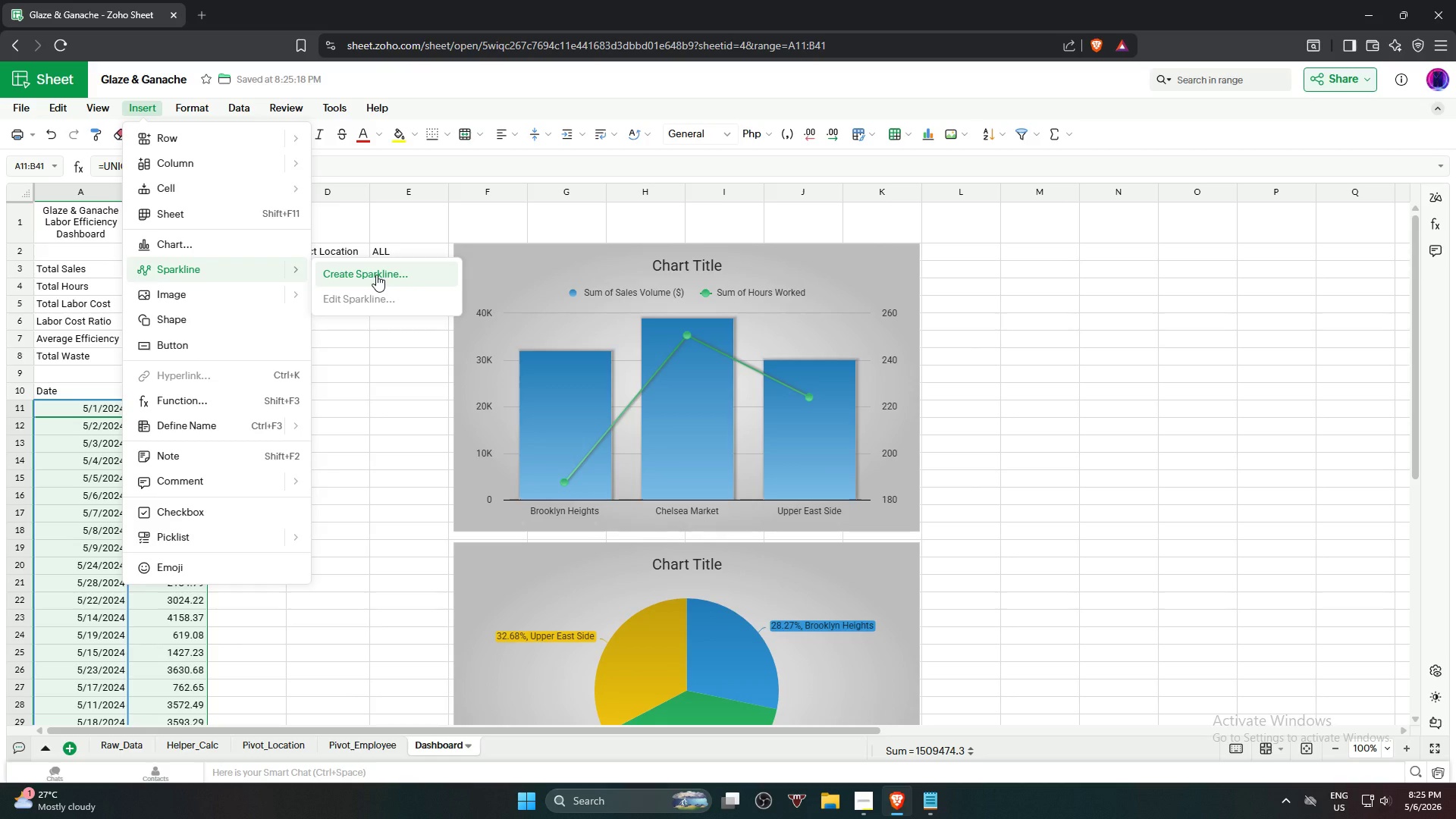 
left_click([376, 275])
 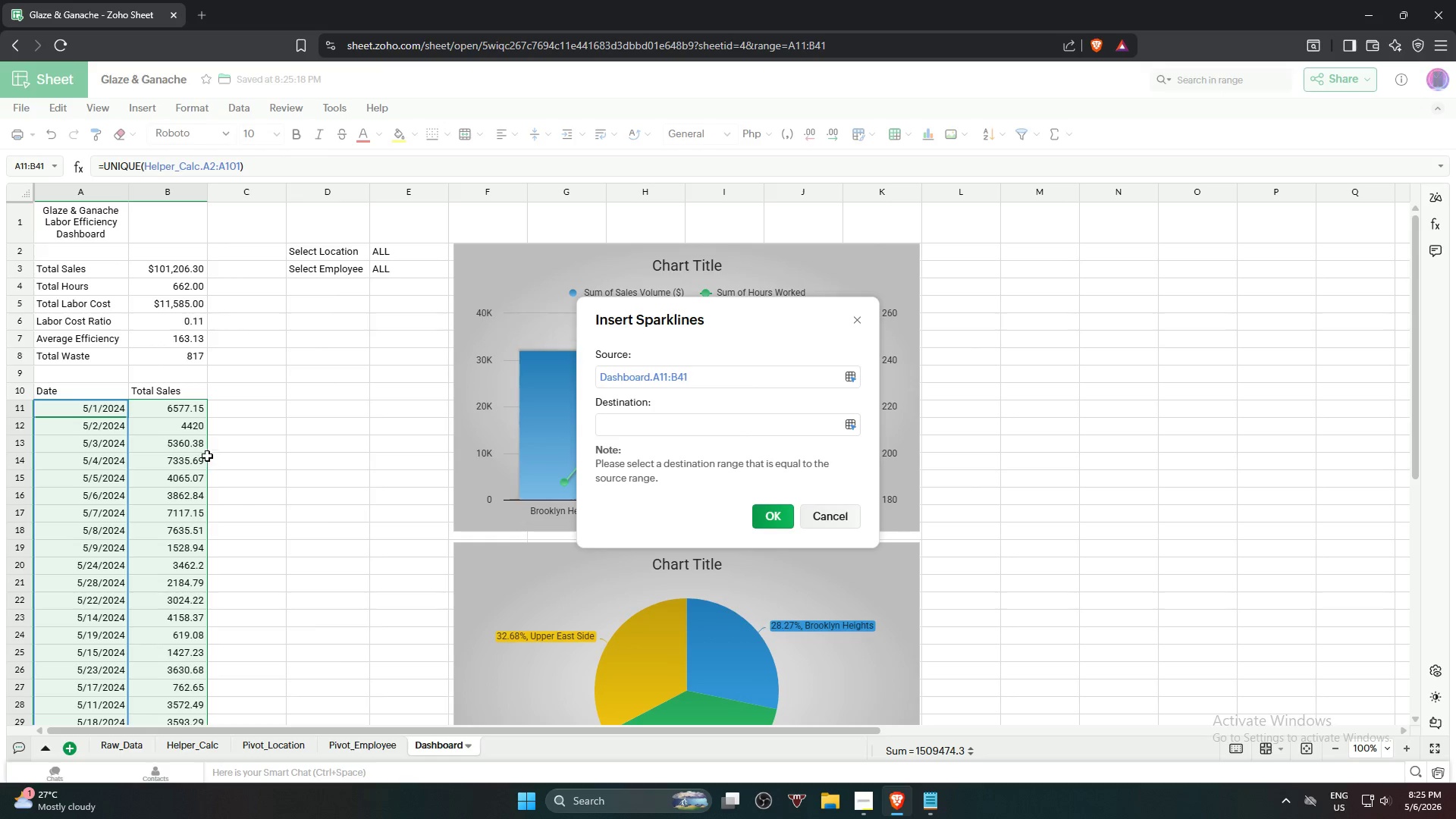 
wait(13.05)
 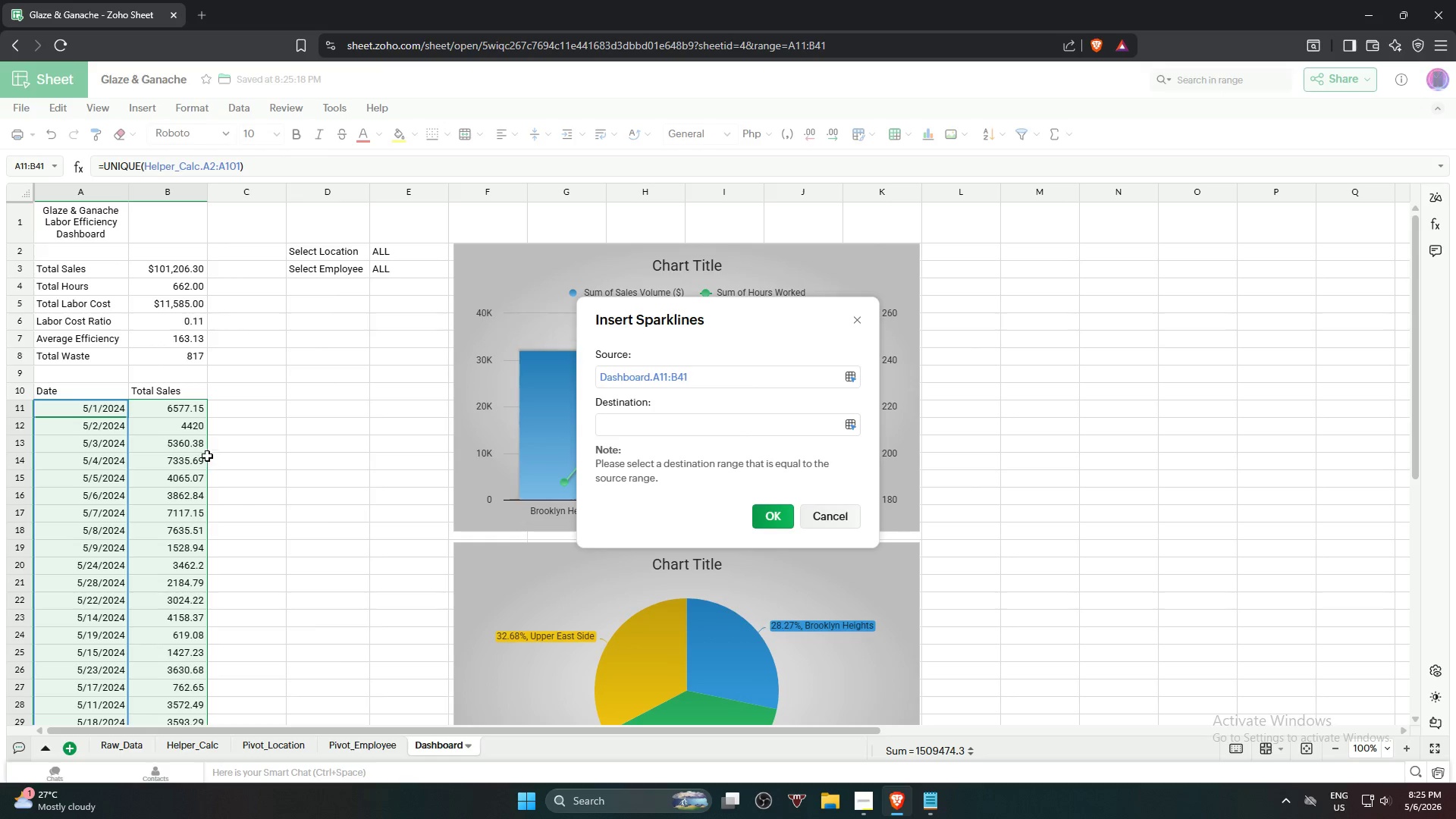 
left_click([639, 425])
 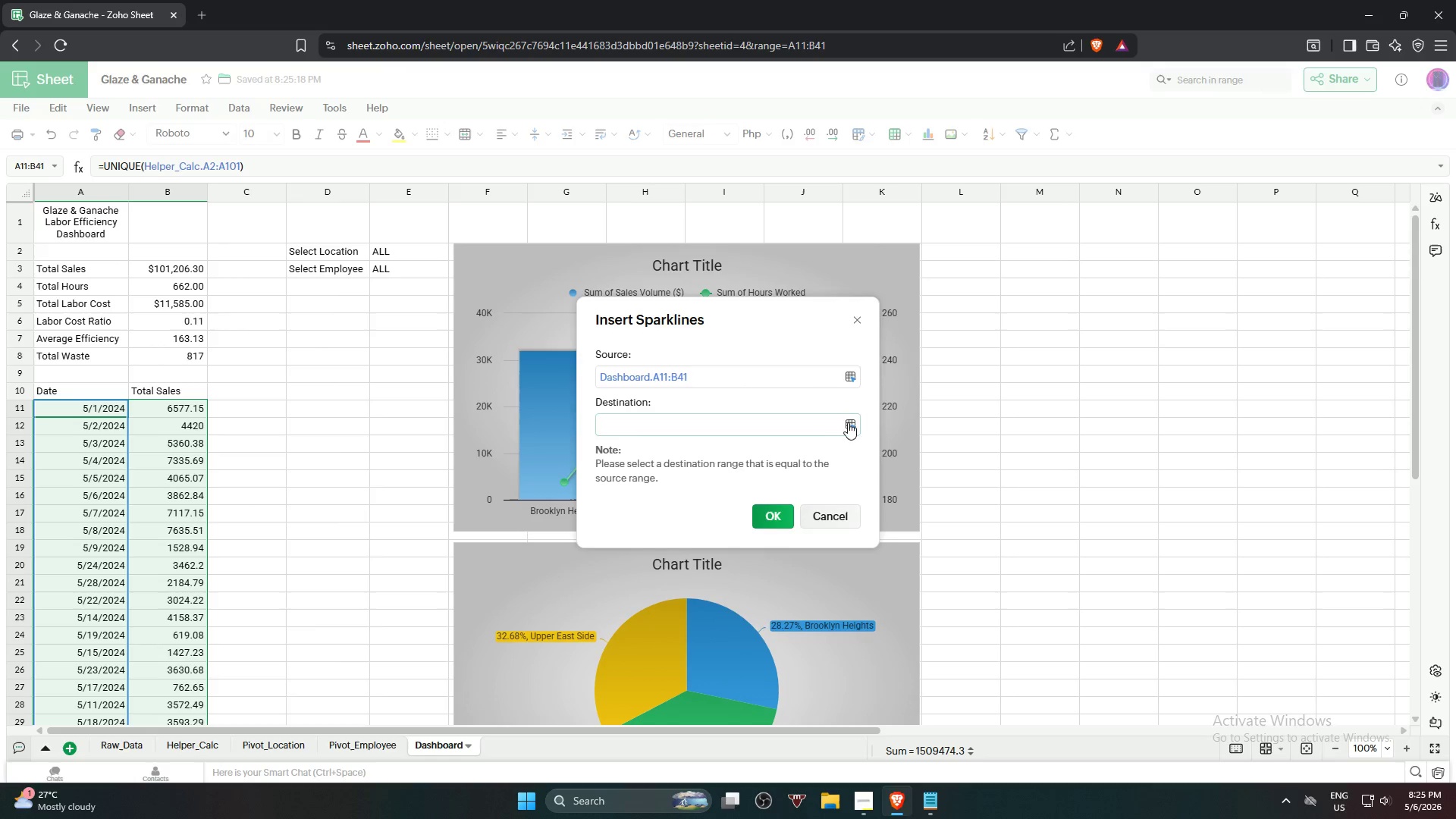 
left_click([850, 425])
 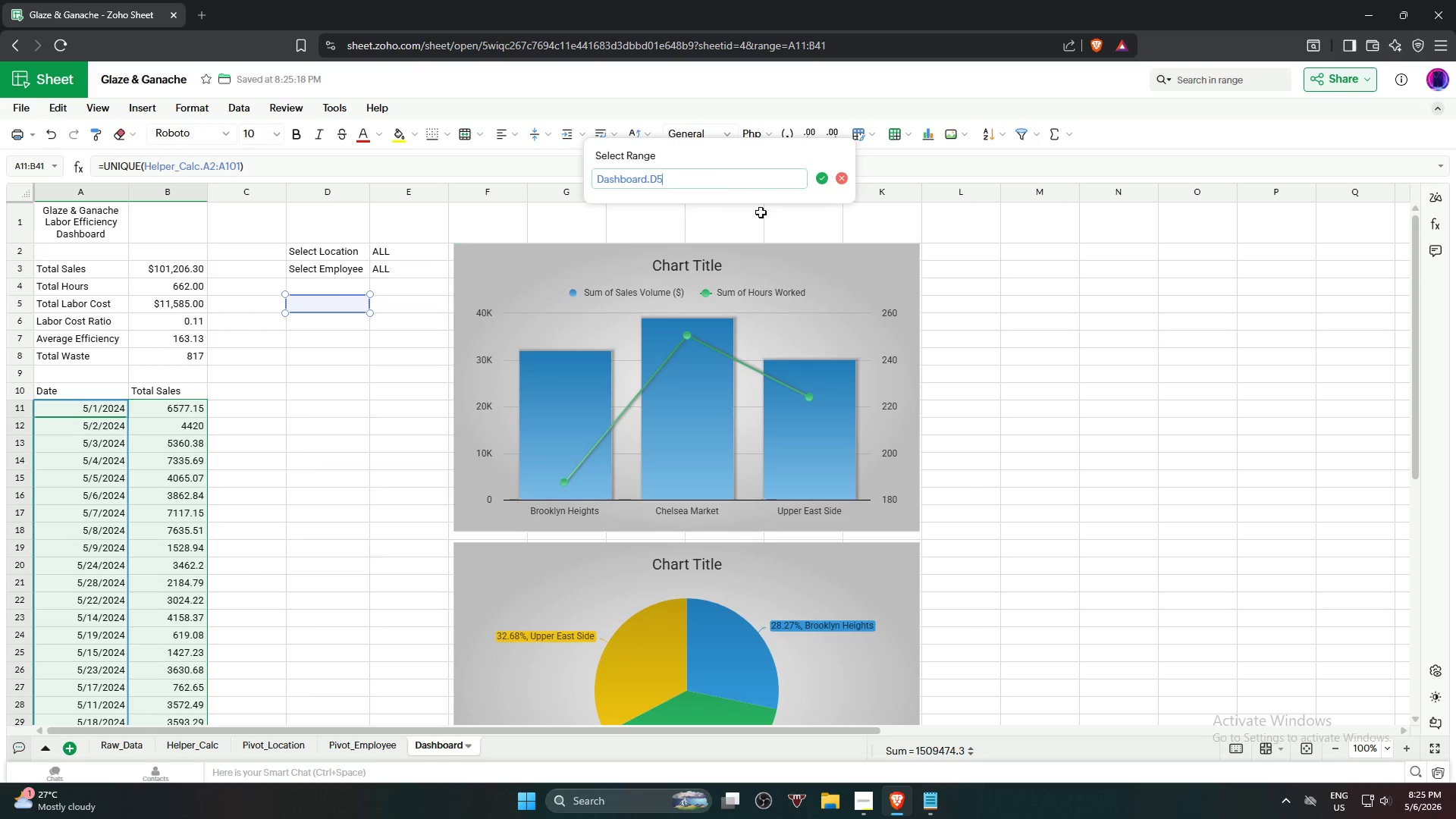 
left_click([819, 184])
 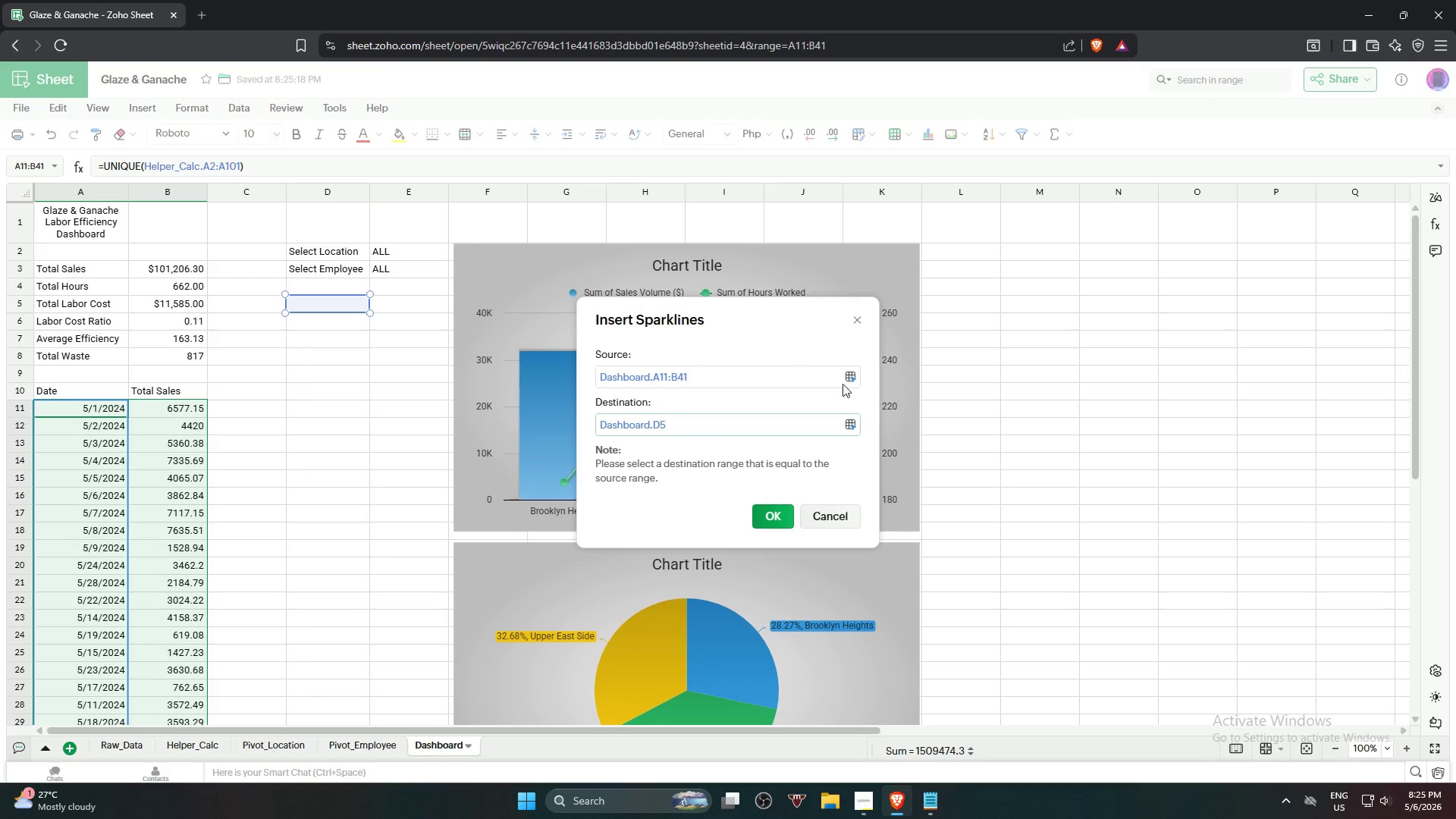 
left_click([849, 378])
 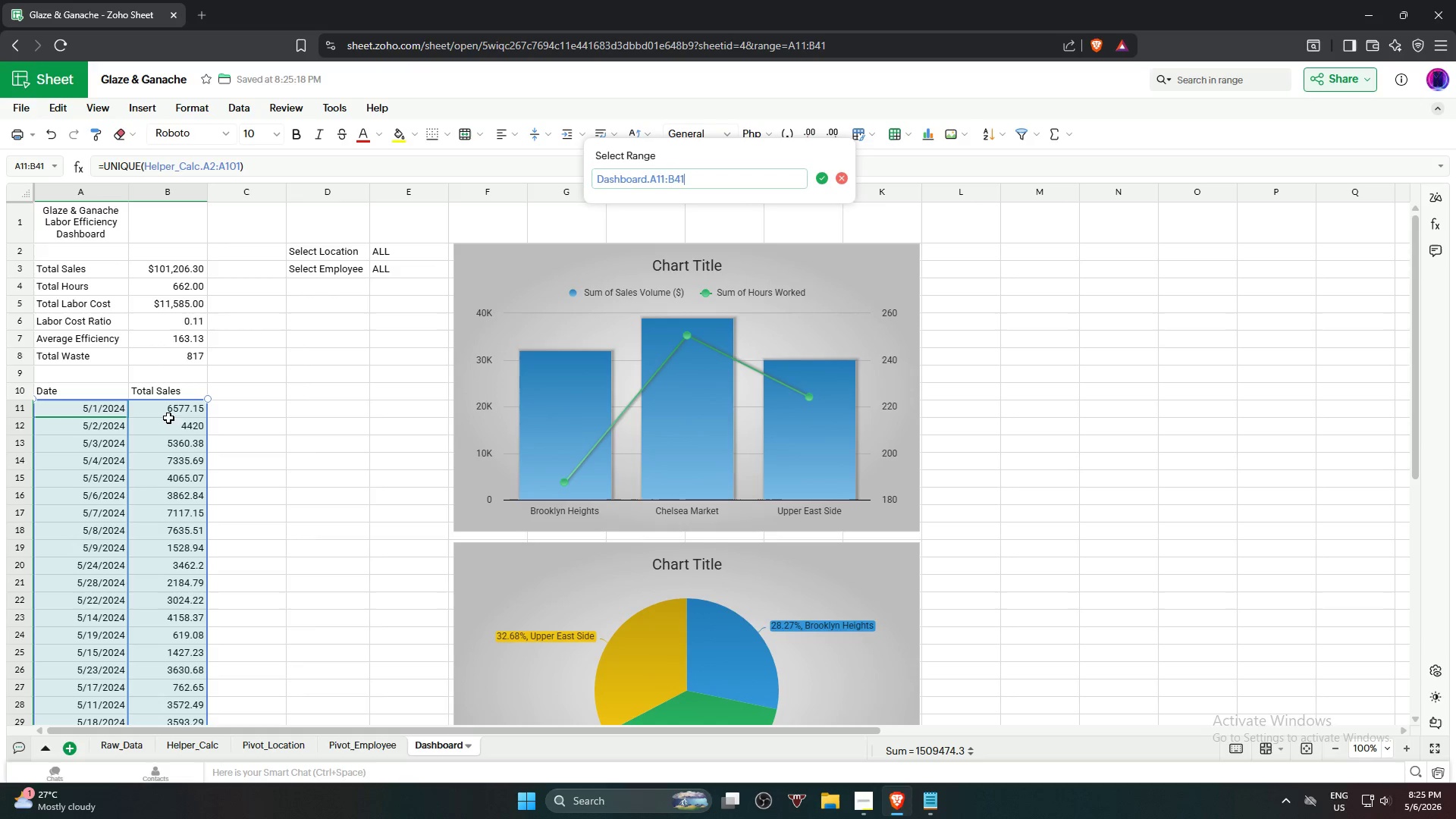 
left_click([173, 408])
 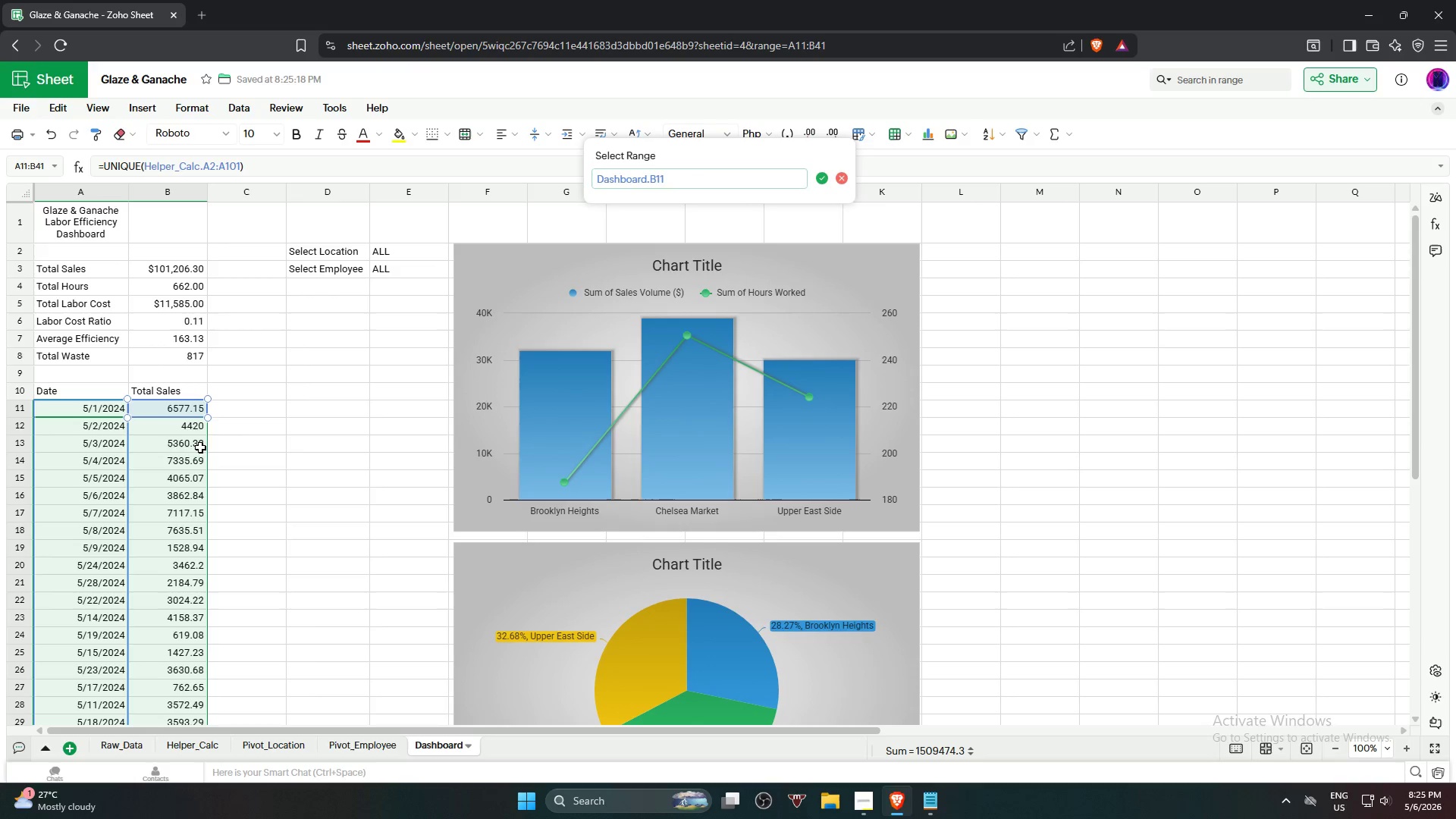 
left_click([177, 461])
 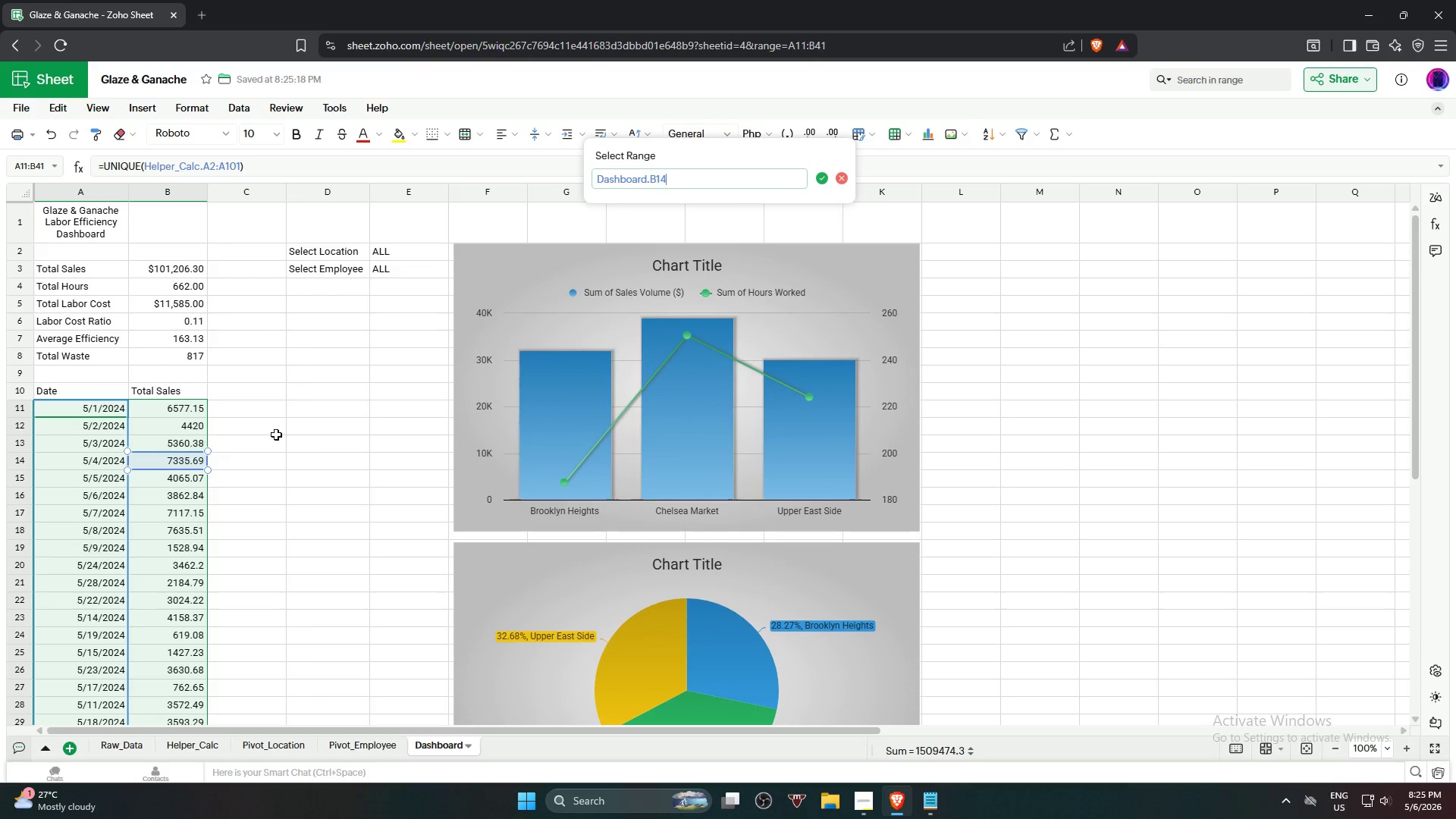 
left_click([290, 433])
 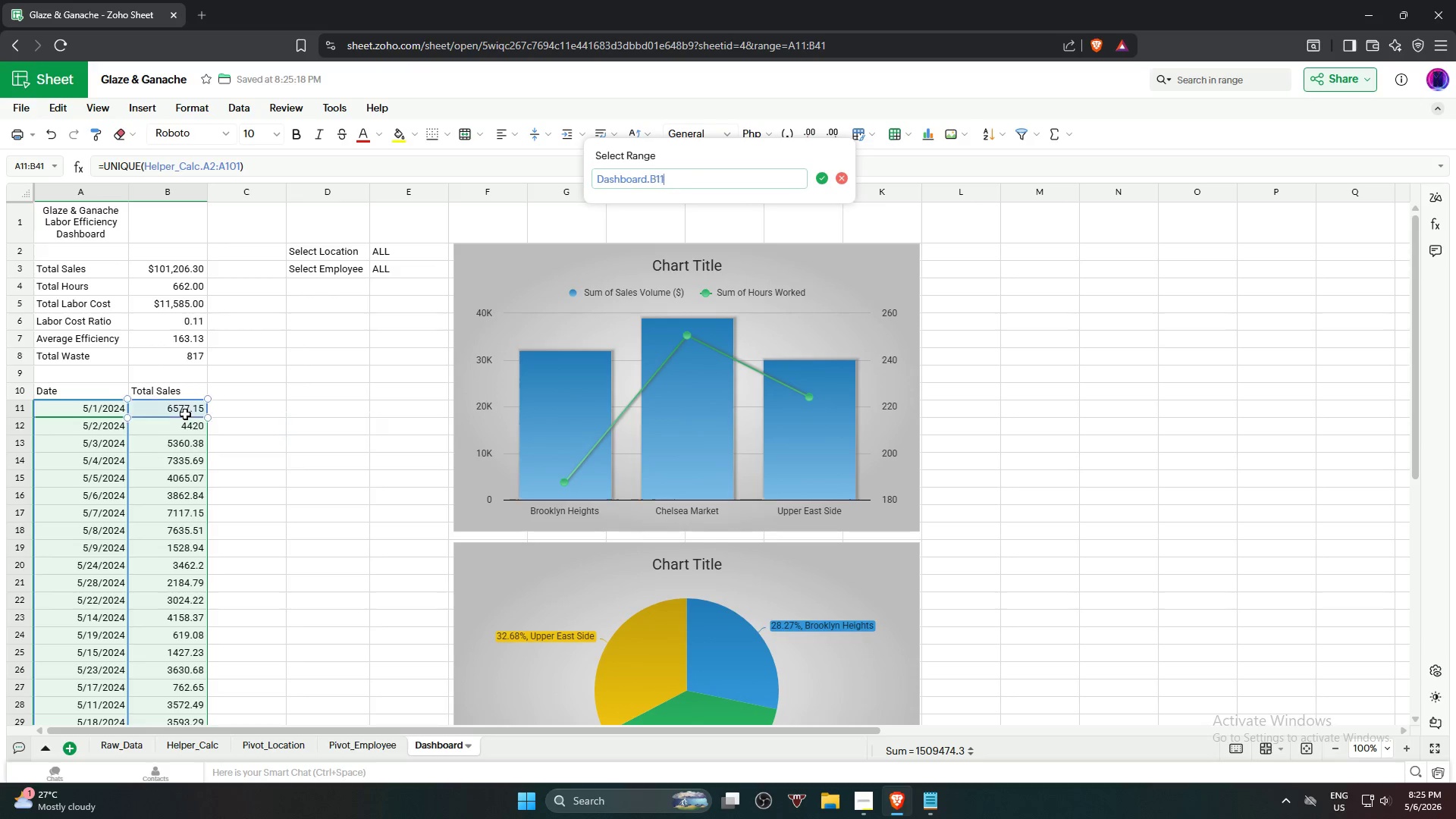 
hold_key(key=ShiftLeft, duration=0.78)
 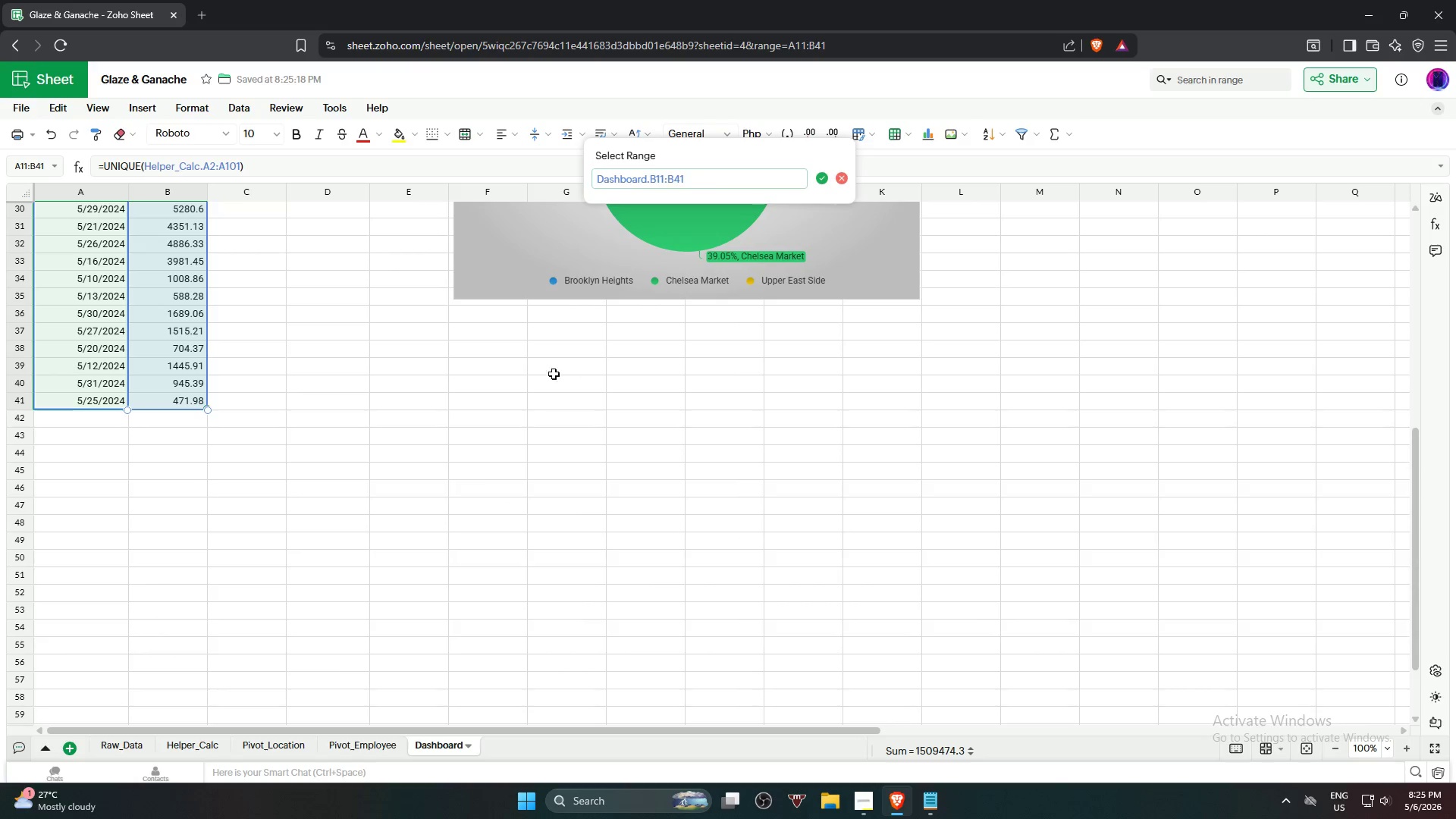 
scroll: coordinate [193, 485], scroll_direction: down, amount: 7.0
 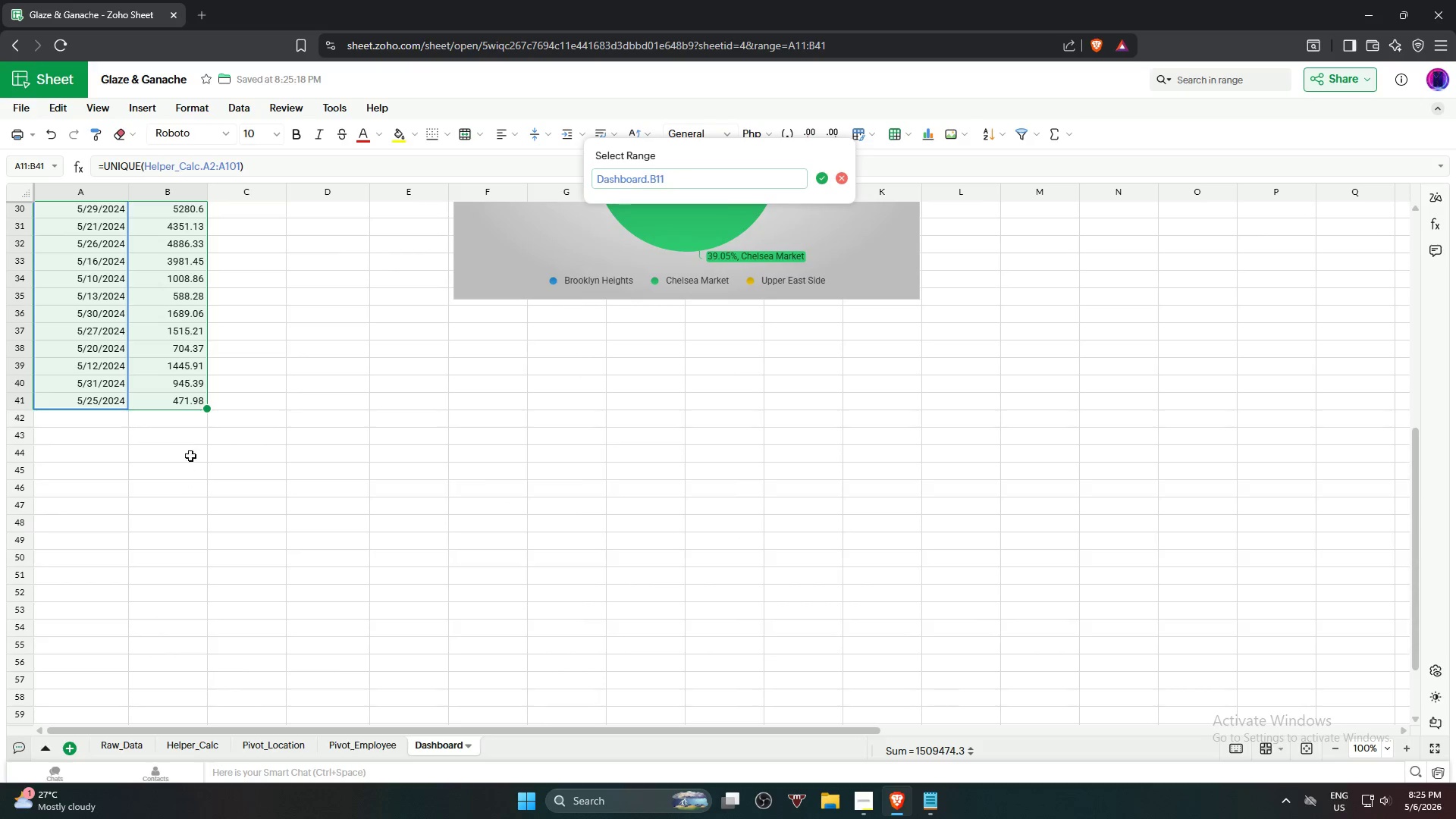 
left_click([191, 401])
 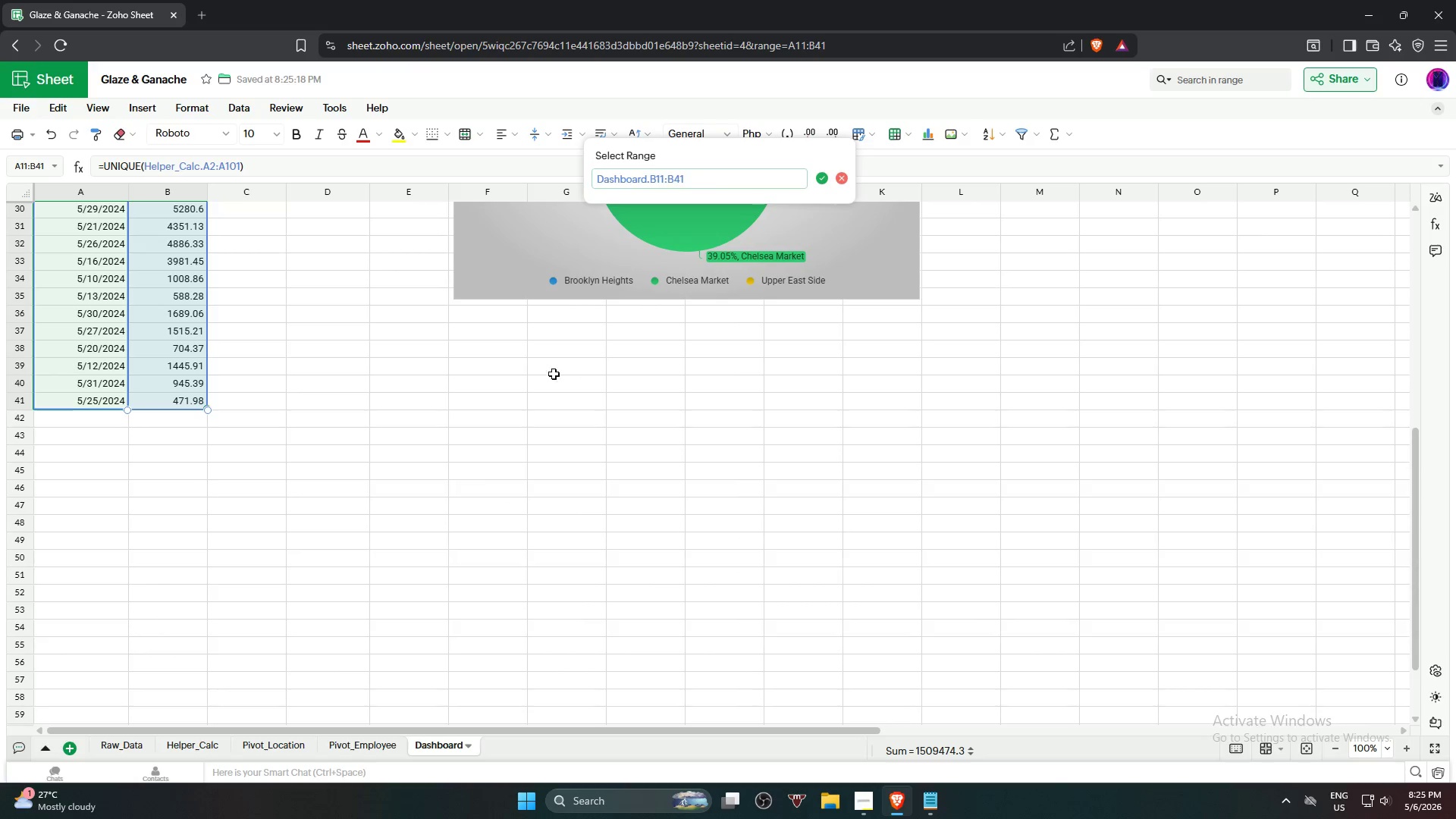 
scroll: coordinate [527, 453], scroll_direction: up, amount: 5.0
 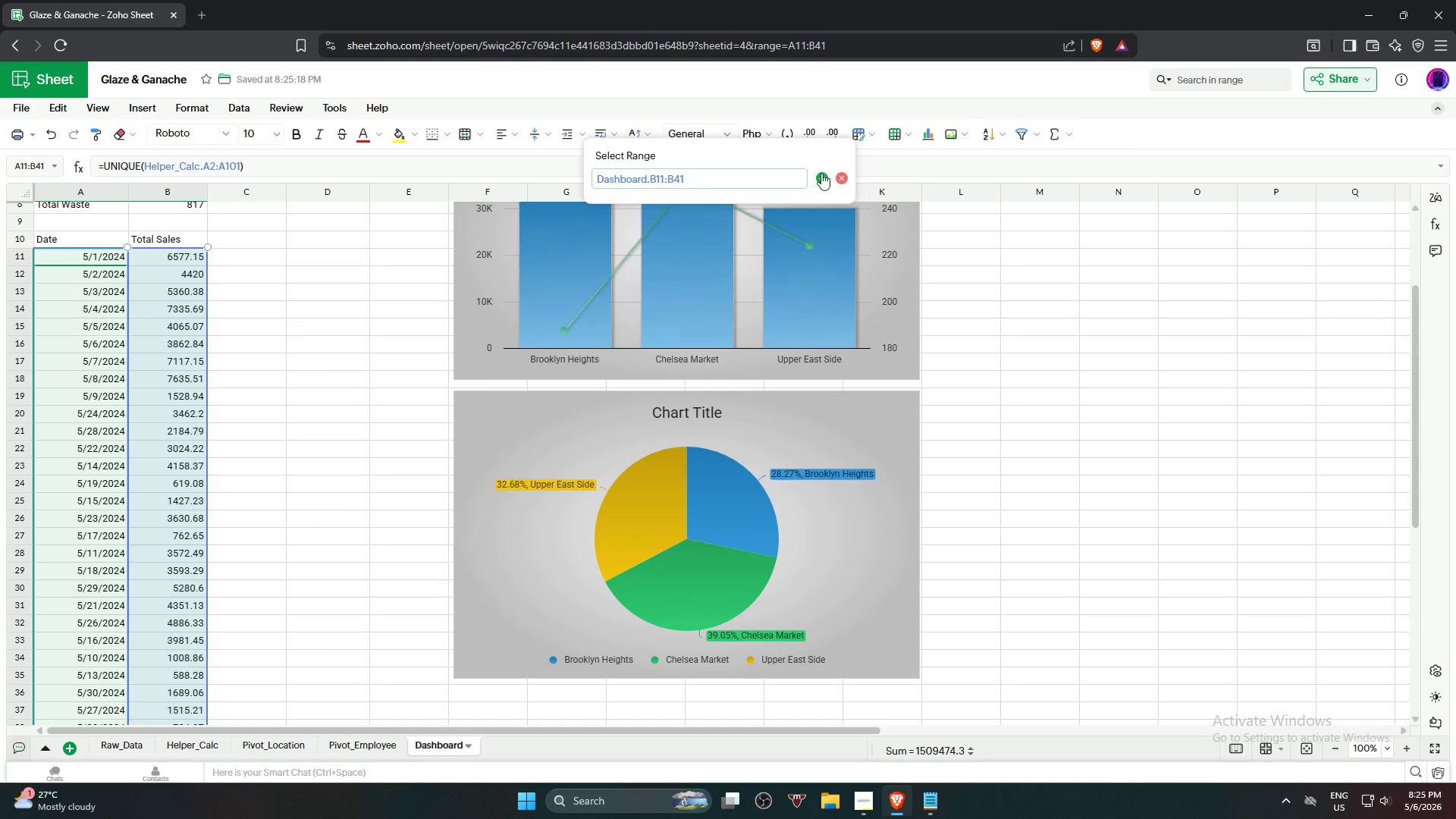 
left_click([824, 174])
 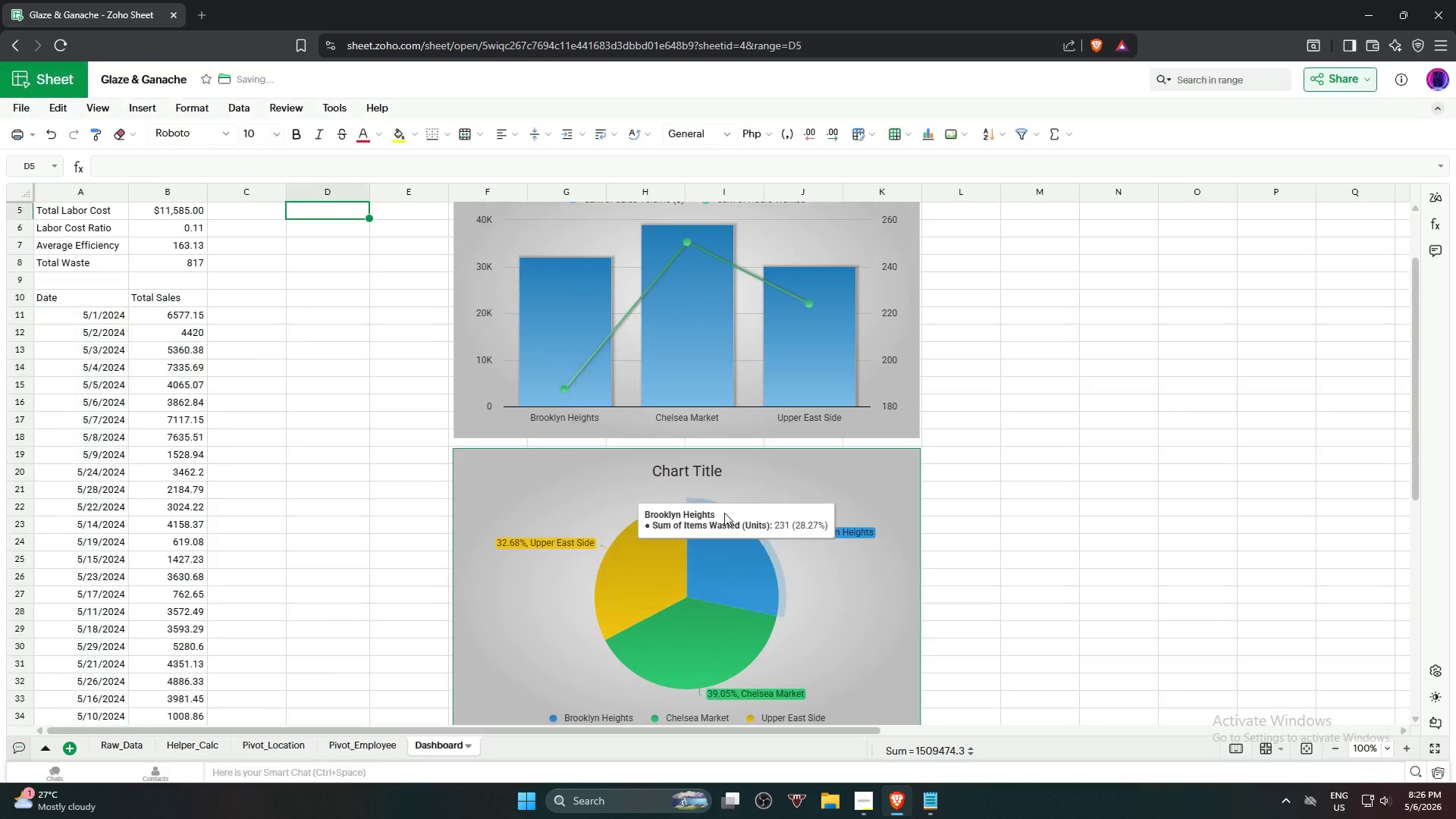 
scroll: coordinate [366, 415], scroll_direction: up, amount: 1.0
 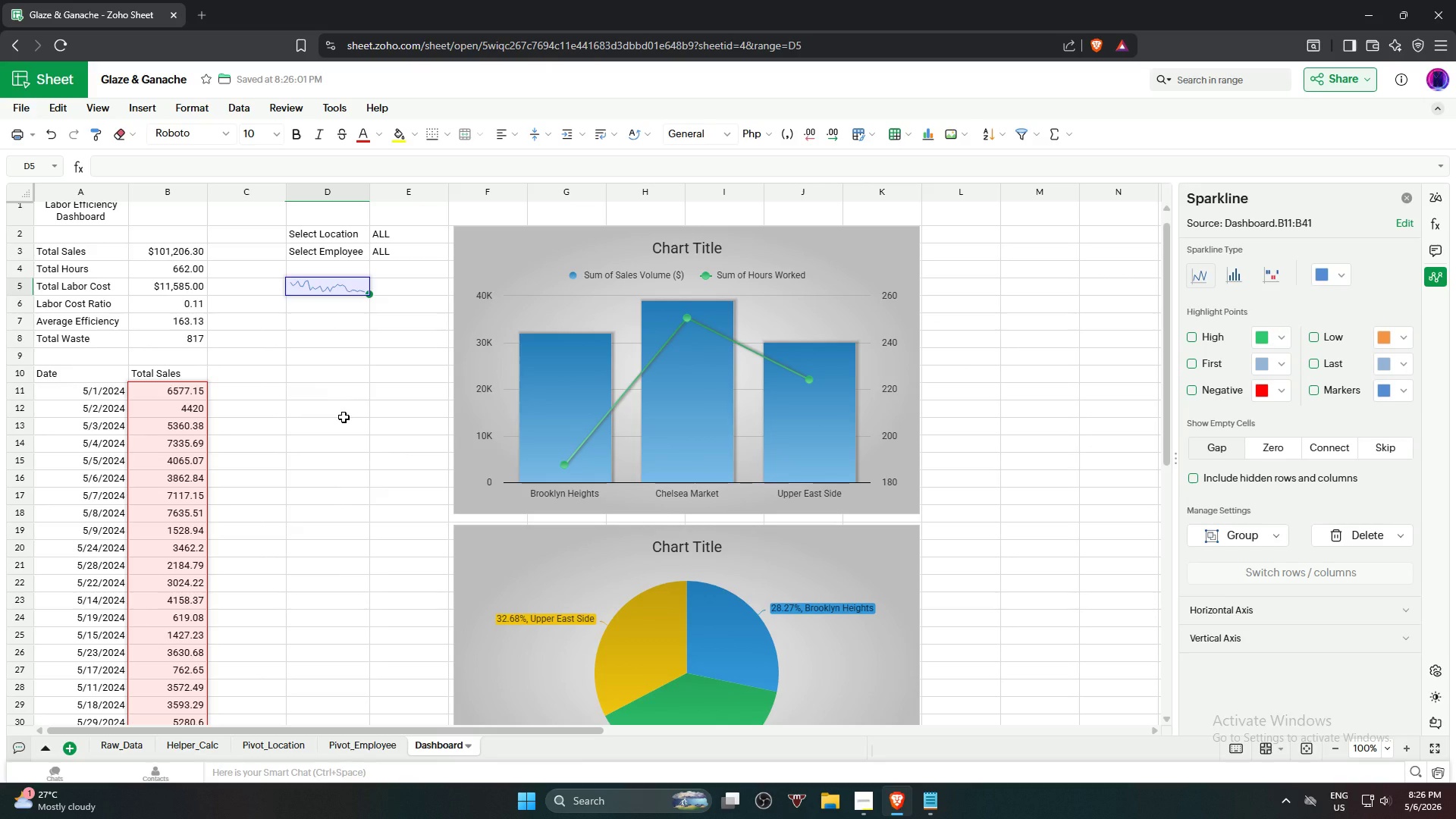 
wait(9.77)
 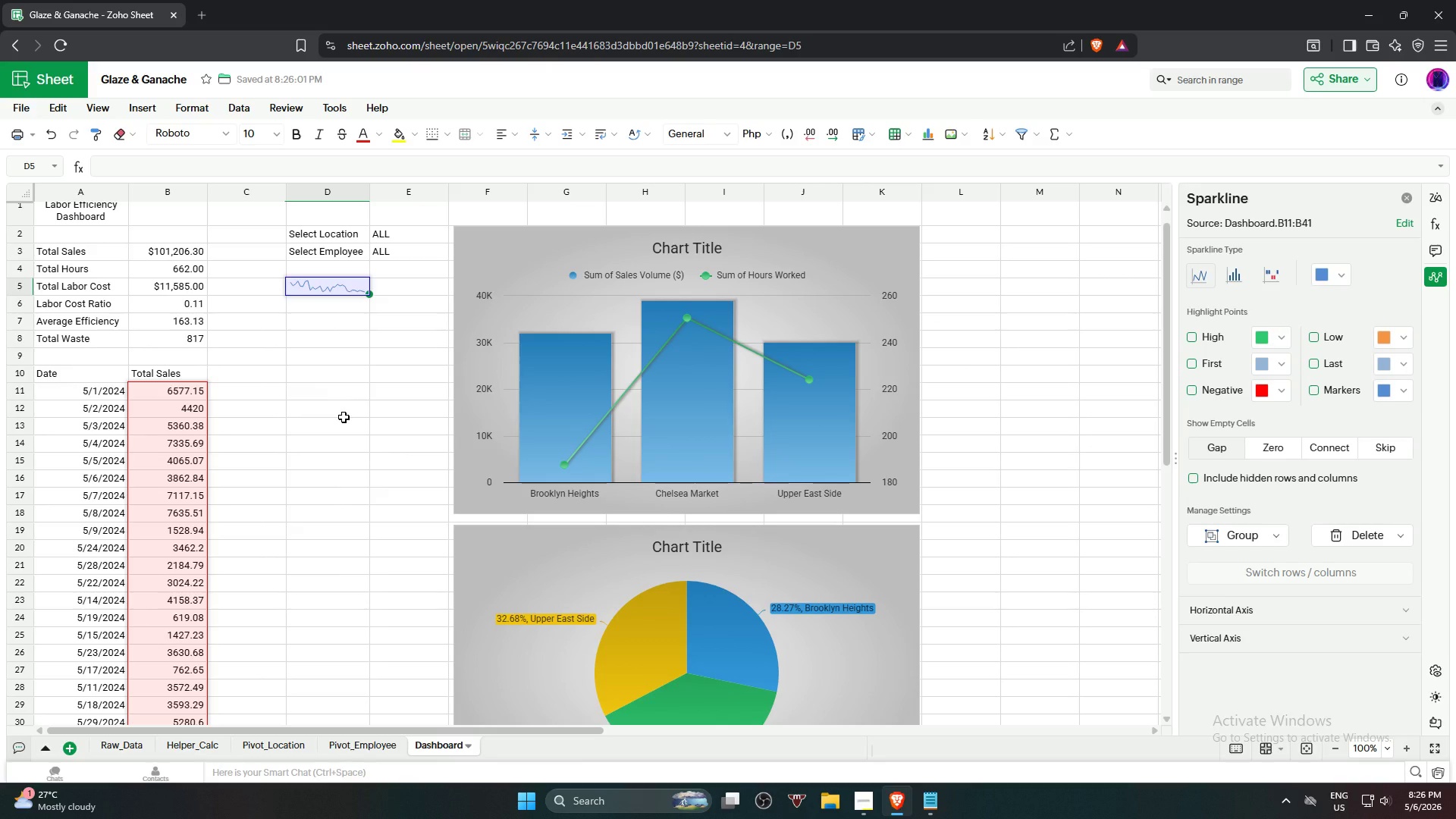 
scroll: coordinate [344, 422], scroll_direction: down, amount: 6.0
 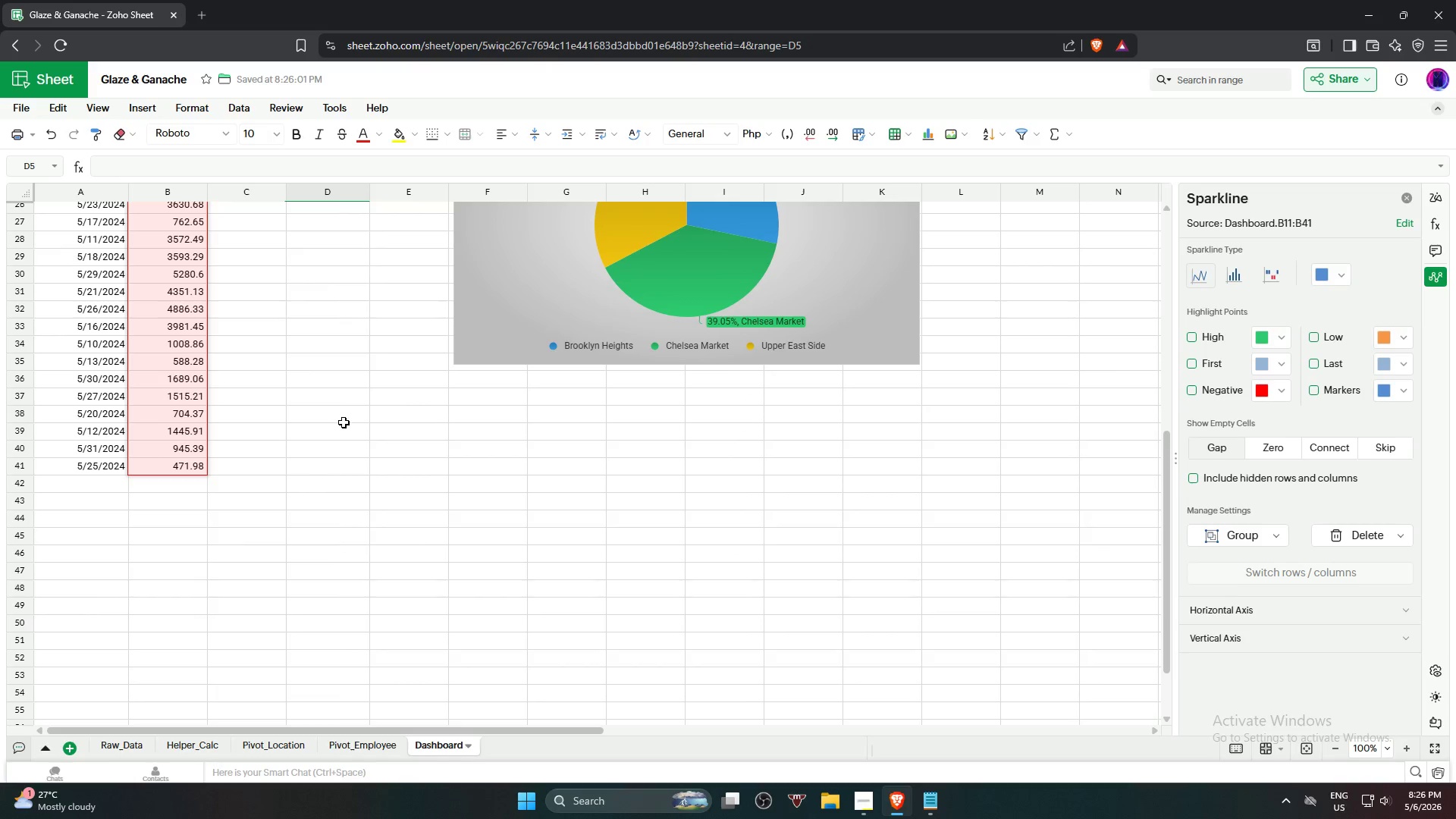 
scroll: coordinate [345, 419], scroll_direction: up, amount: 6.0
 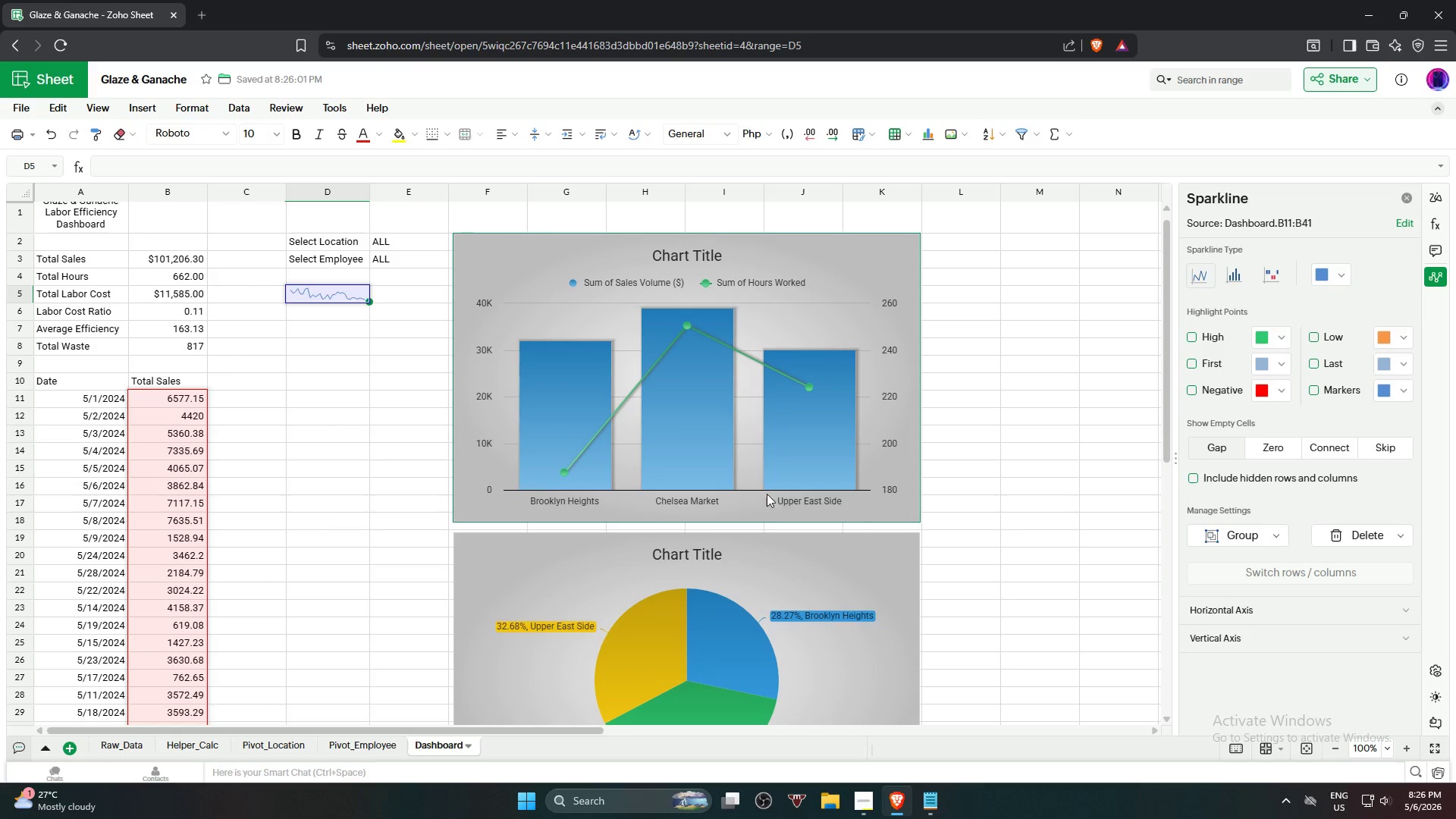 
wait(6.77)
 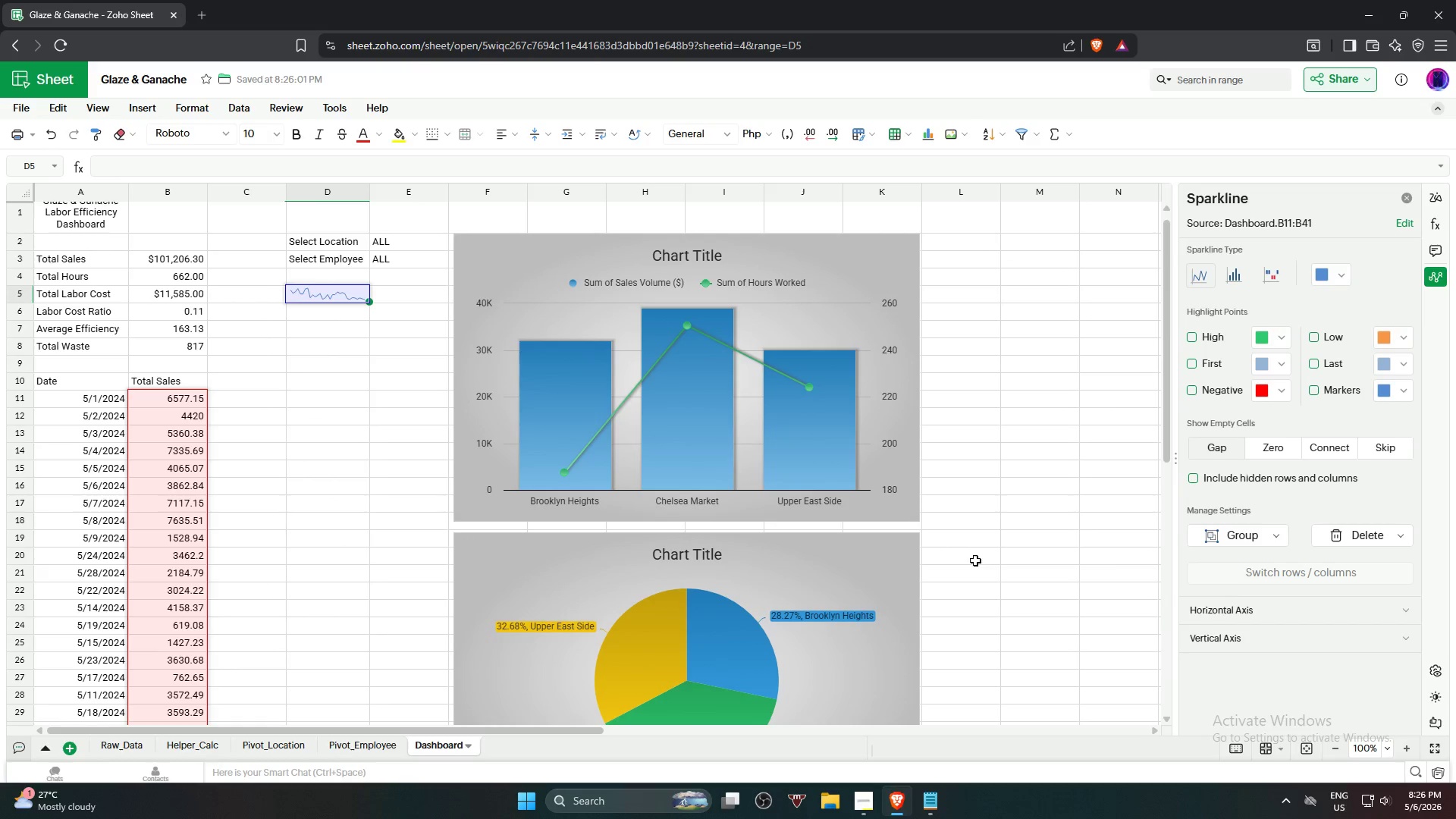 
left_click([258, 295])
 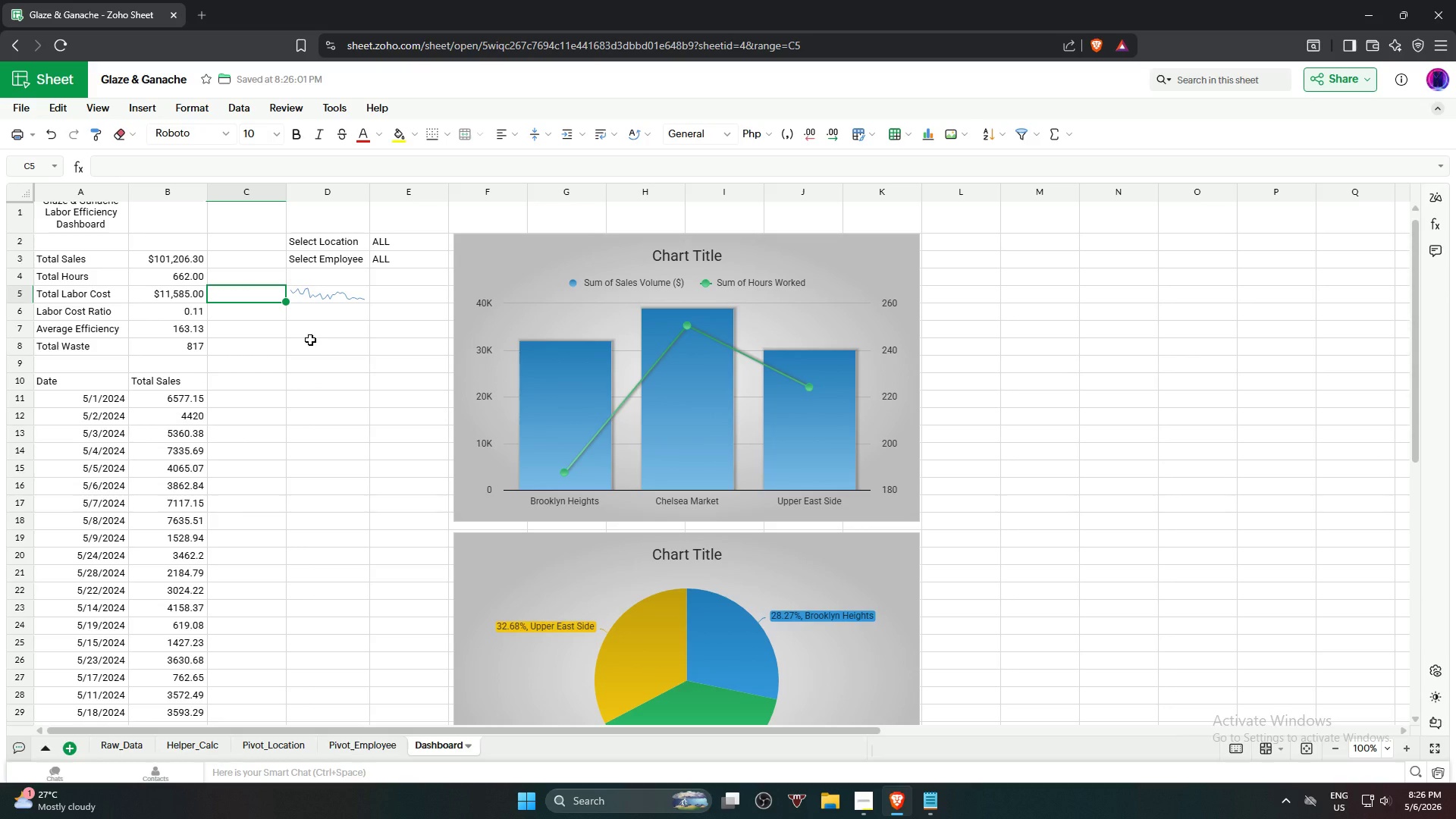 
wait(8.47)
 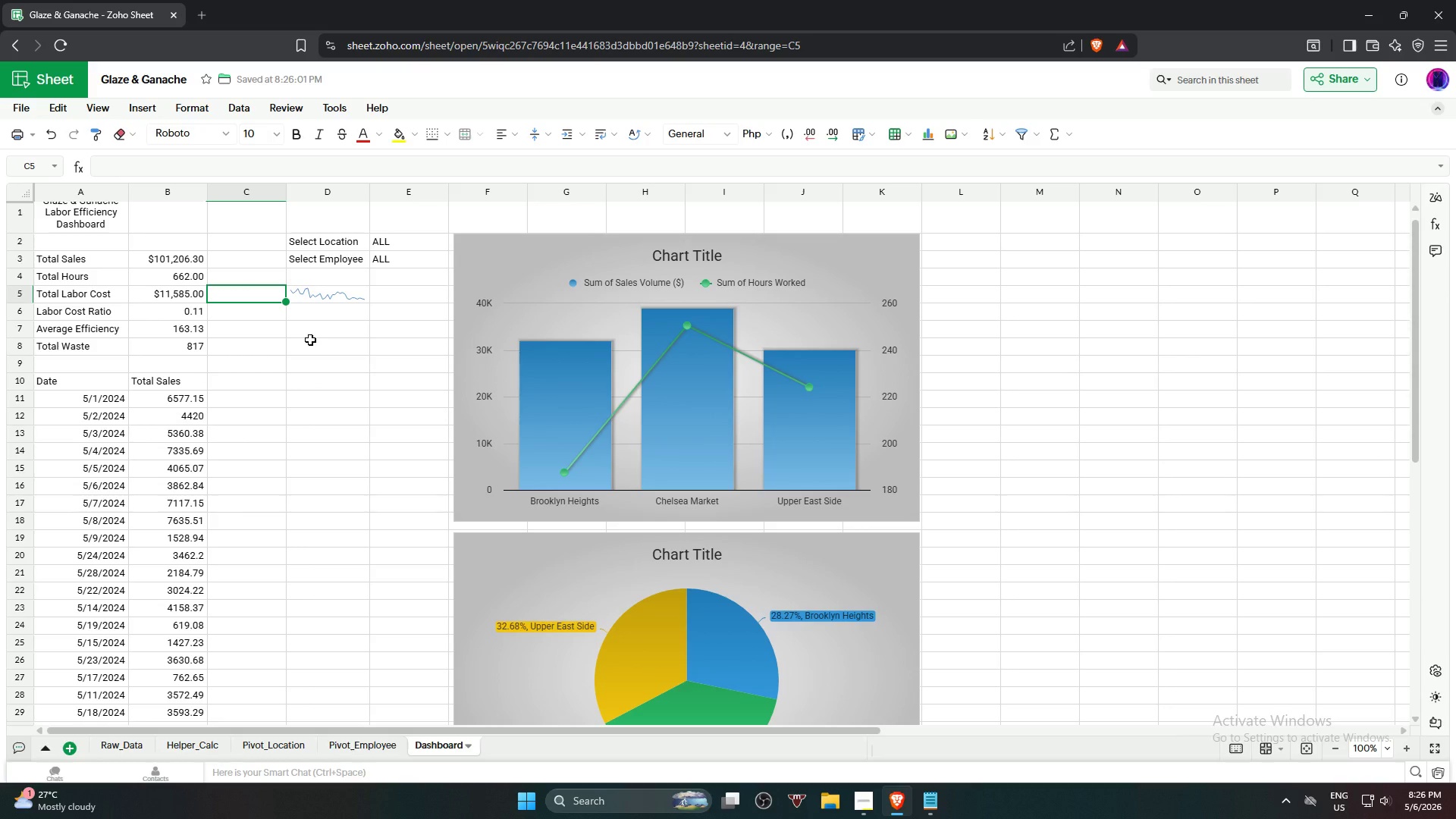 
type(SP)
key(Backspace)
key(Backspace)
type(sparkline)
 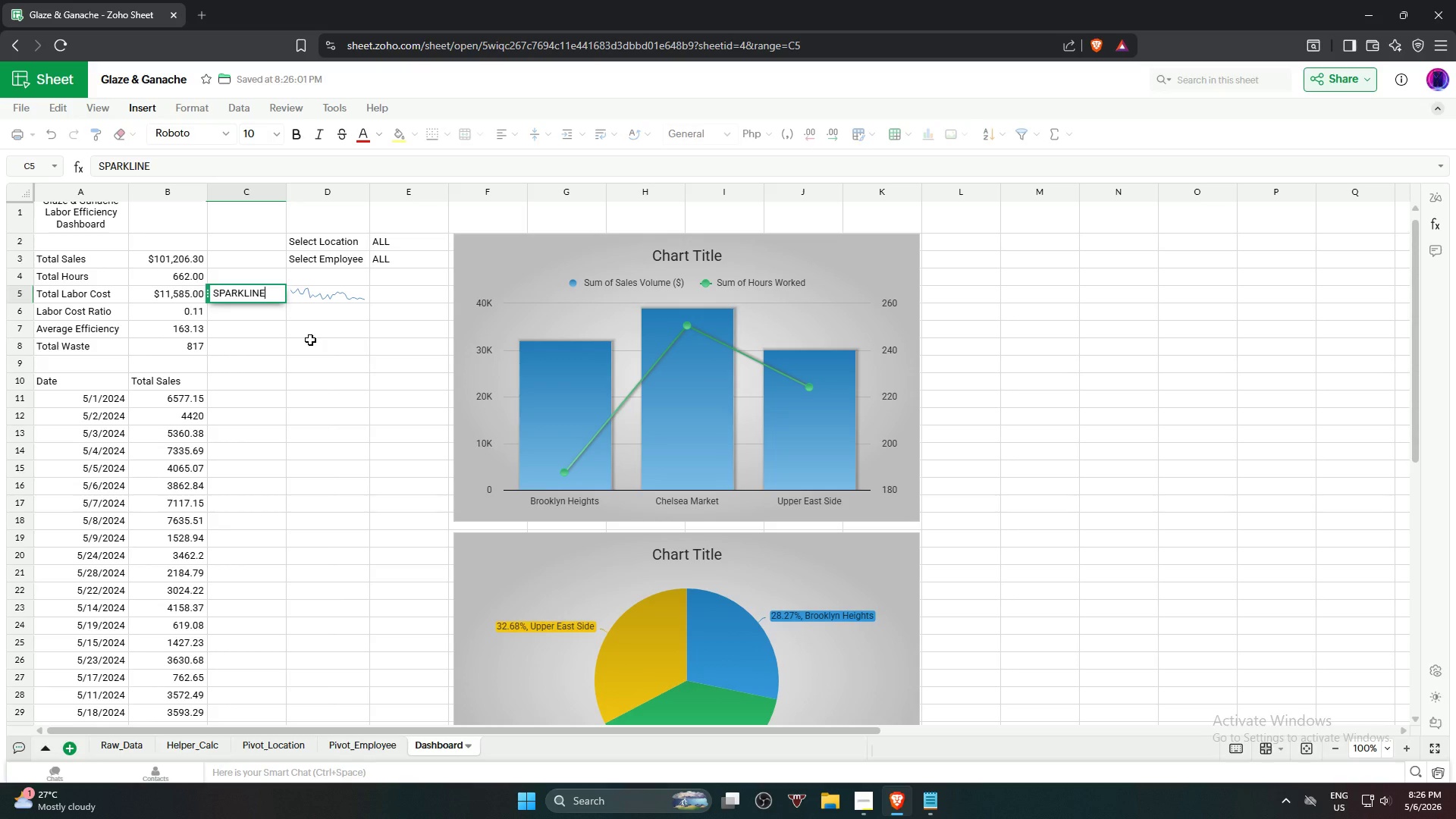 
key(Enter)
 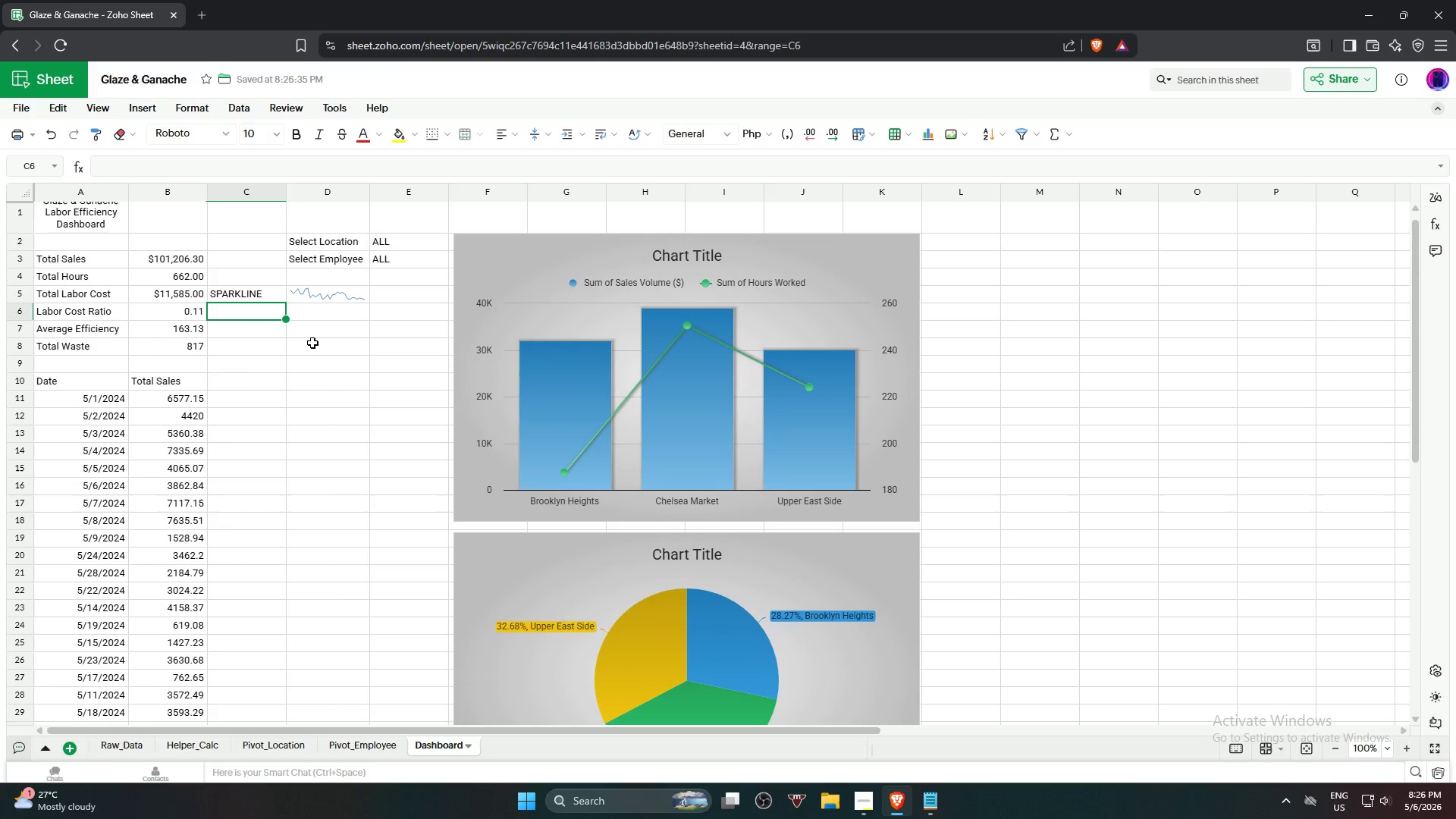 
left_click([317, 353])
 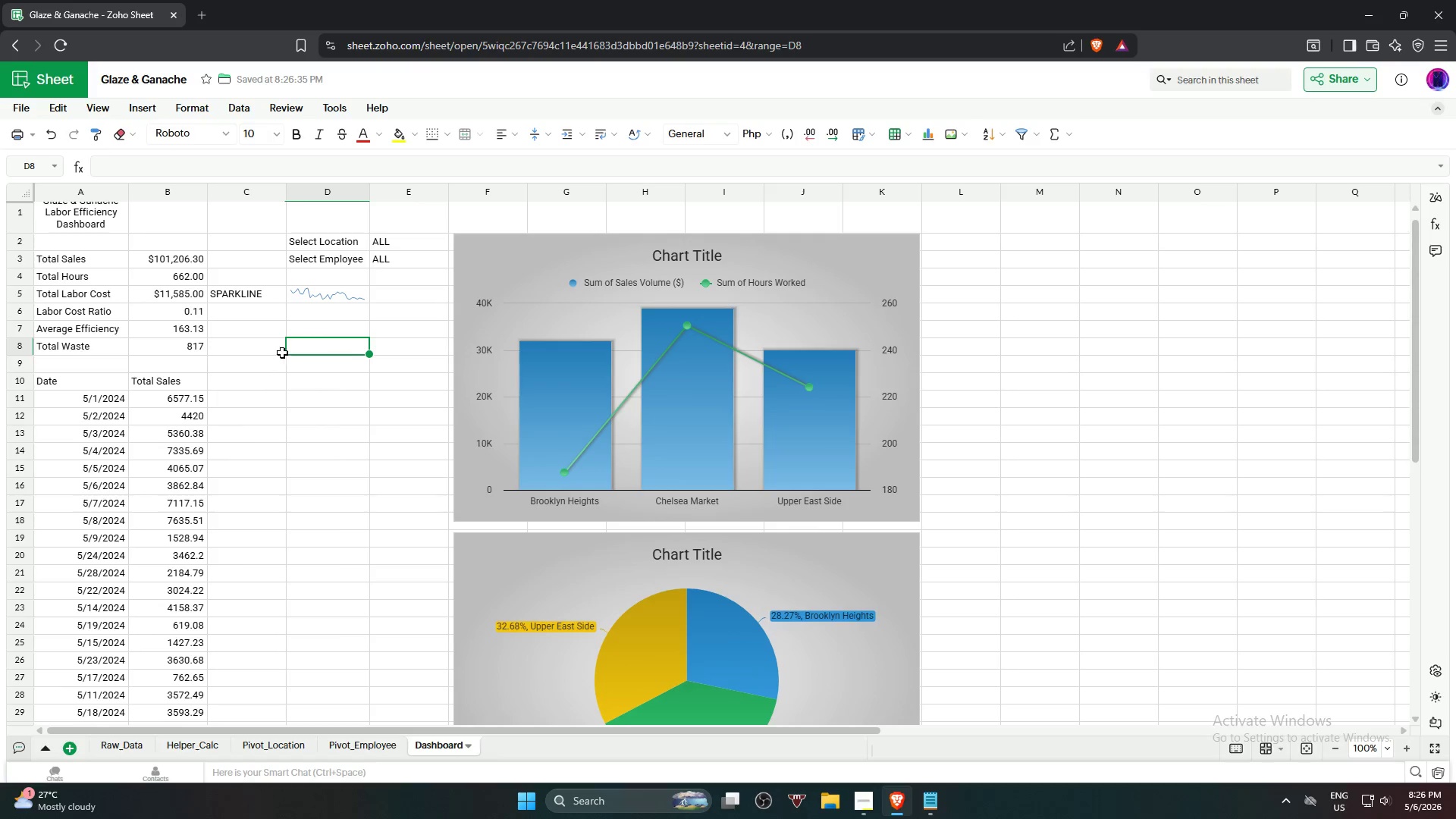 
wait(5.7)
 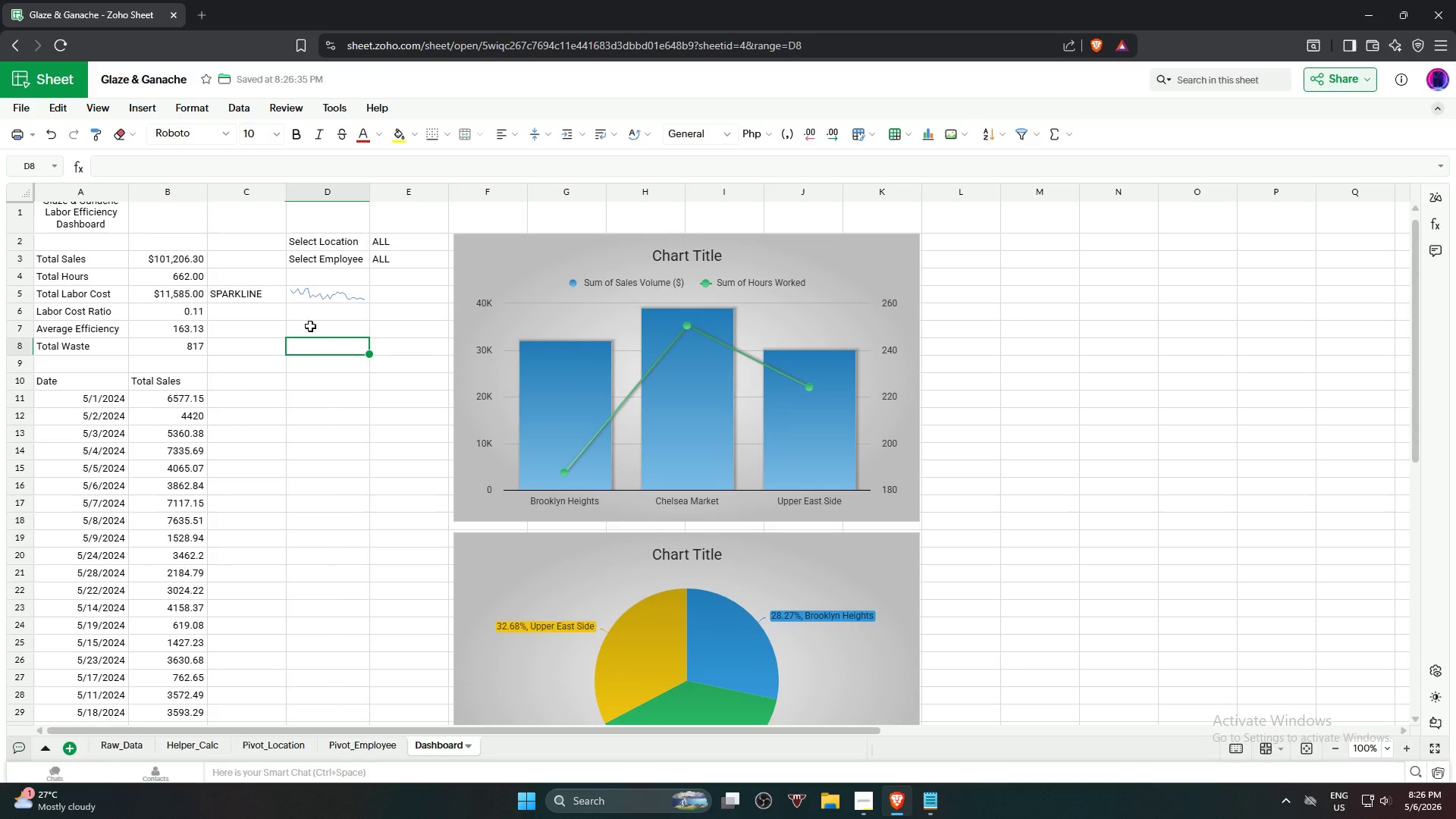 
scroll: coordinate [283, 388], scroll_direction: down, amount: 6.0
 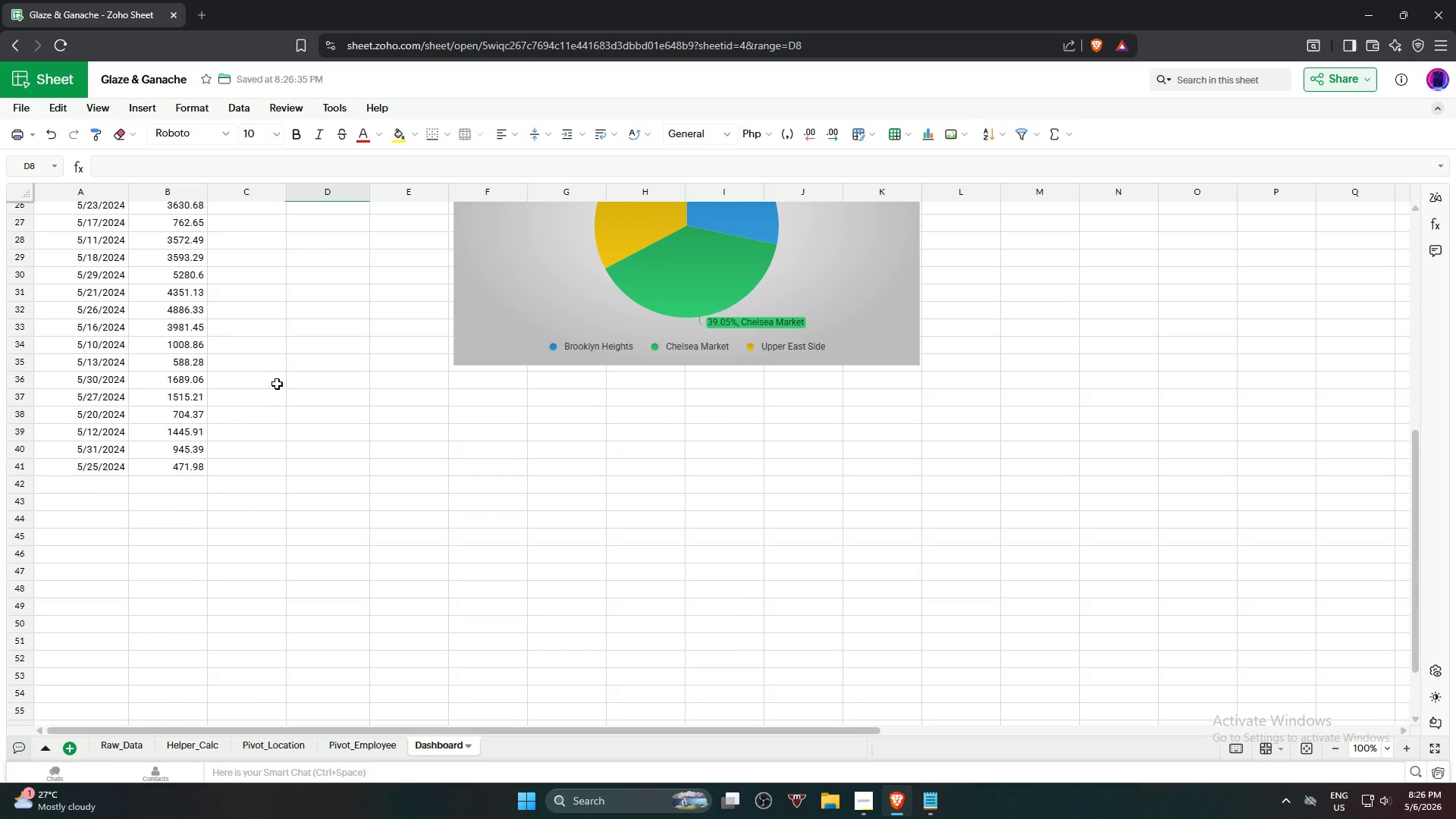 
scroll: coordinate [277, 383], scroll_direction: up, amount: 3.0
 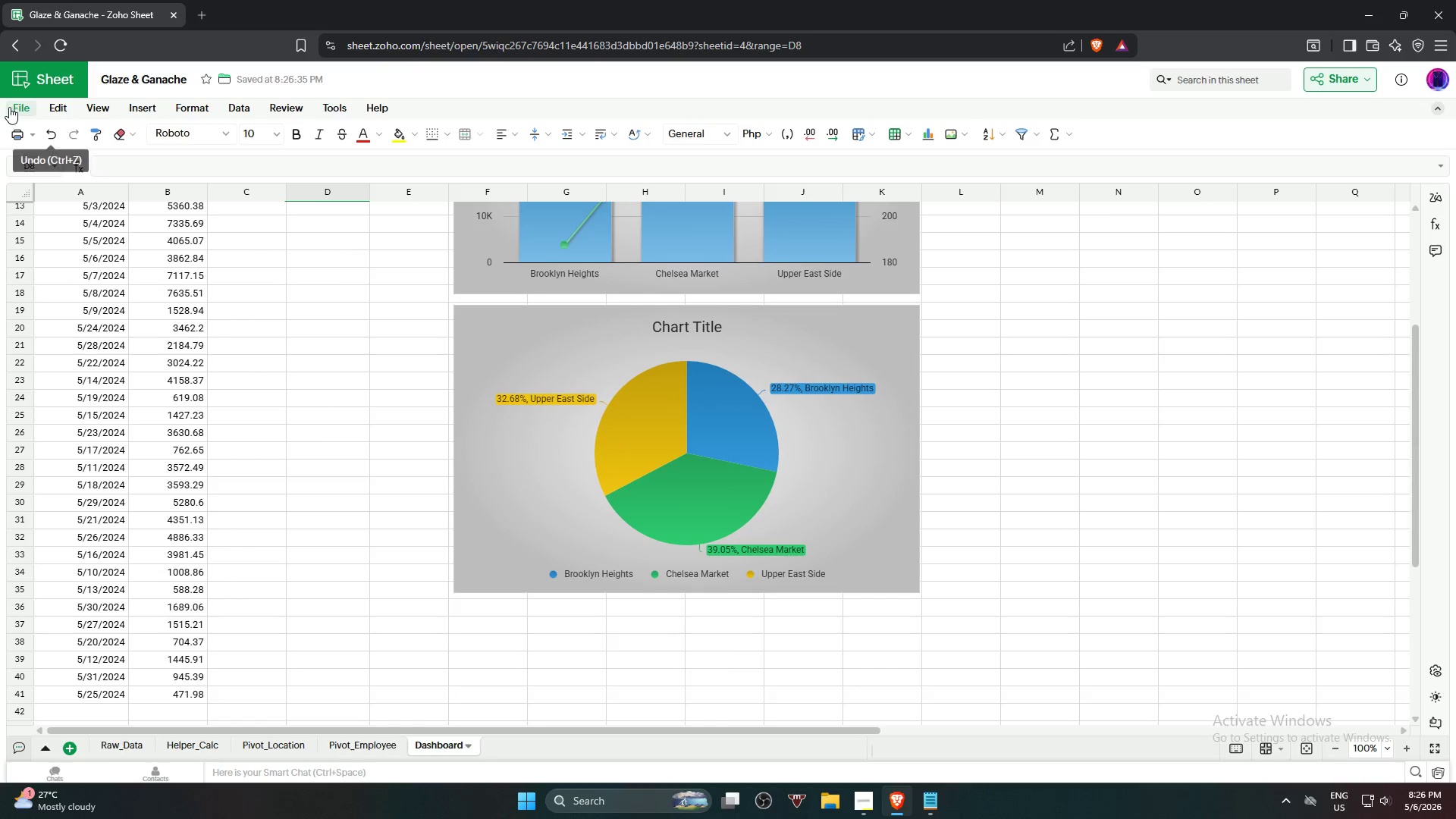 
left_click([8, 105])
 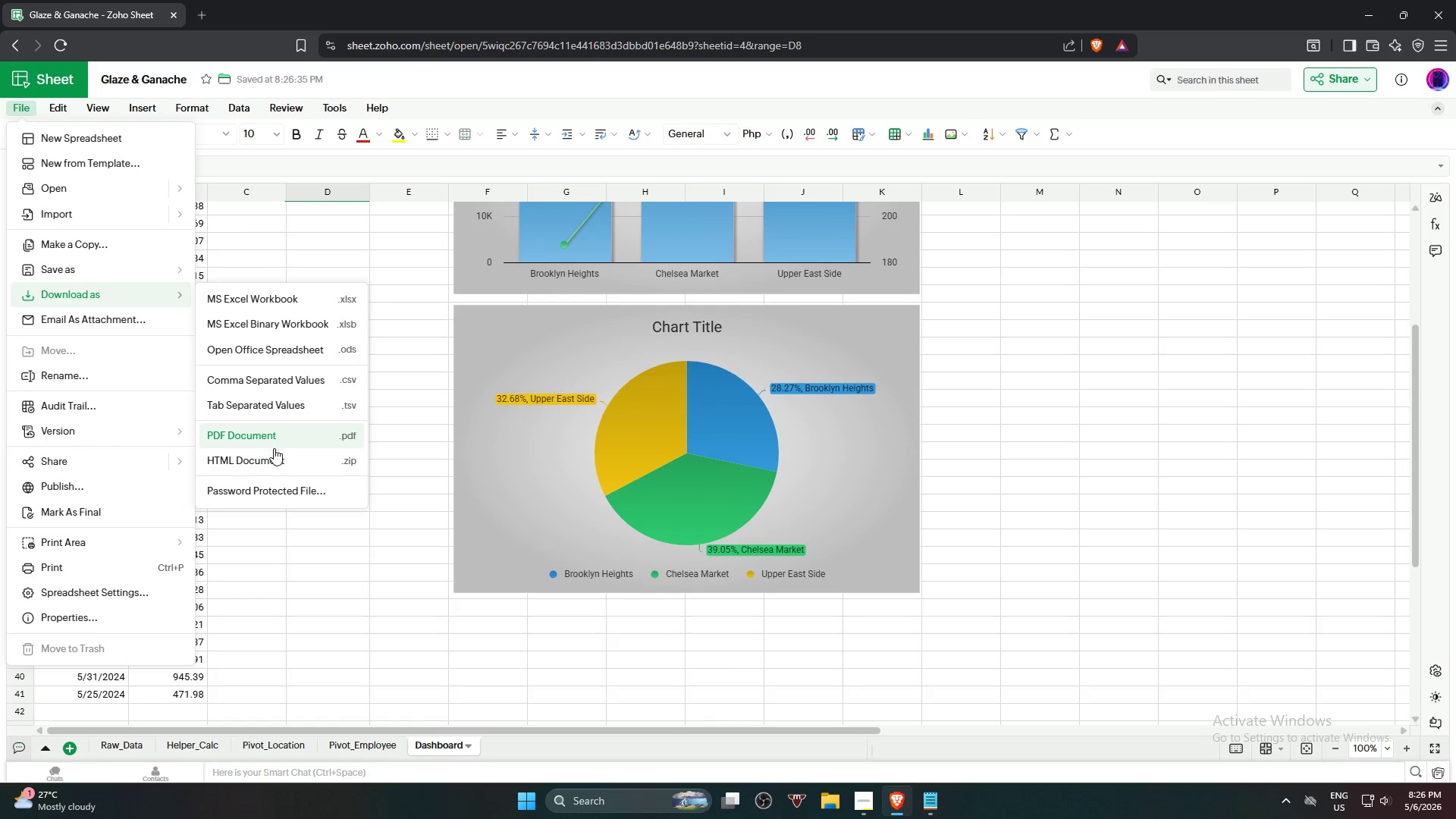 
left_click([293, 435])
 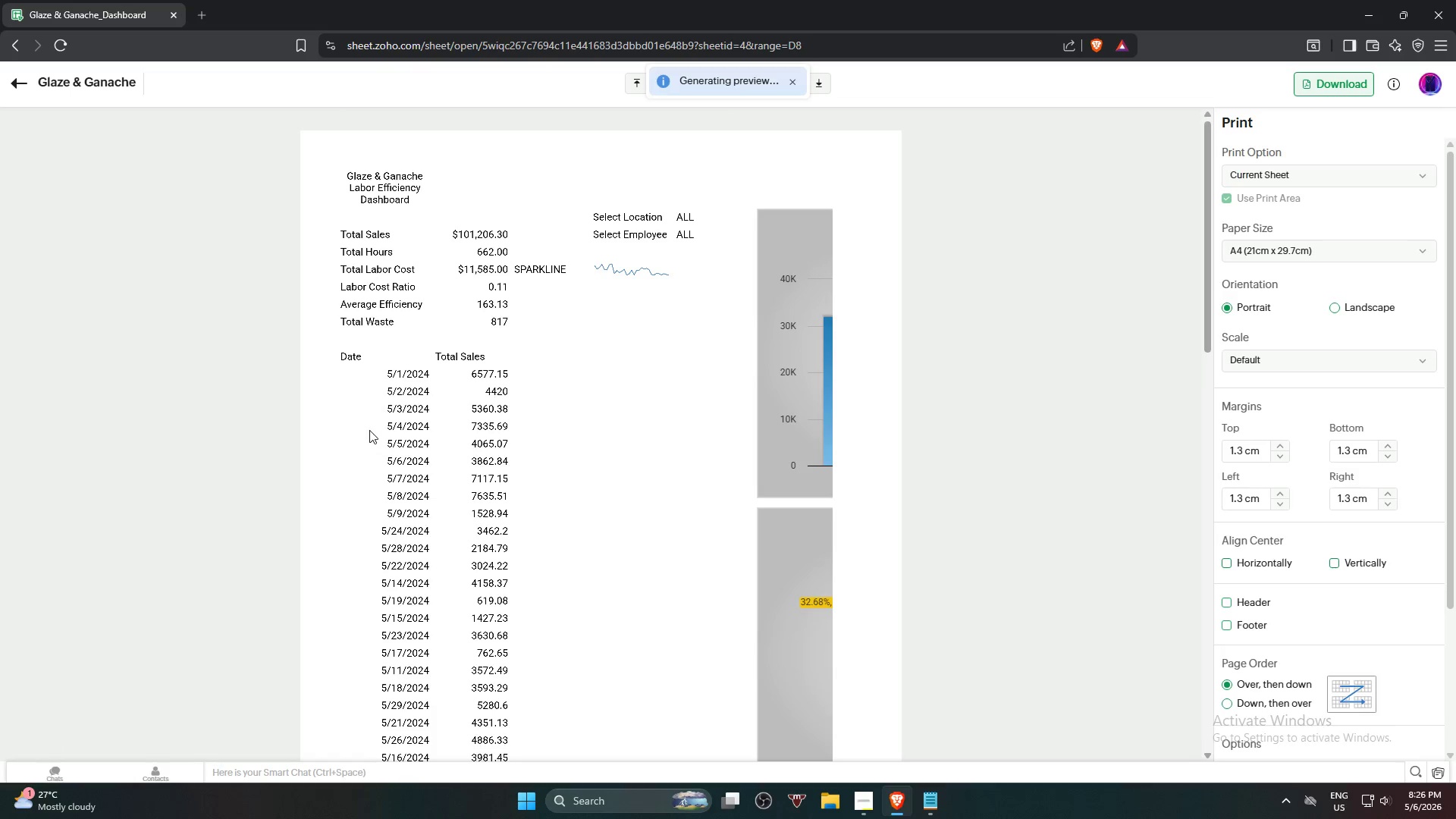 
scroll: coordinate [389, 423], scroll_direction: down, amount: 5.0
 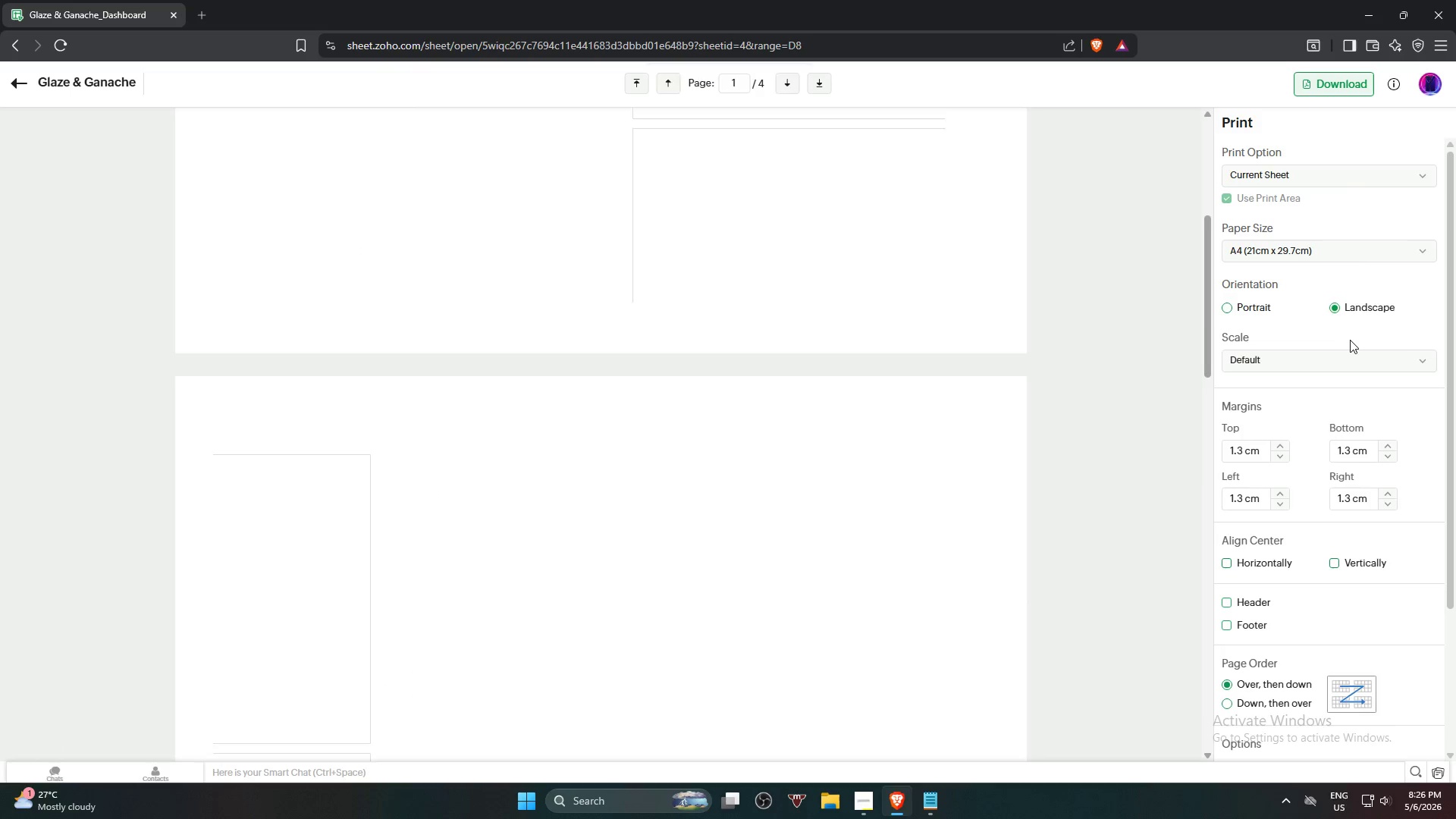 
left_click([1331, 358])
 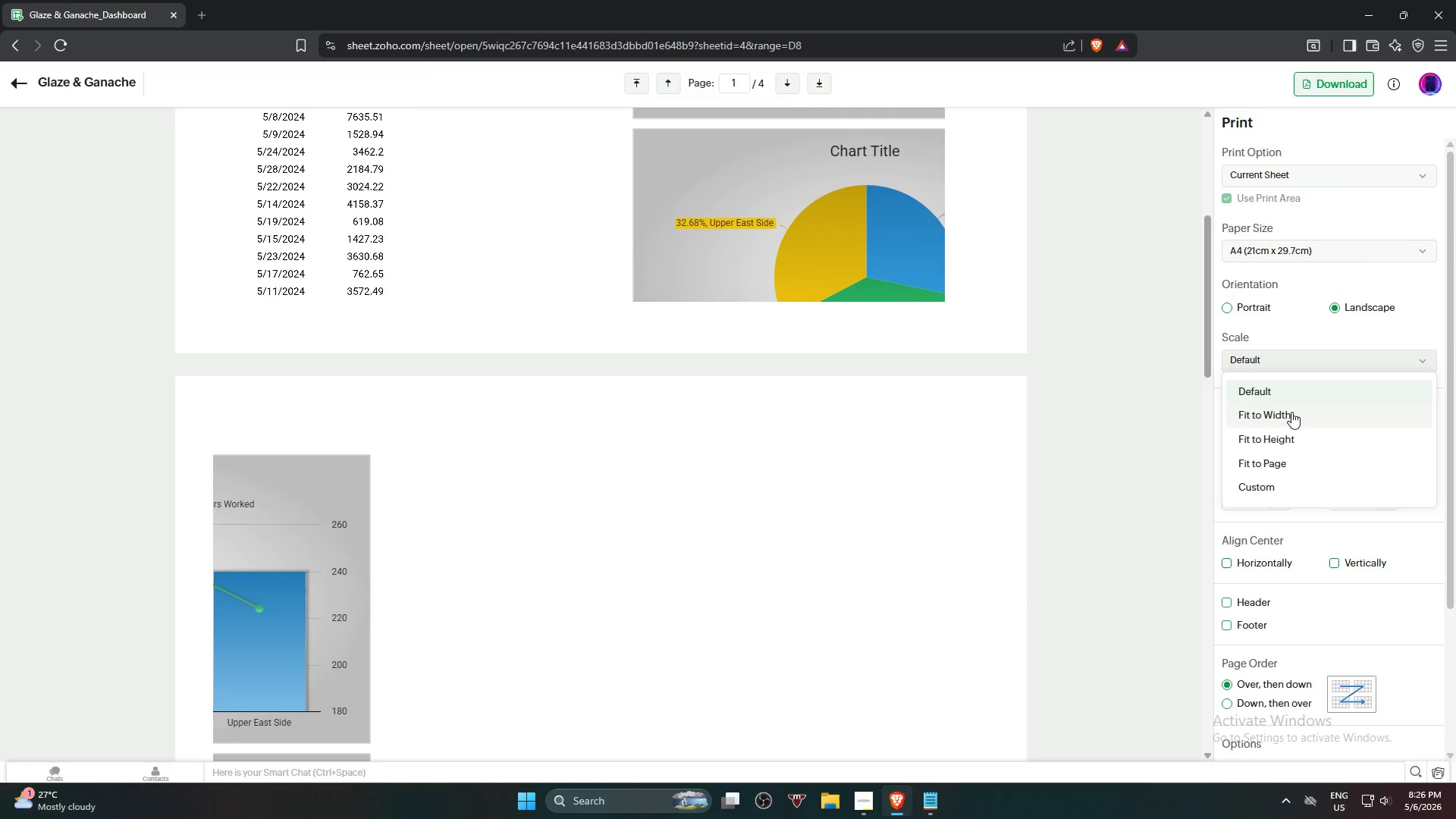 
left_click([1291, 413])
 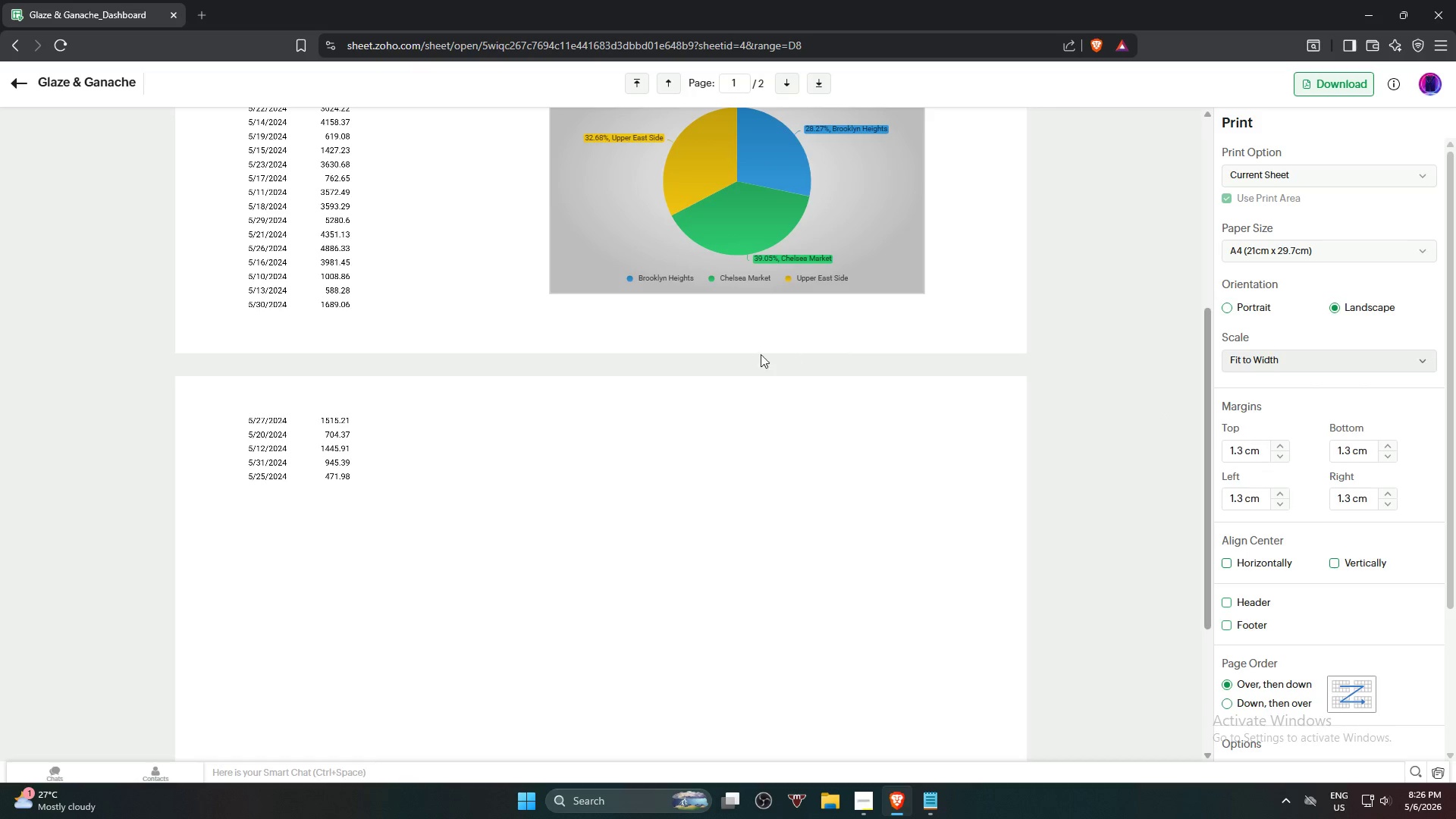 
scroll: coordinate [738, 363], scroll_direction: up, amount: 6.0
 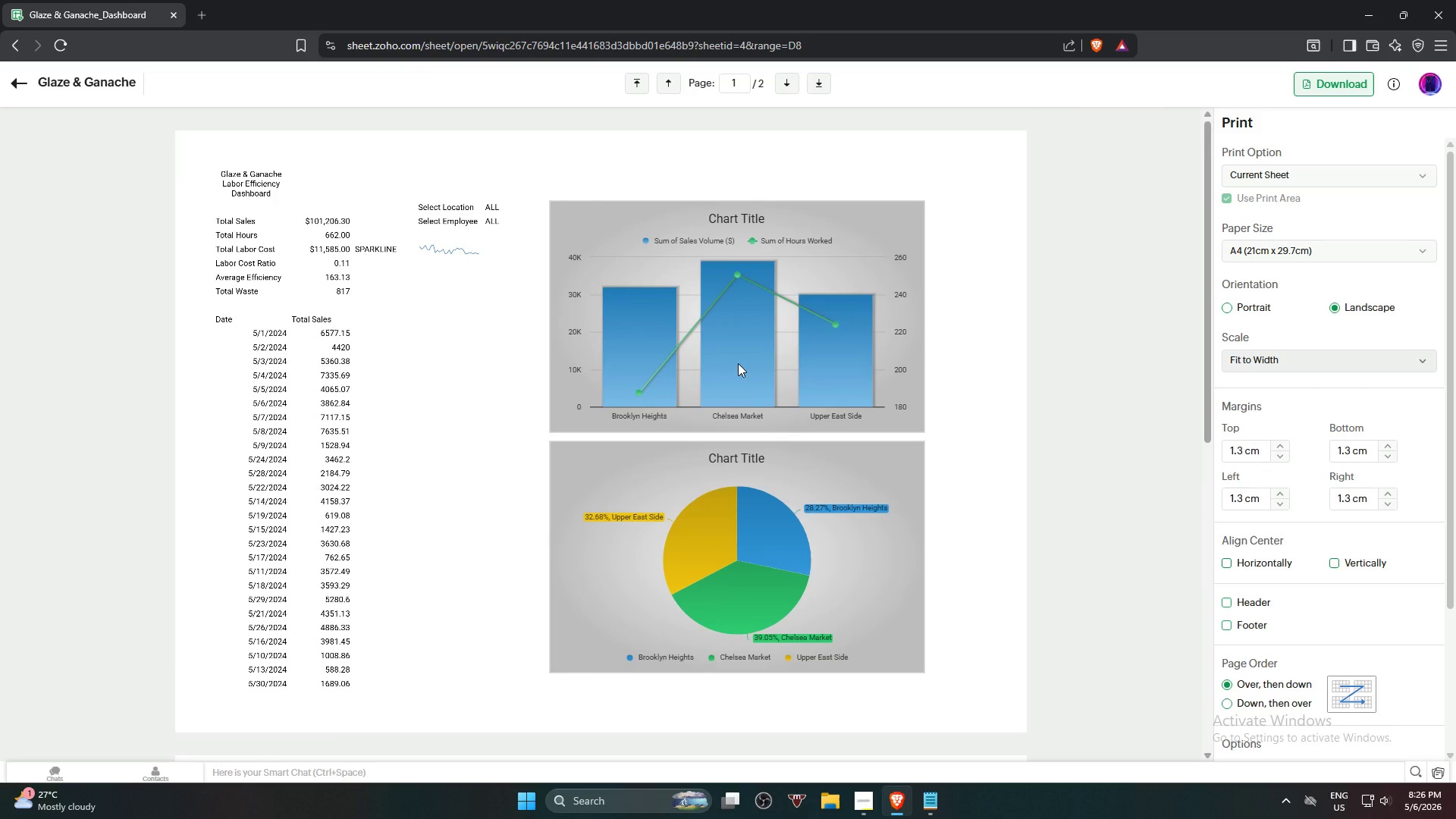 
scroll: coordinate [738, 363], scroll_direction: down, amount: 2.0
 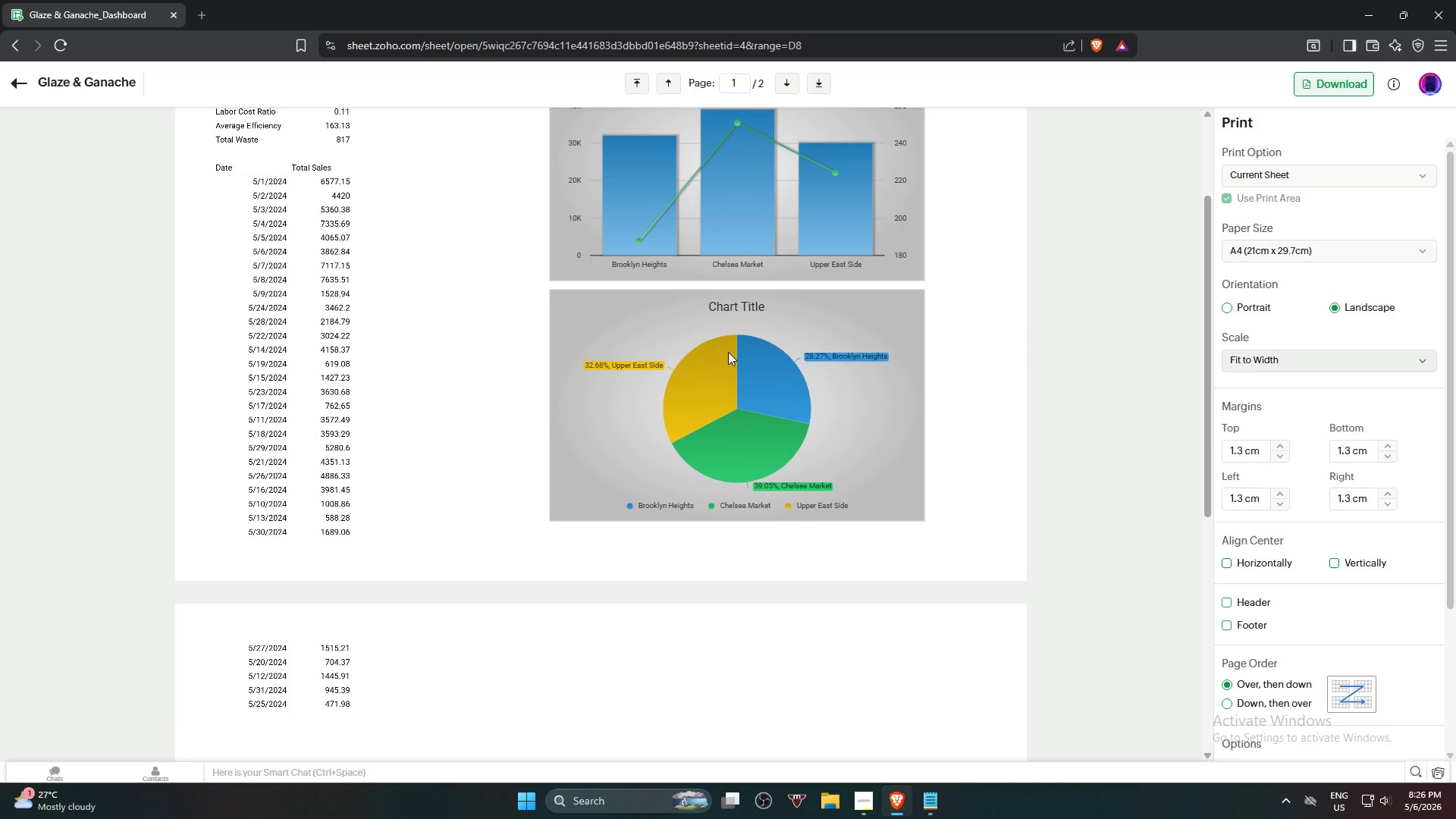 
scroll: coordinate [728, 351], scroll_direction: up, amount: 4.0
 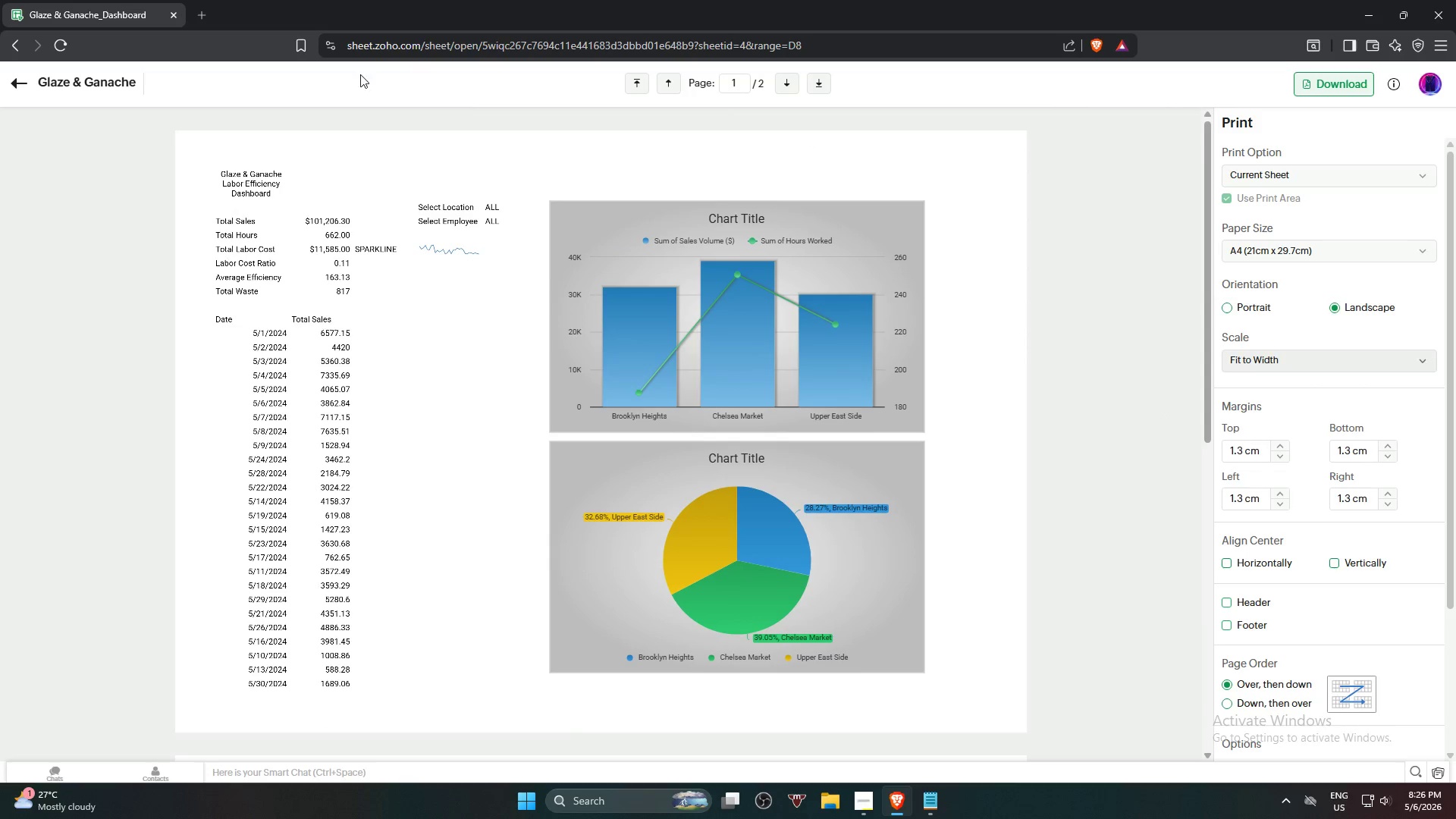 
wait(5.7)
 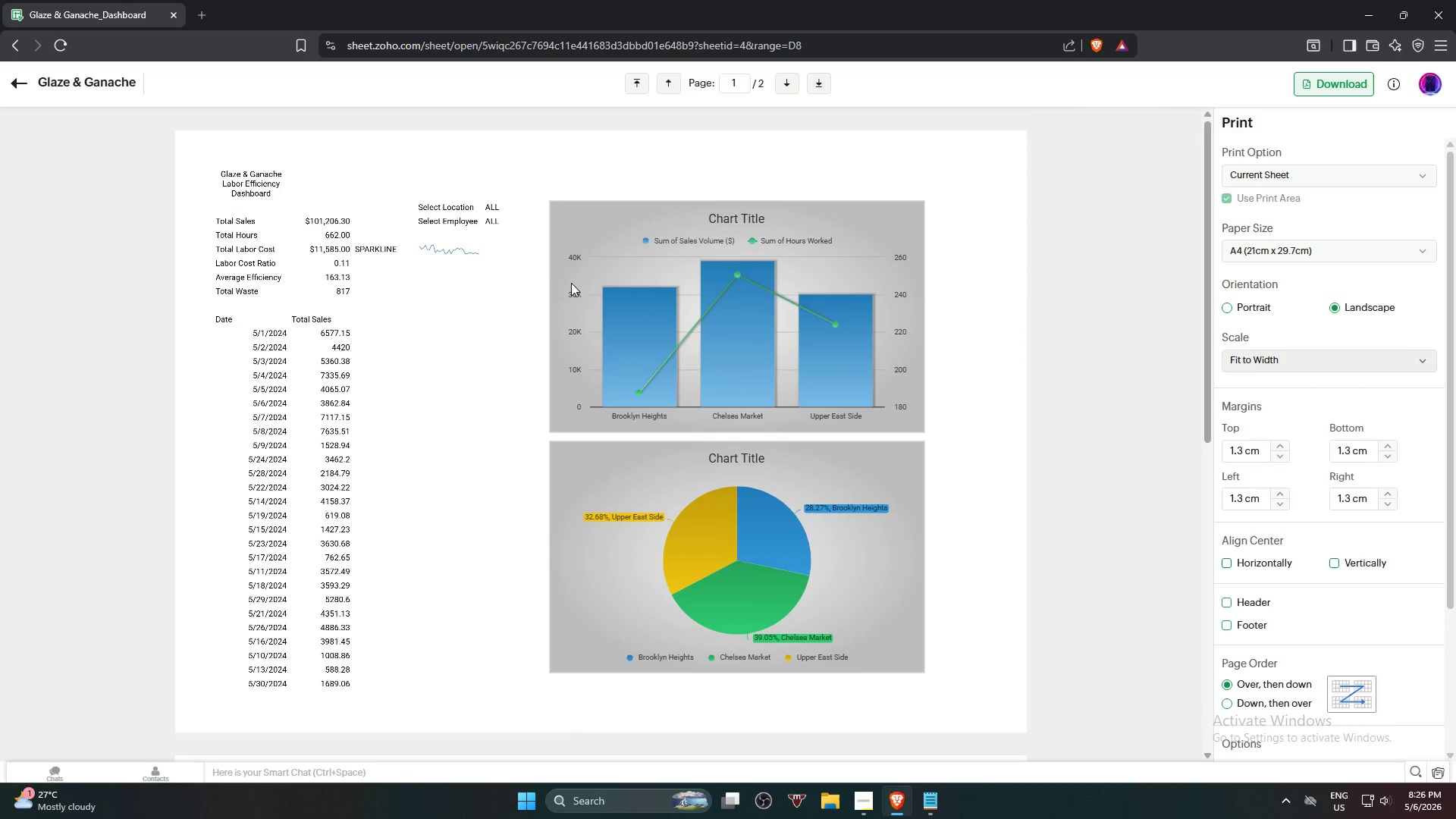 
left_click([15, 86])
 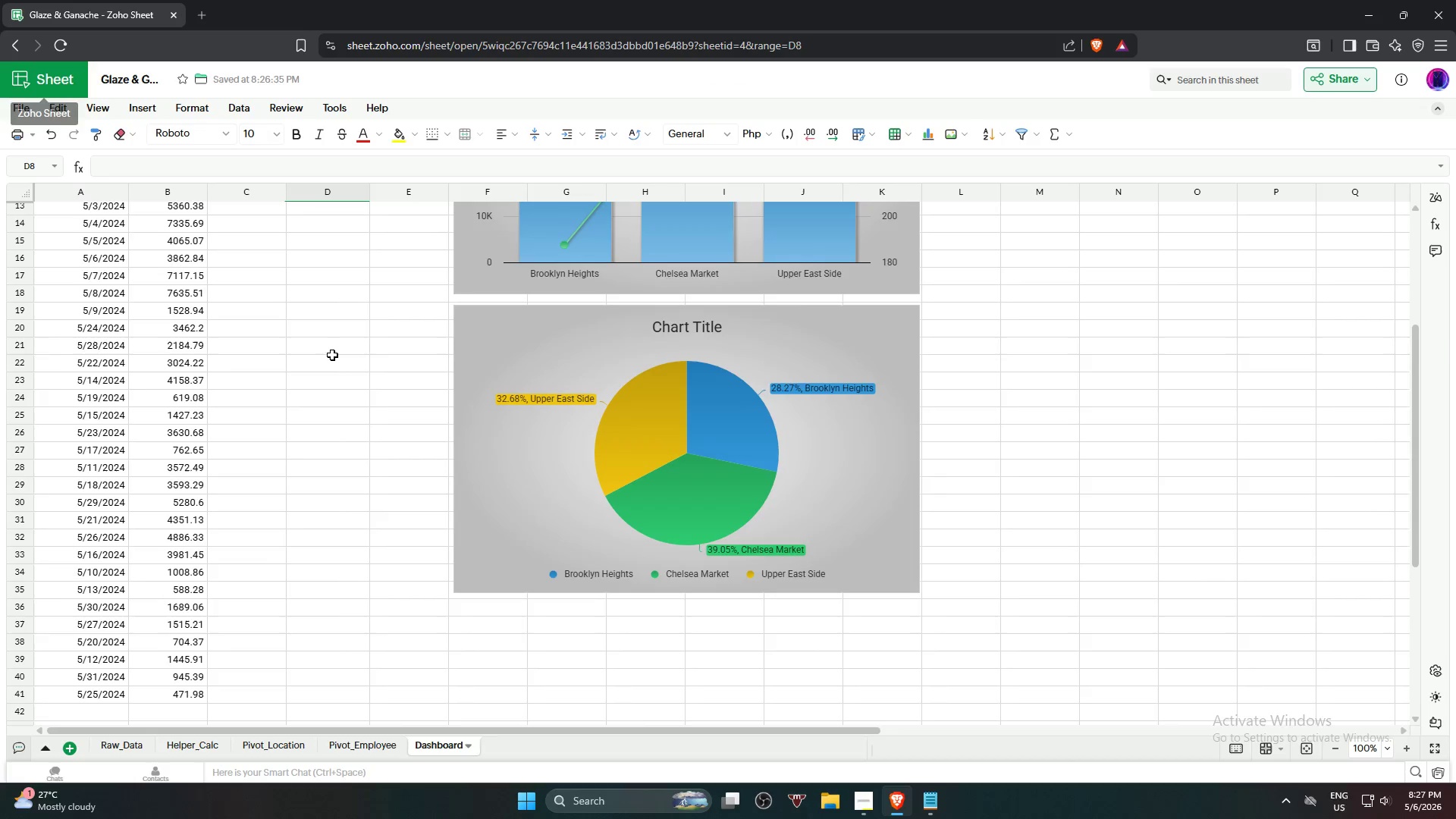 
scroll: coordinate [330, 369], scroll_direction: up, amount: 5.0
 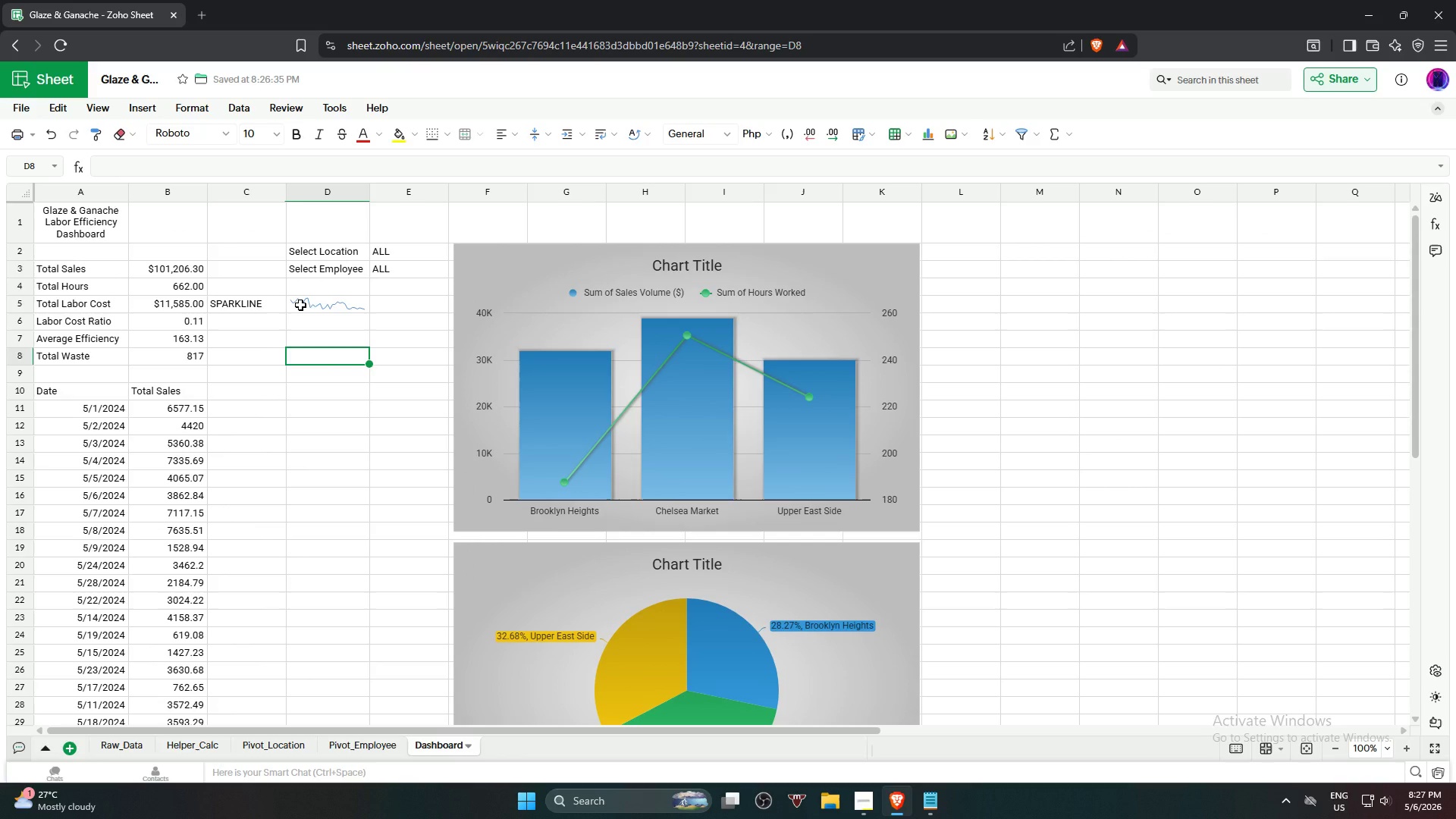 
scroll: coordinate [306, 325], scroll_direction: down, amount: 1.0
 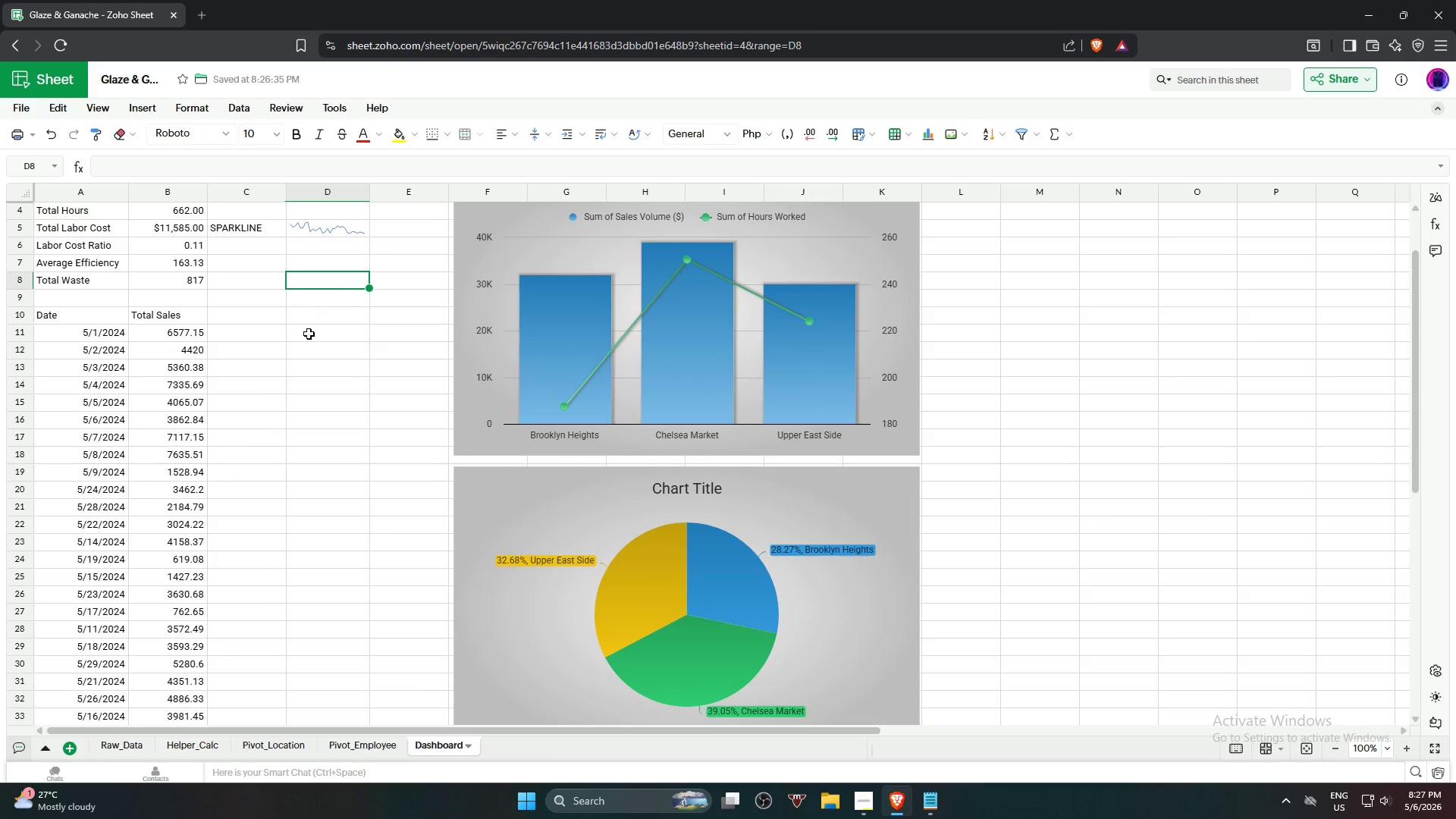 
scroll: coordinate [326, 383], scroll_direction: up, amount: 4.0
 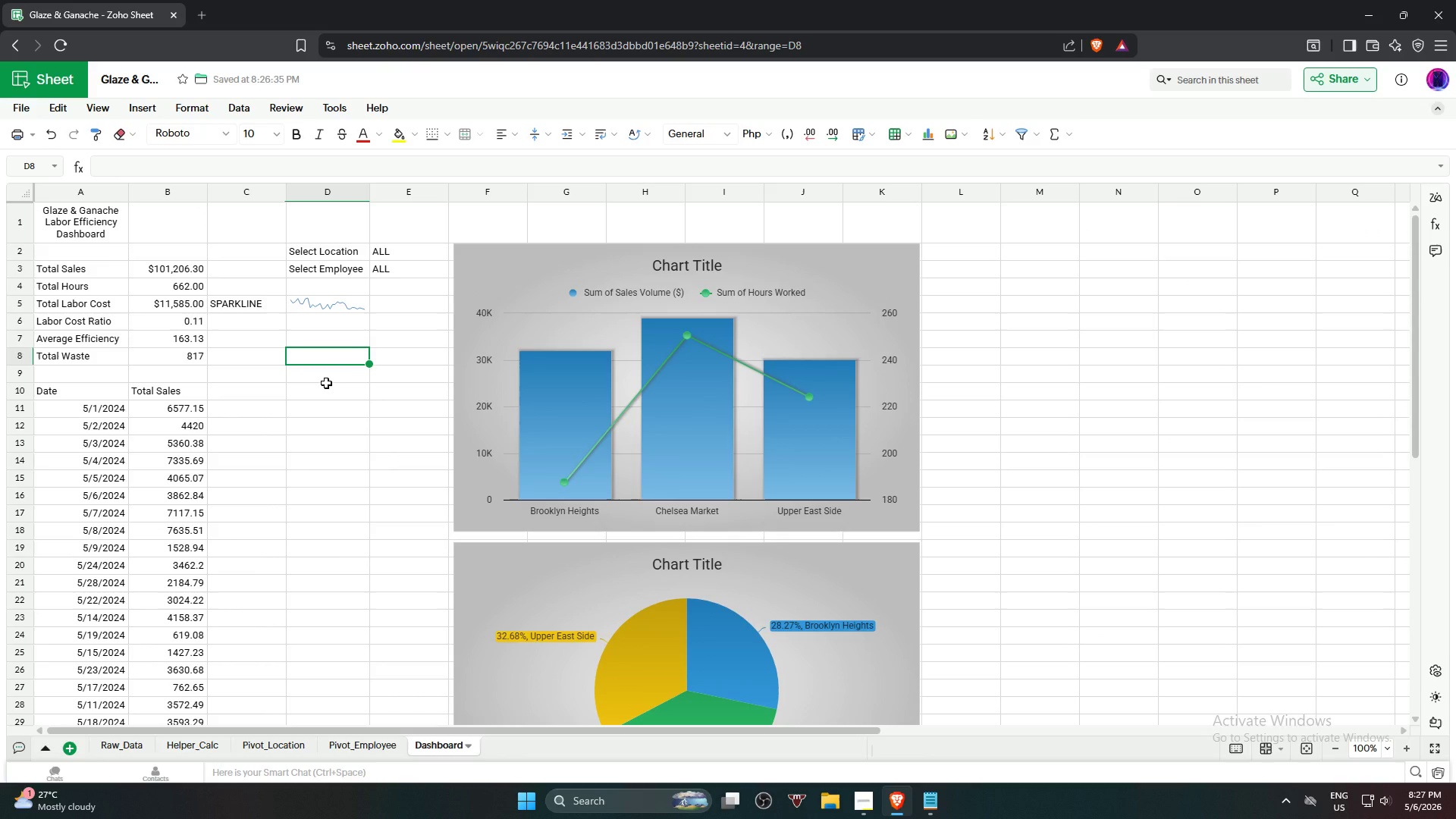 
wait(6.48)
 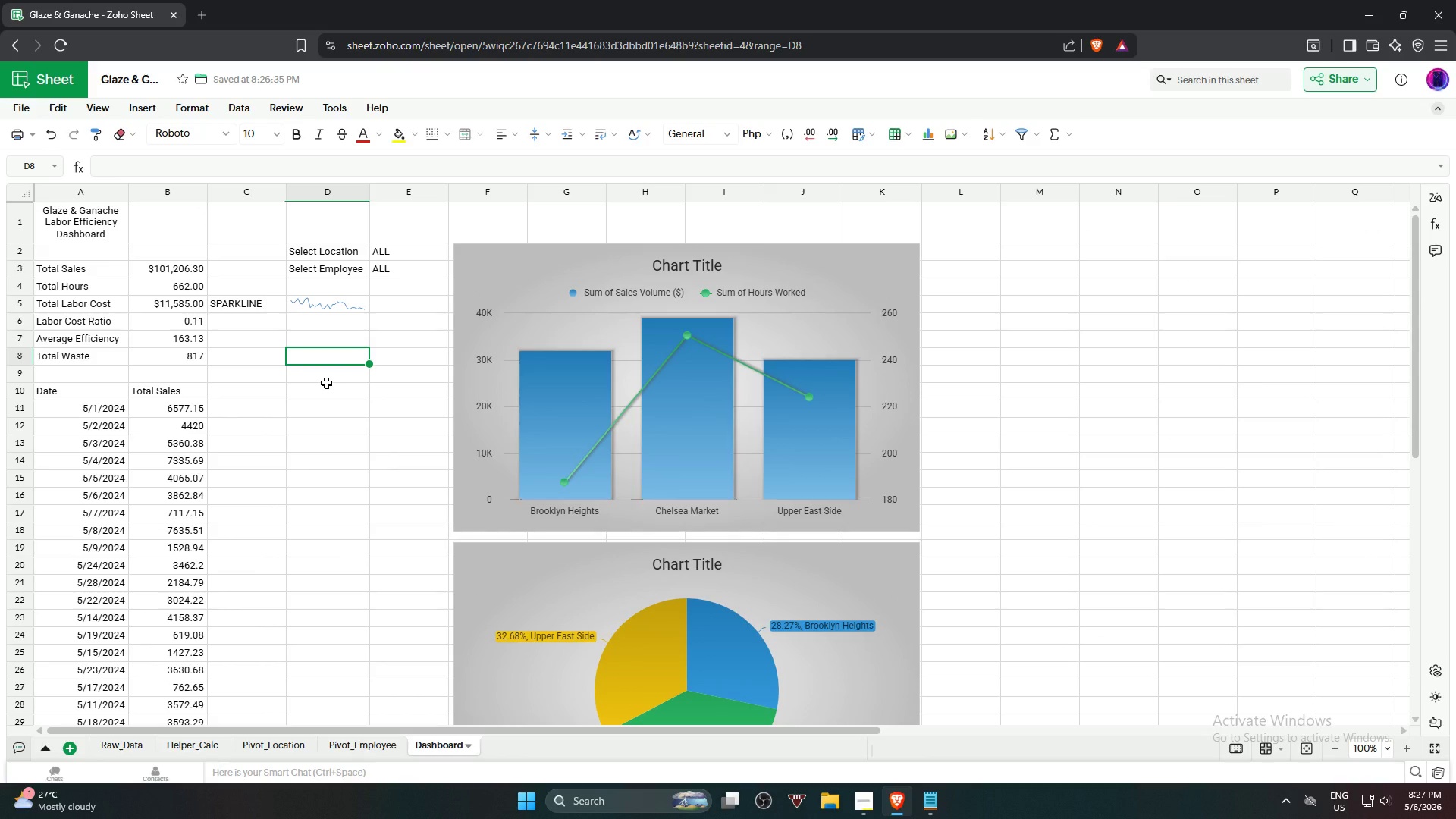 
scroll: coordinate [326, 383], scroll_direction: down, amount: 6.0
 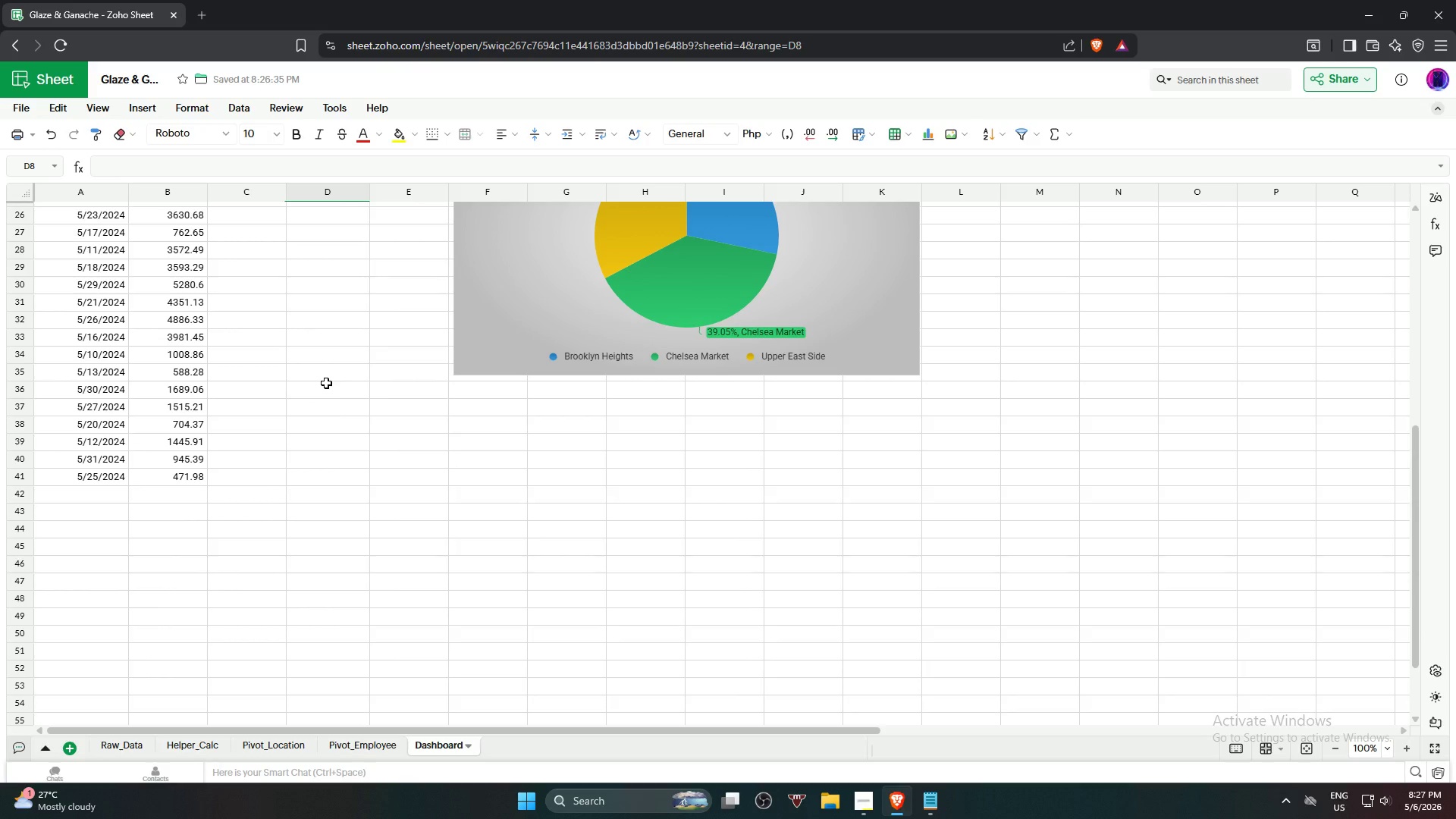 
scroll: coordinate [326, 383], scroll_direction: up, amount: 6.0
 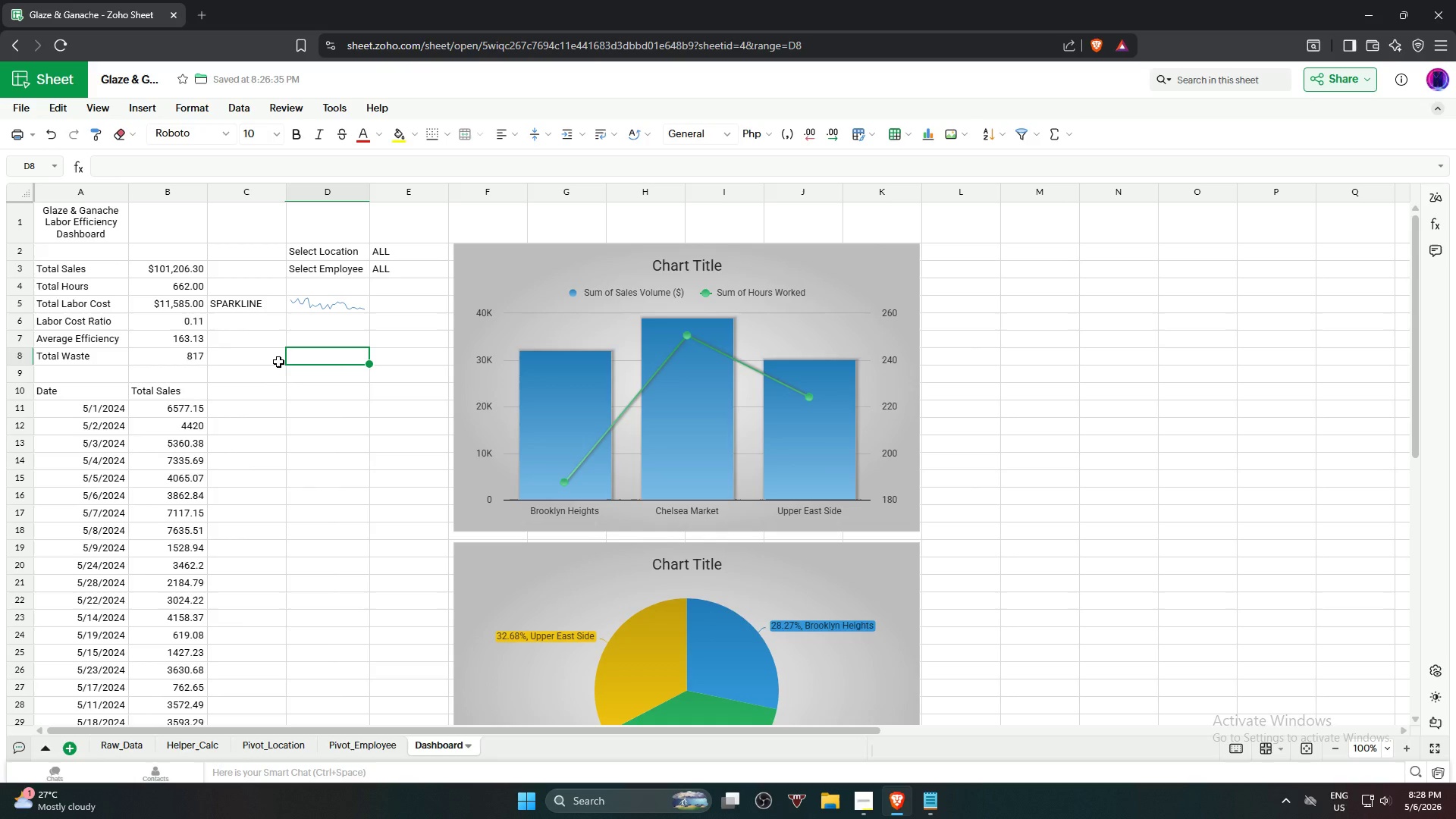 
wait(52.98)
 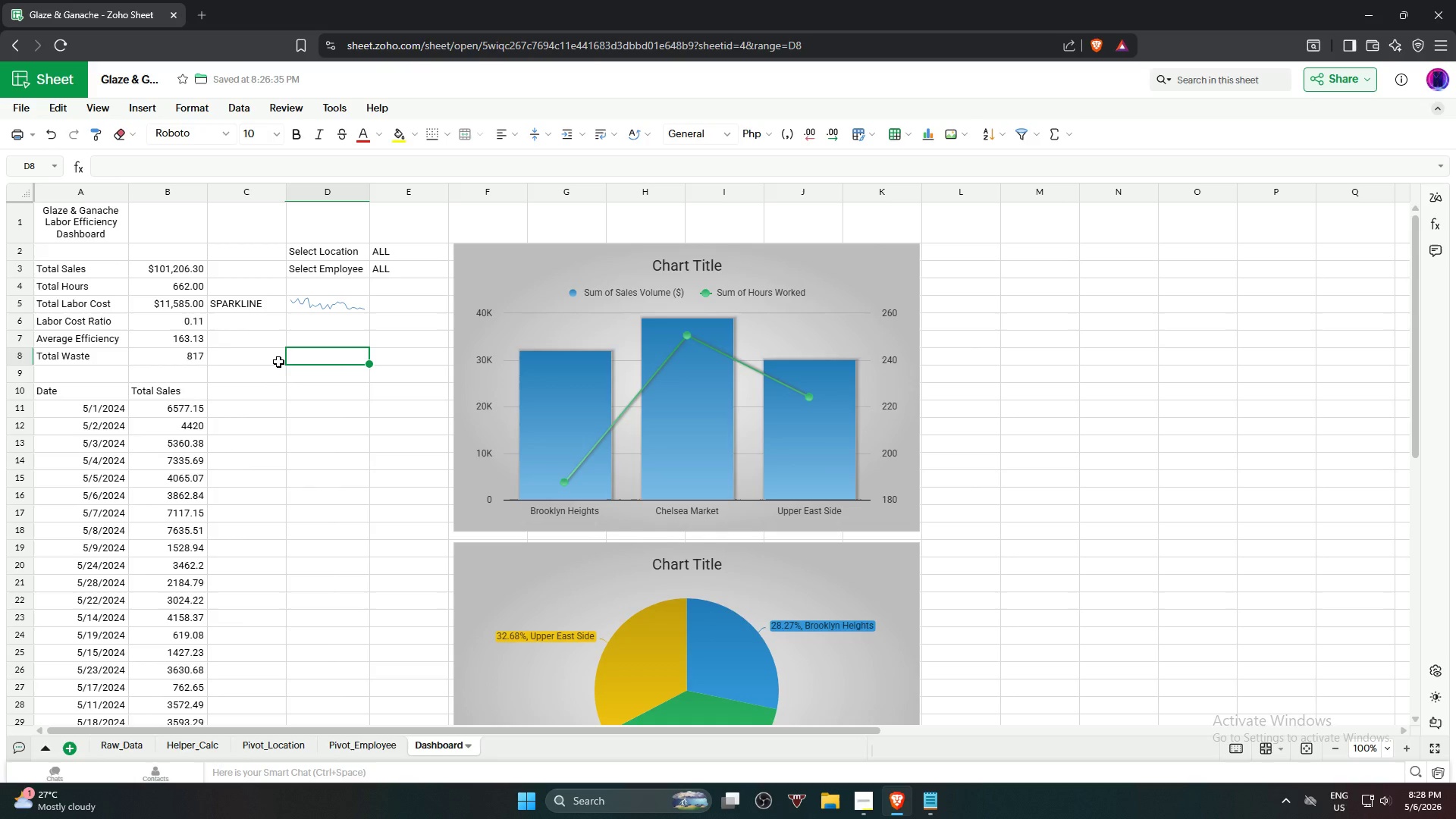 
left_click([60, 394])
 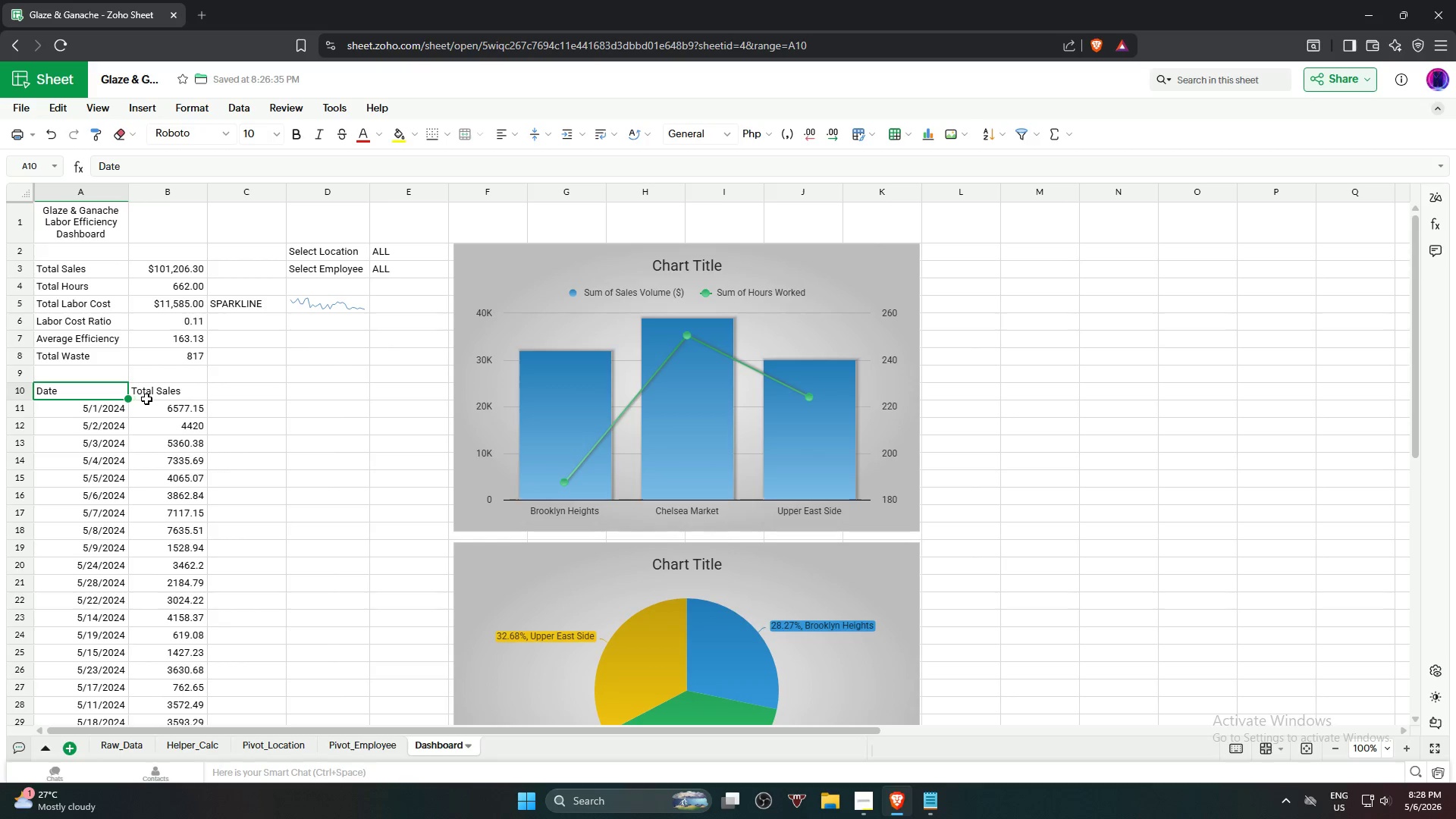 
key(Delete)
 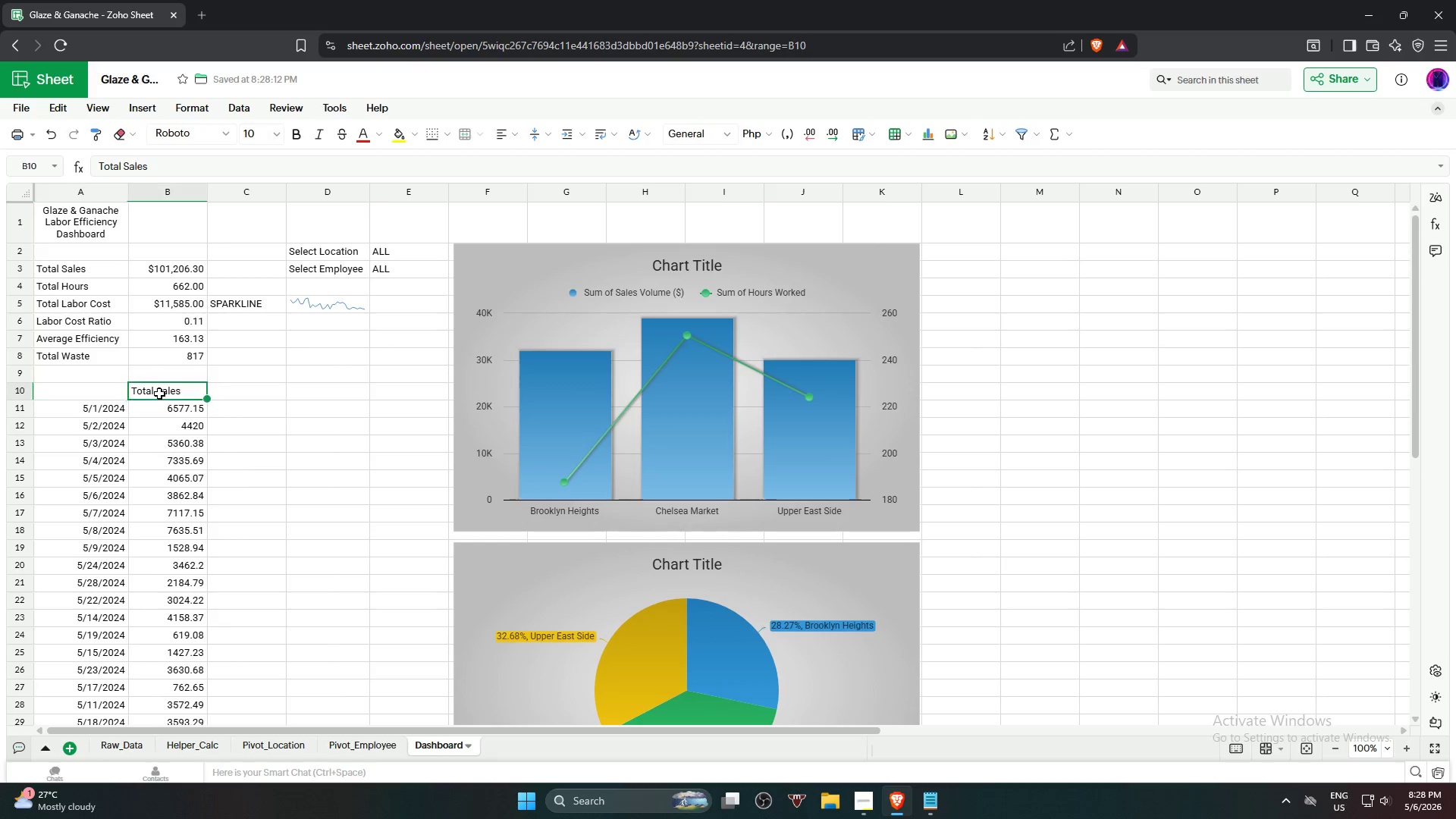 
key(Delete)
 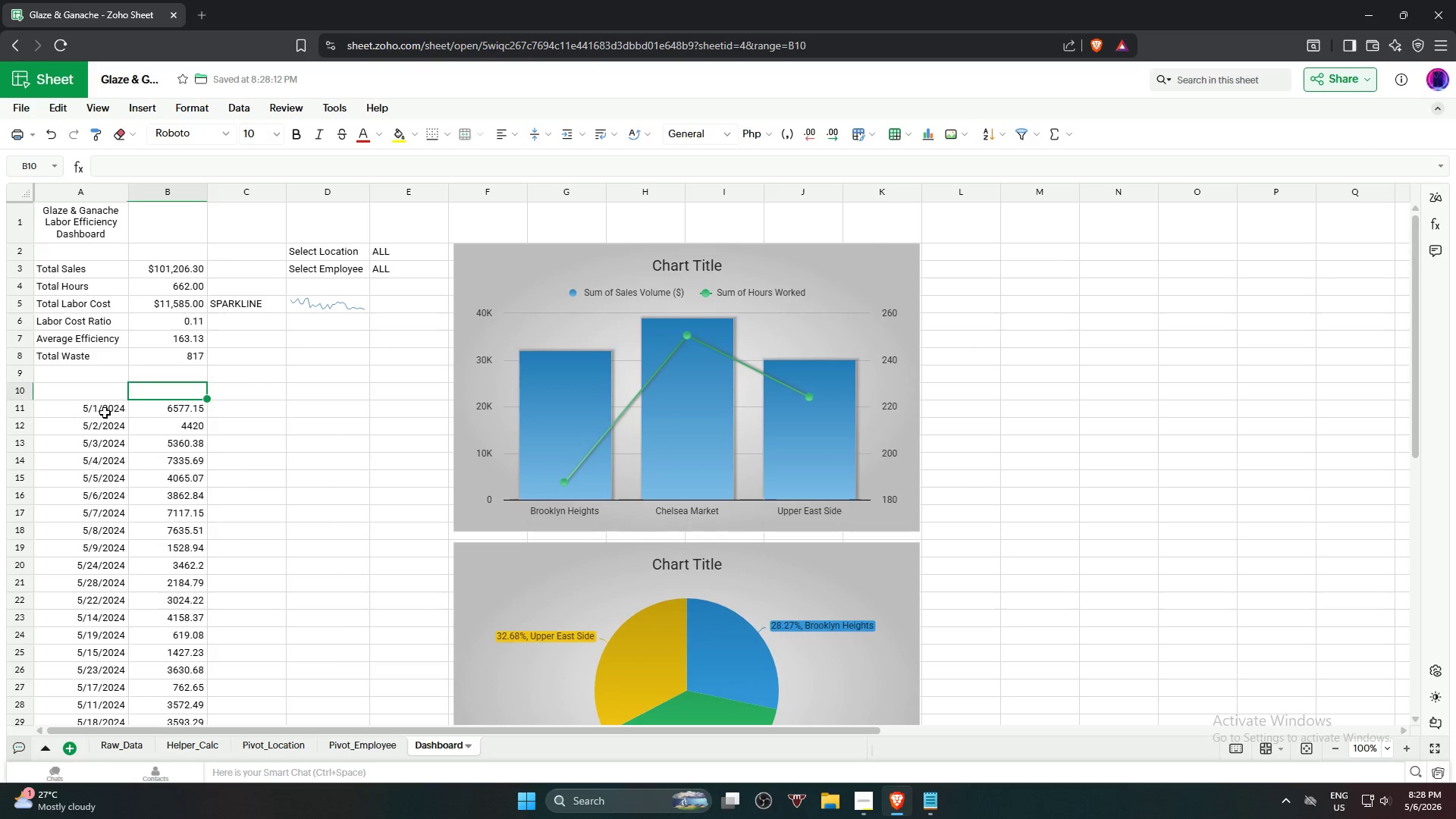 
key(Delete)
 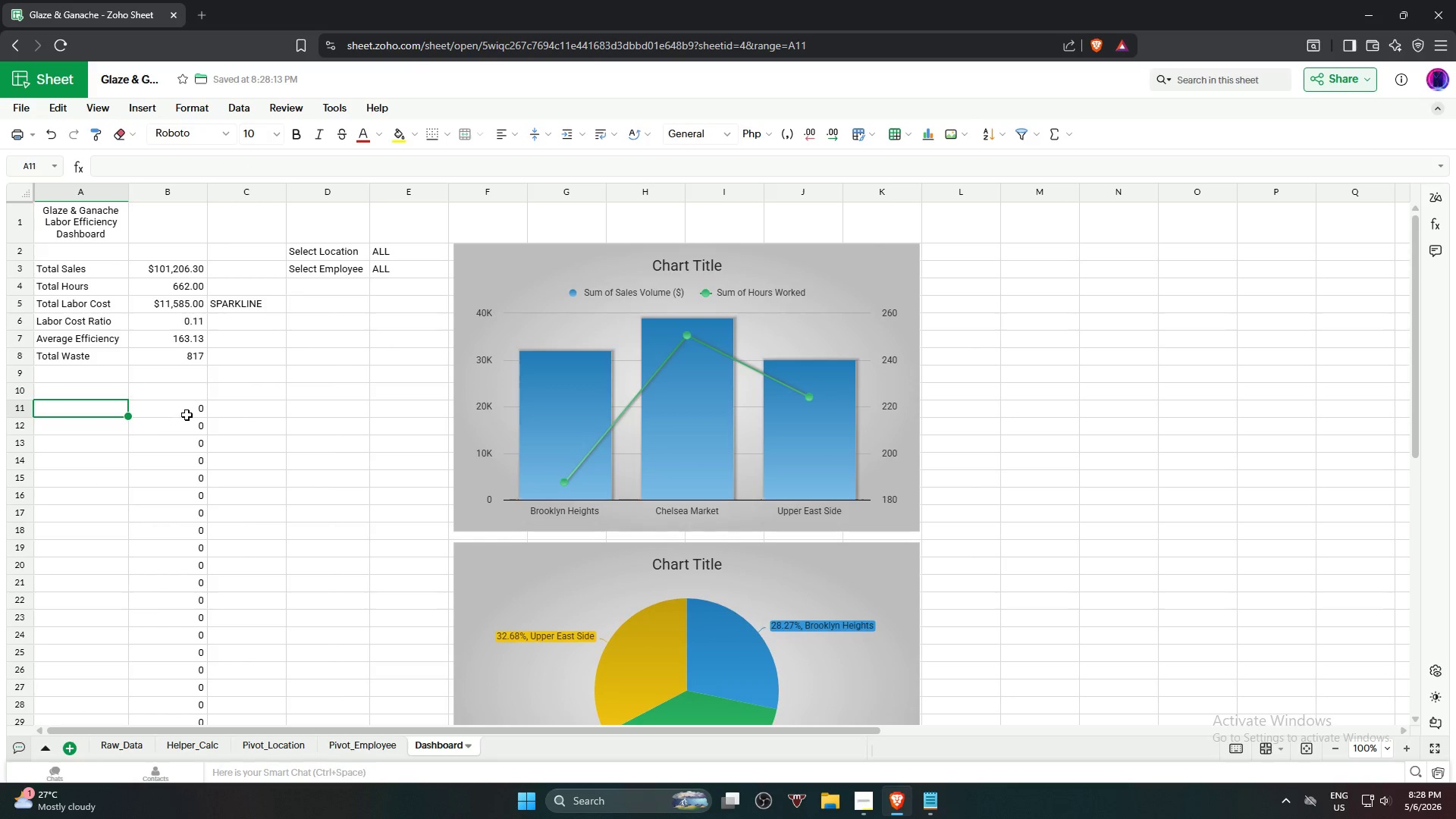 
left_click([187, 413])
 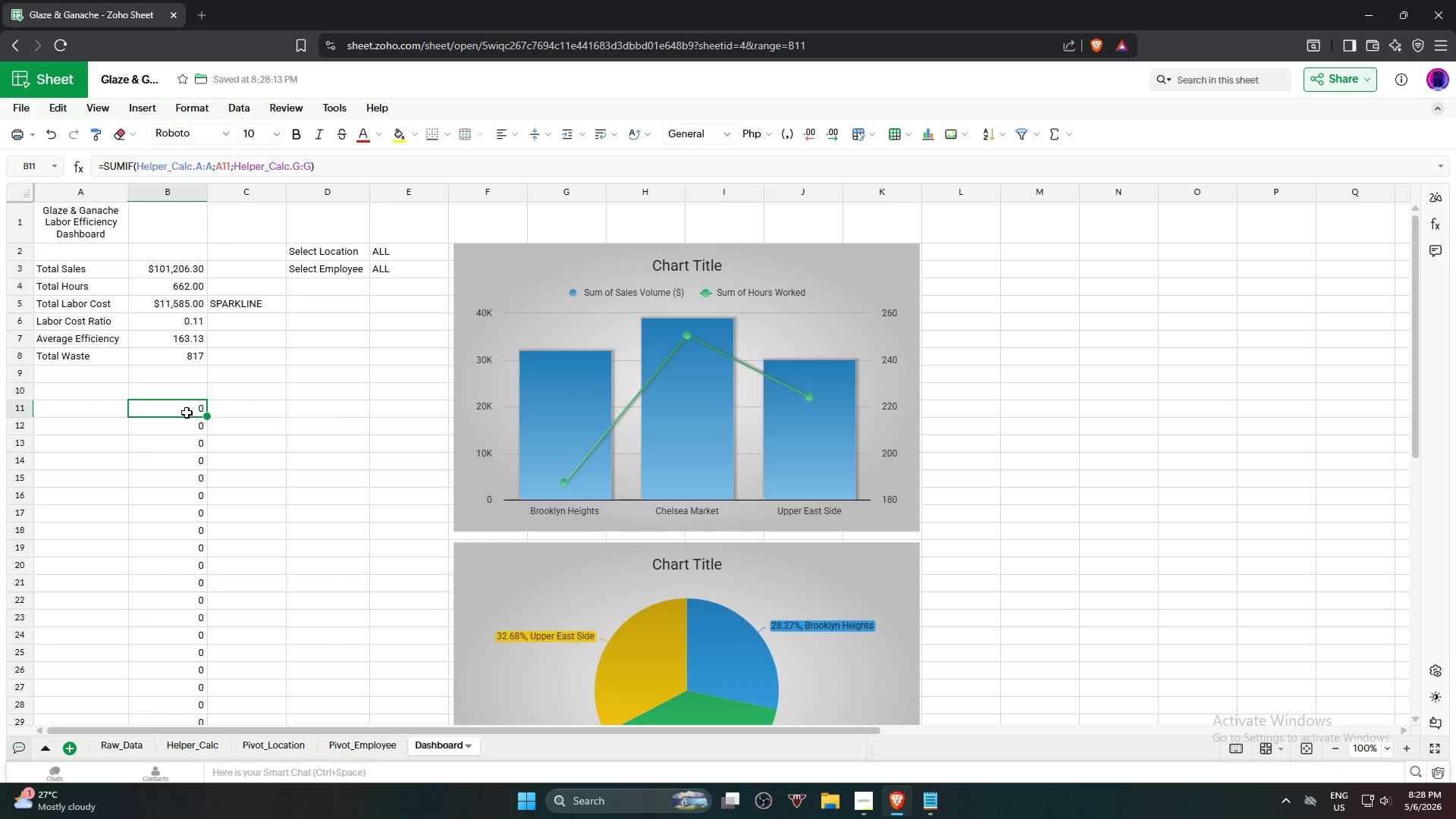 
key(Delete)
 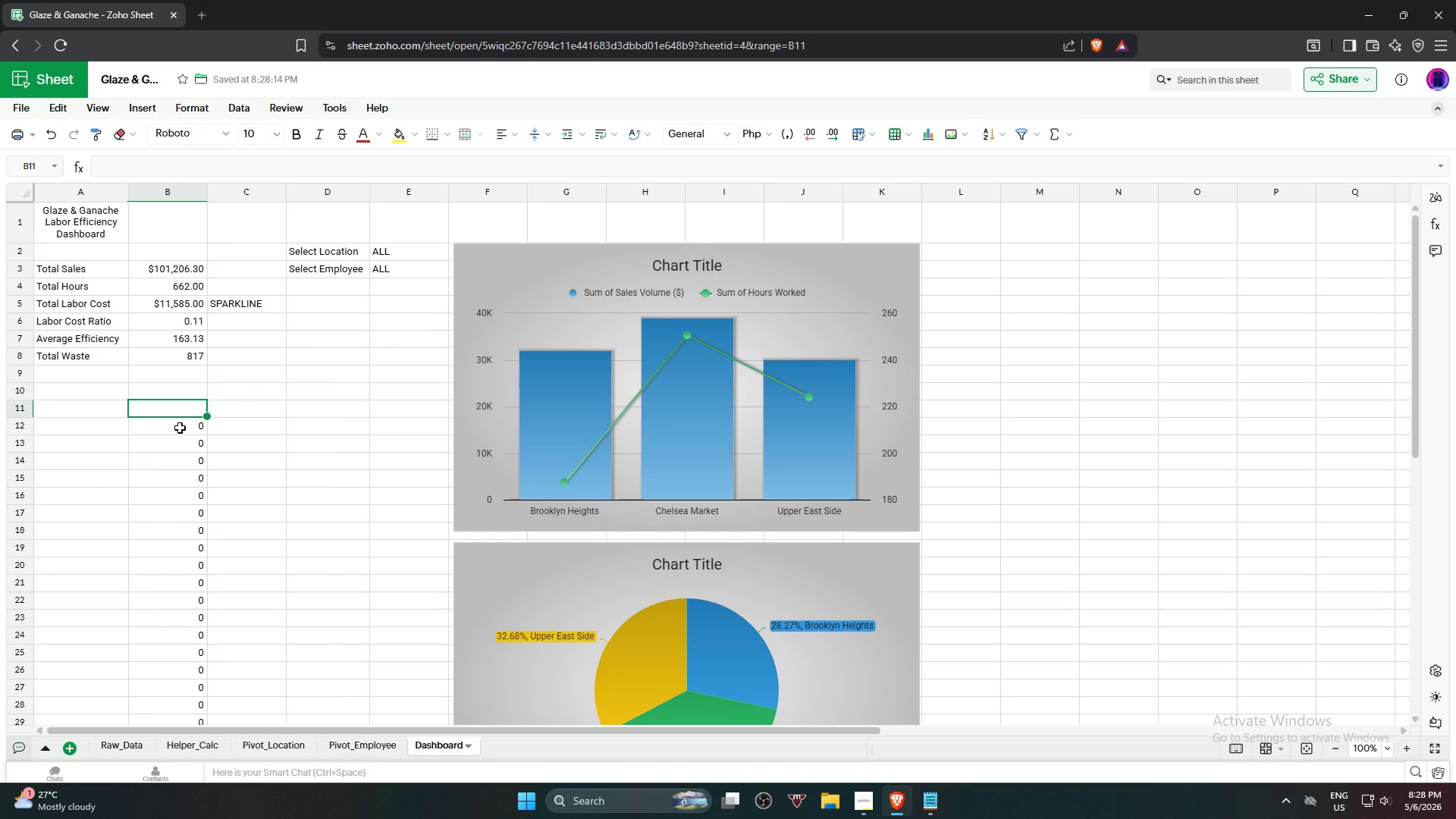 
left_click([180, 428])
 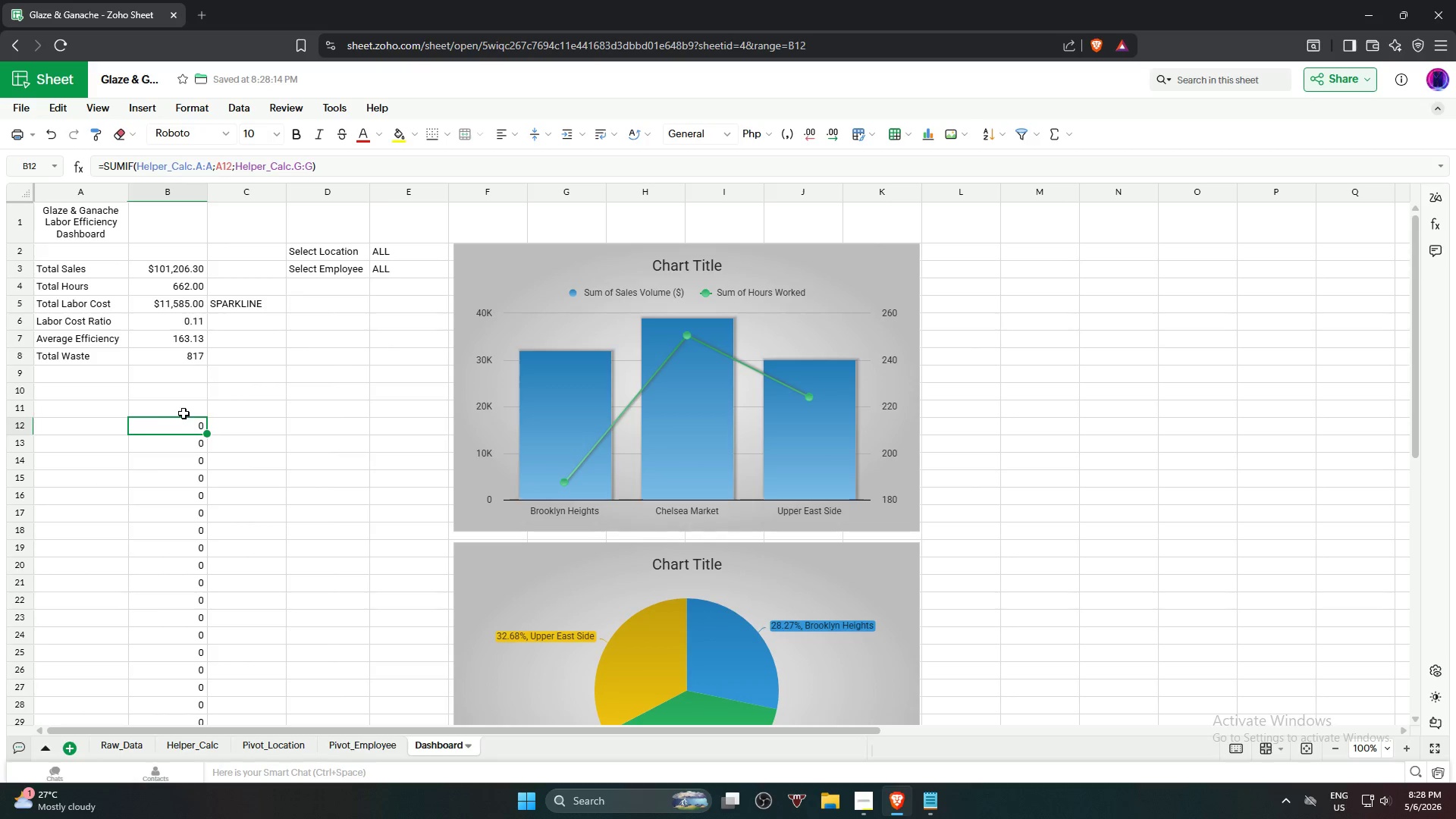 
left_click([184, 413])
 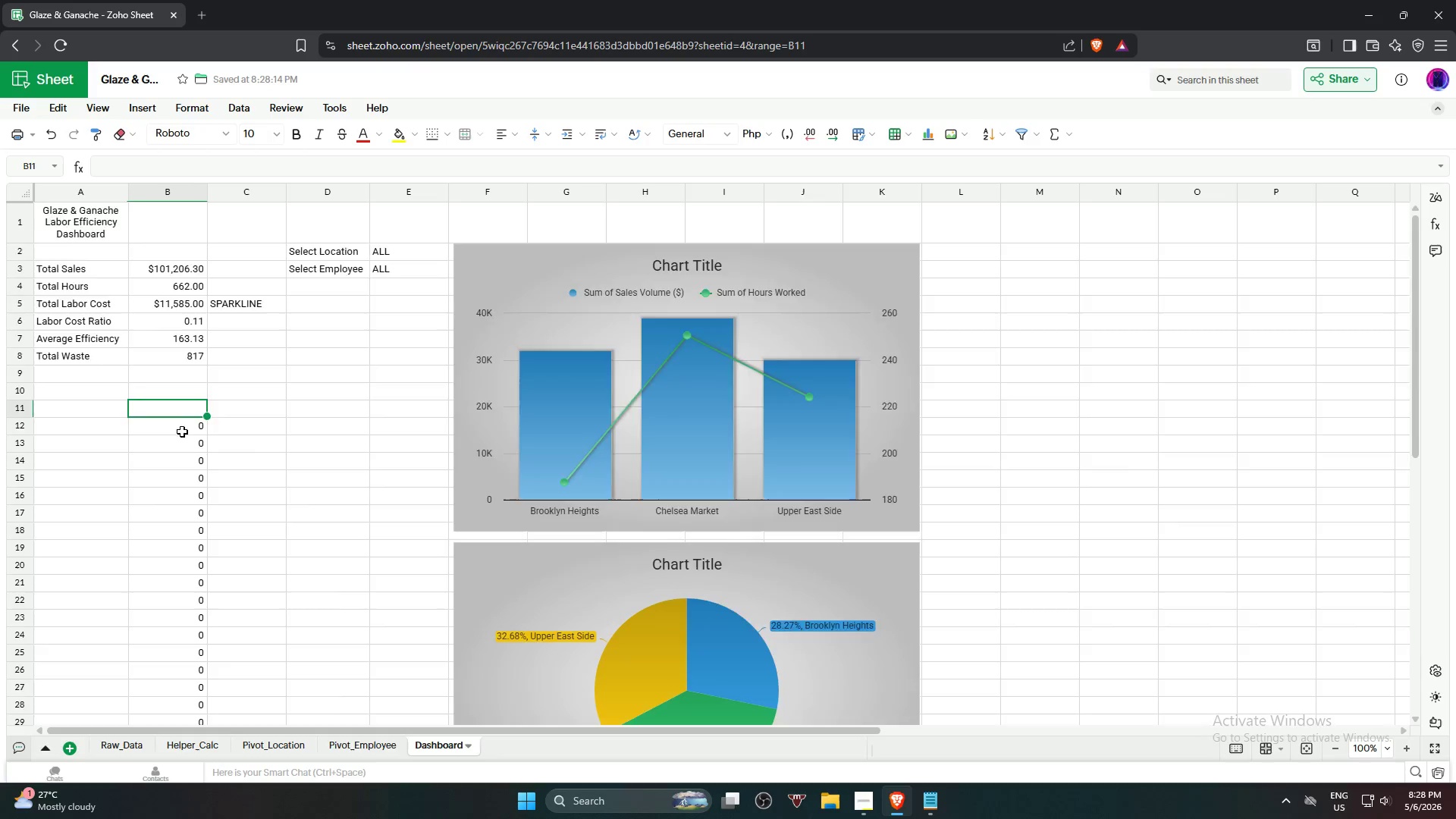 
hold_key(key=ShiftLeft, duration=0.62)
 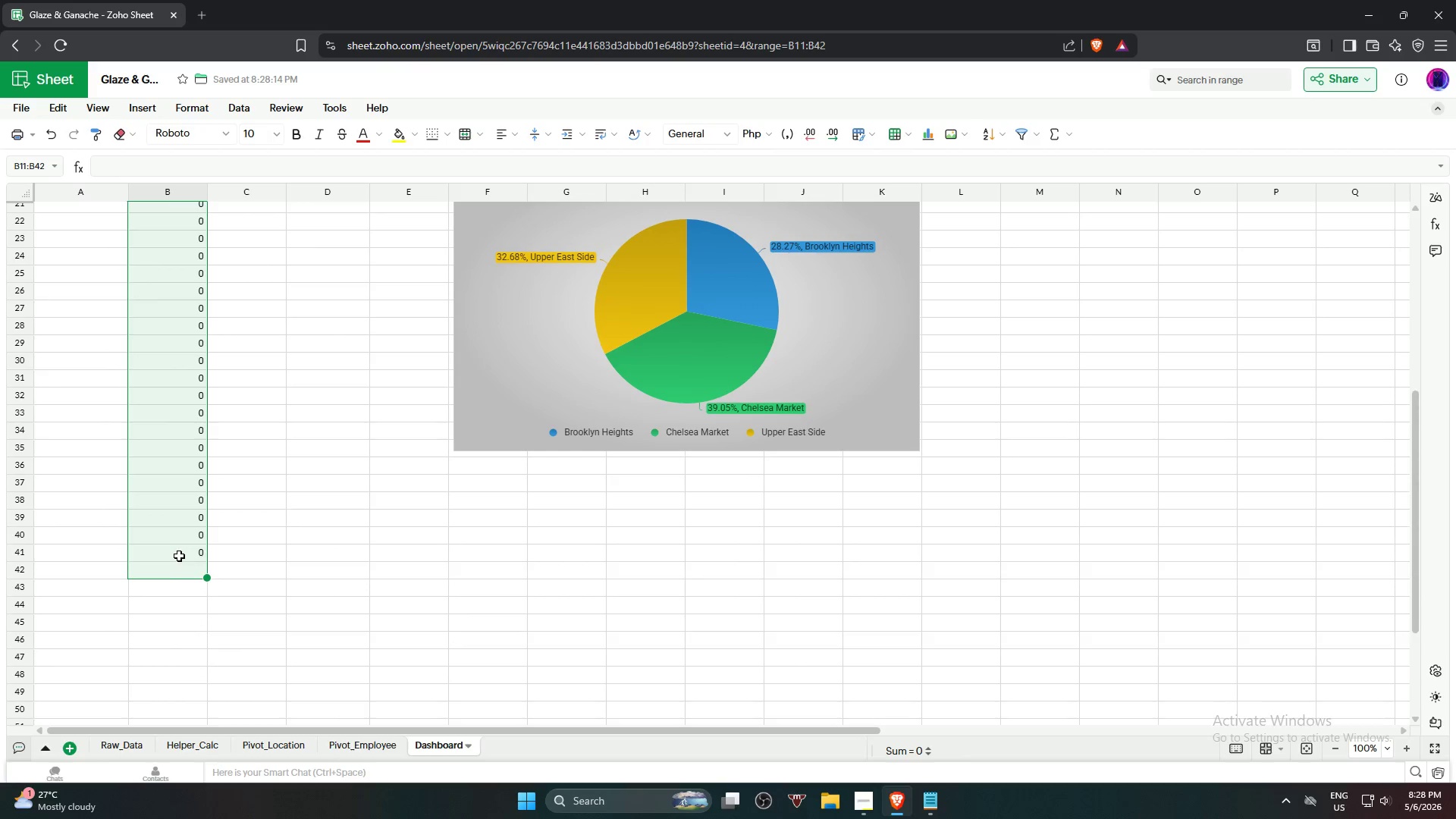 
scroll: coordinate [181, 441], scroll_direction: down, amount: 5.0
 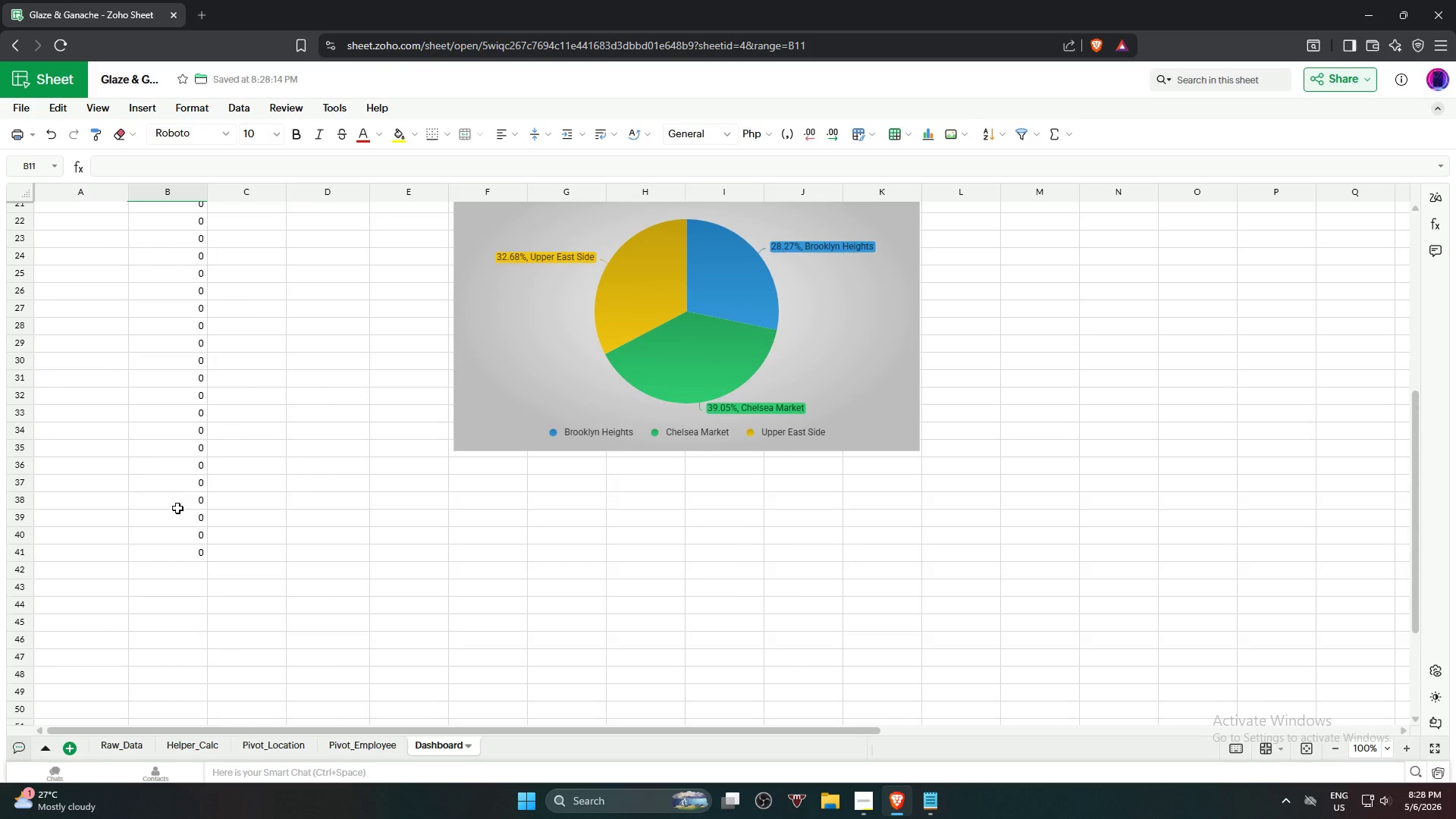 
left_click([178, 564])
 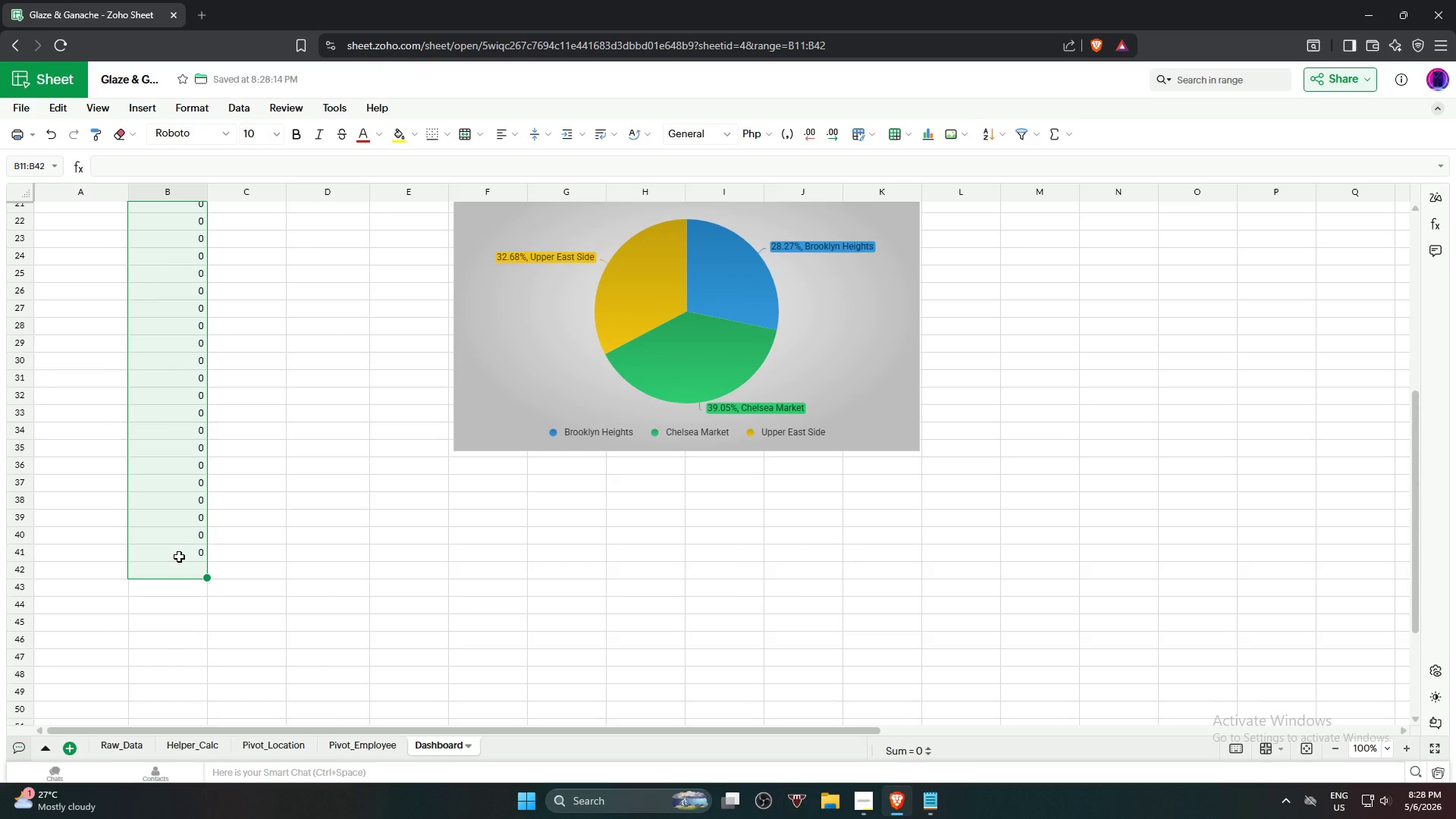 
hold_key(key=ShiftLeft, duration=0.69)
left_click([179, 556])
 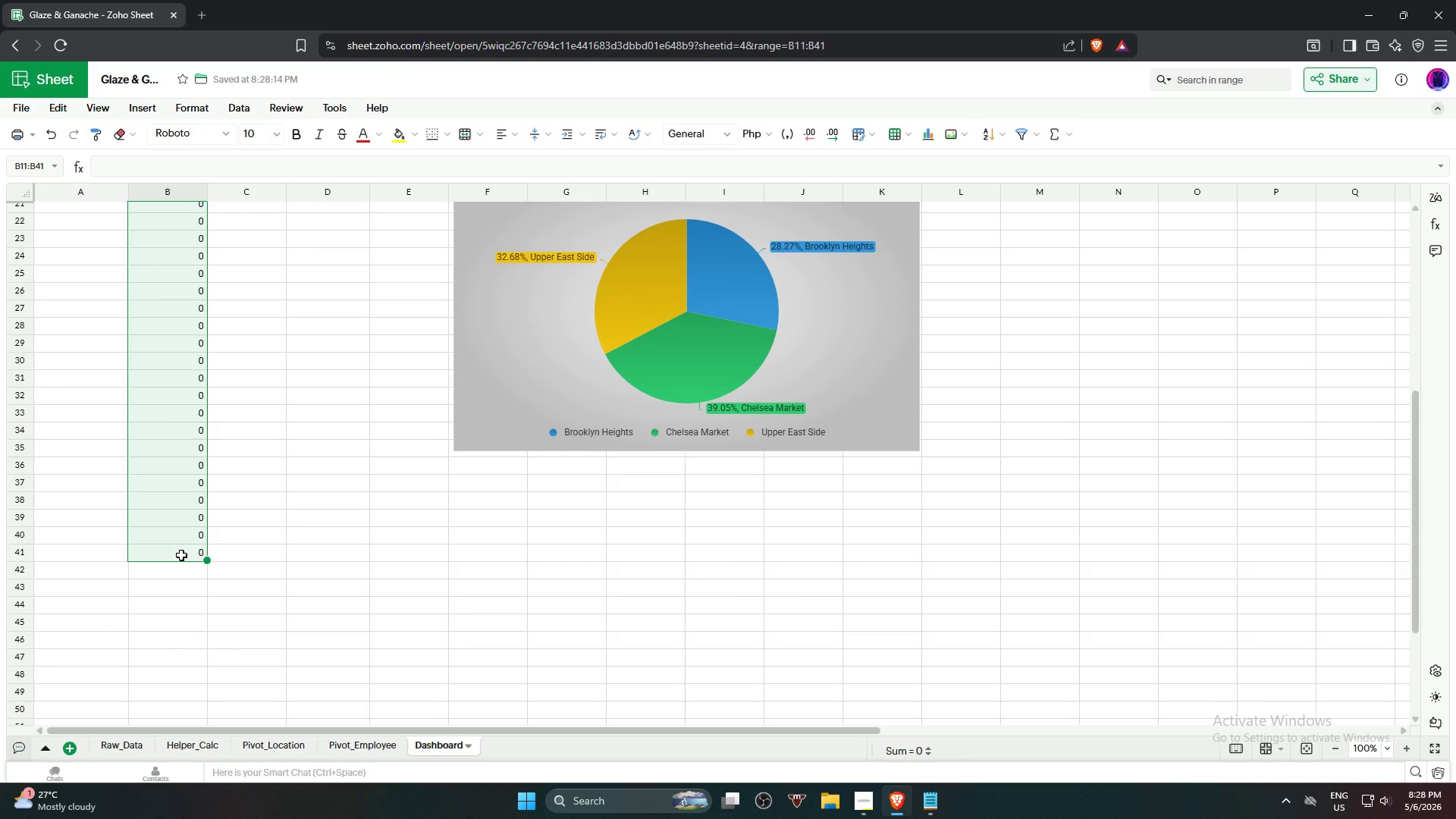 
key(Delete)
 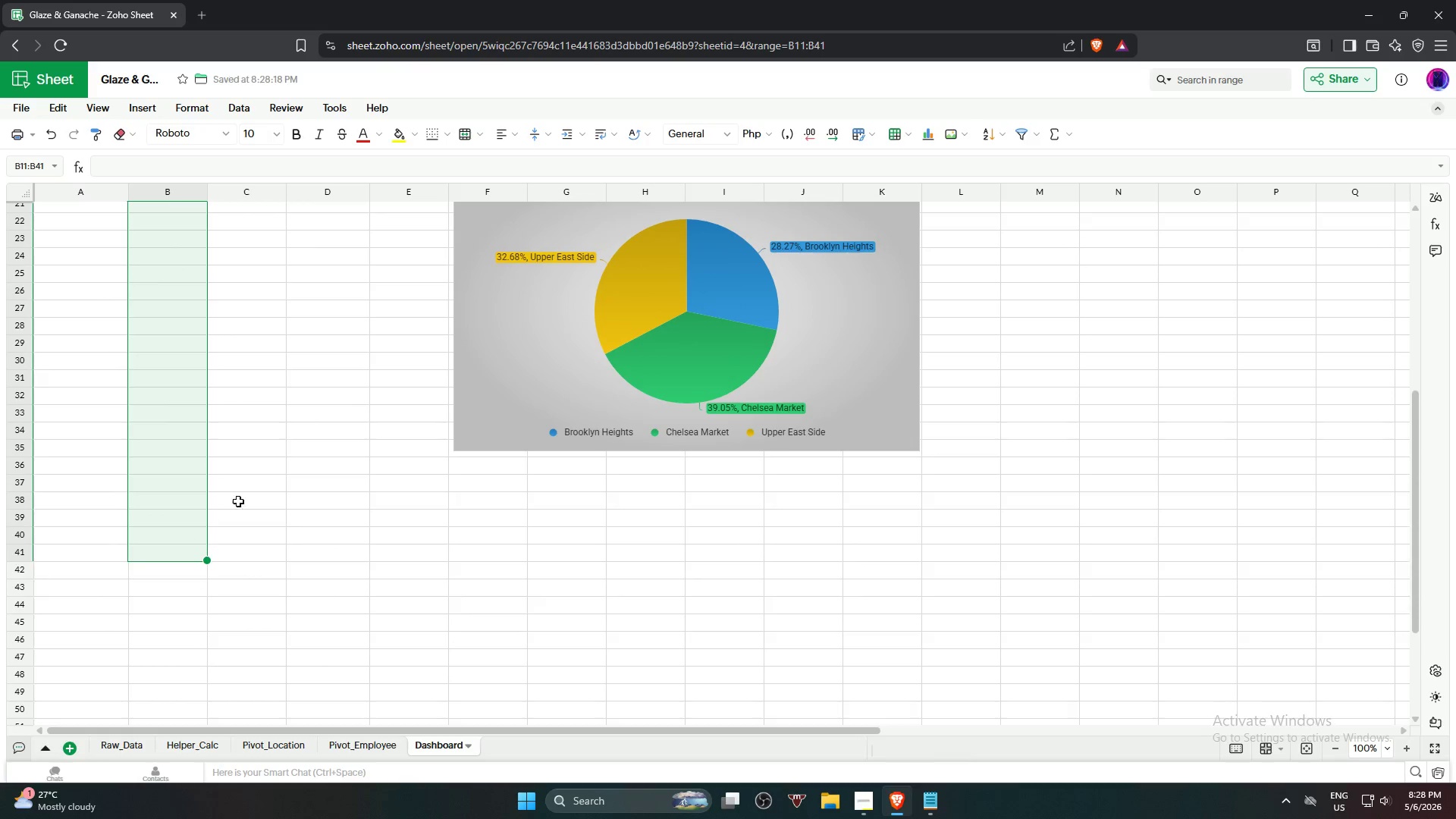 
left_click([276, 455])
 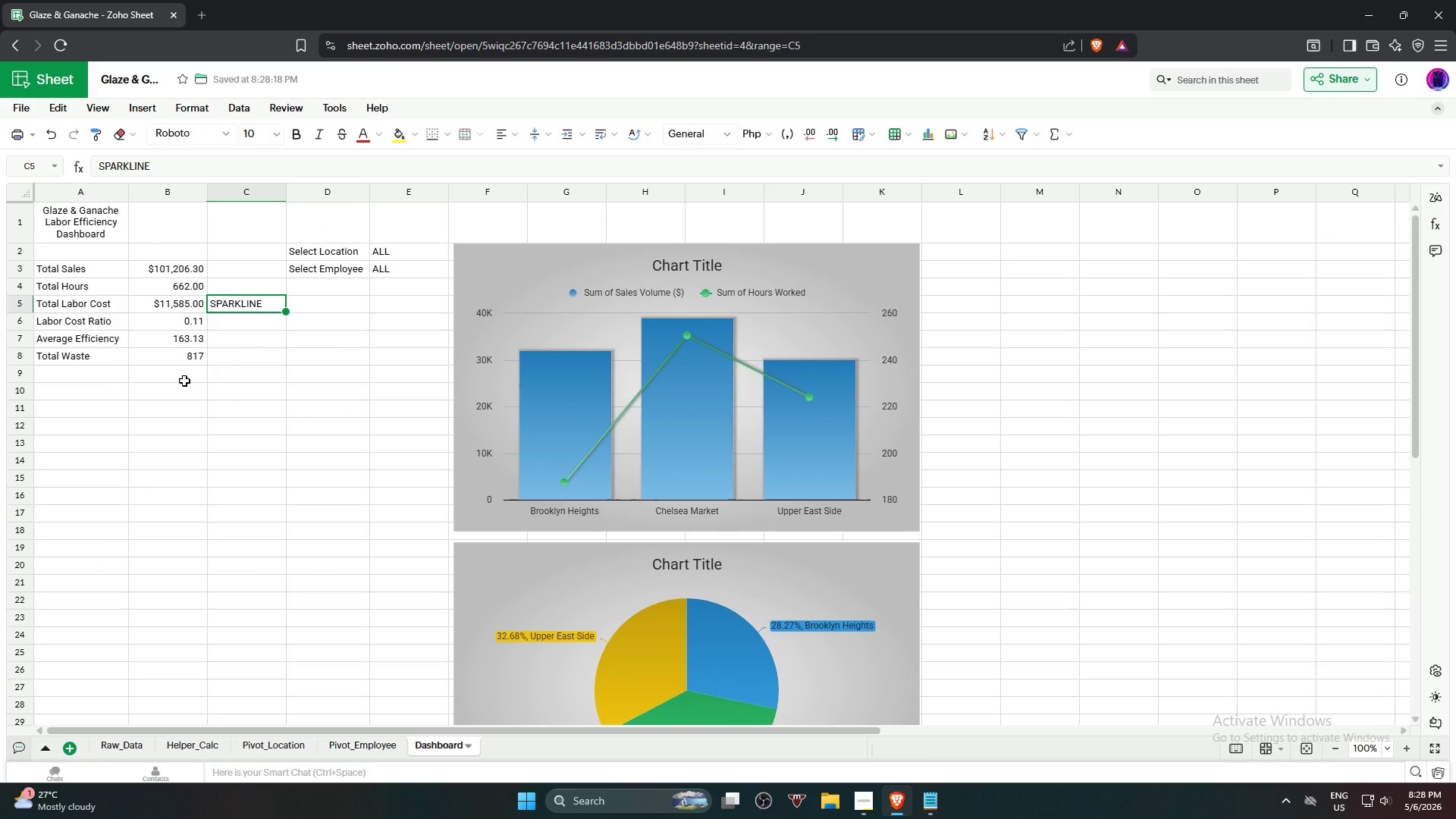 
scroll: coordinate [249, 486], scroll_direction: up, amount: 6.0
 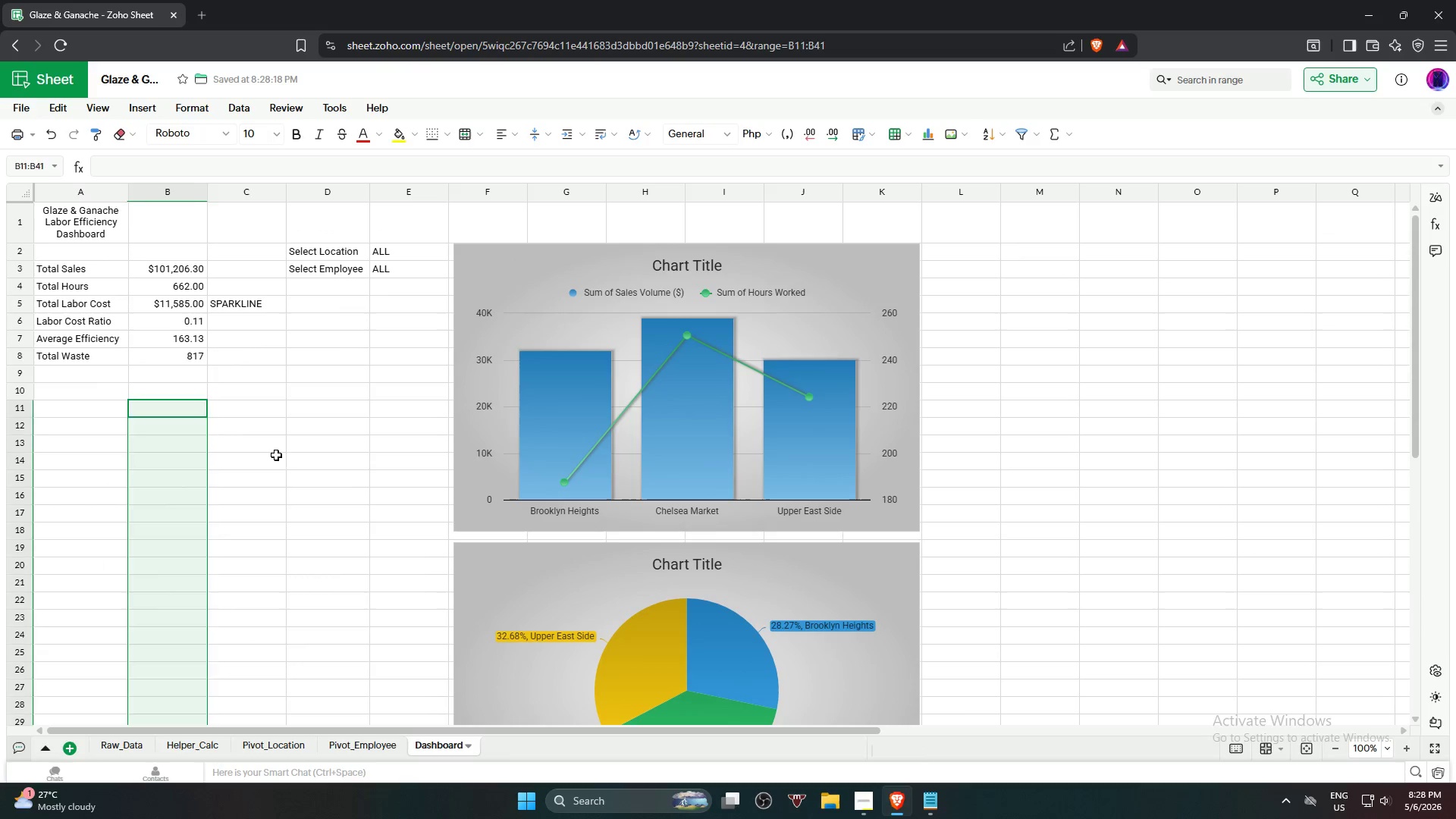 
wait(5.09)
 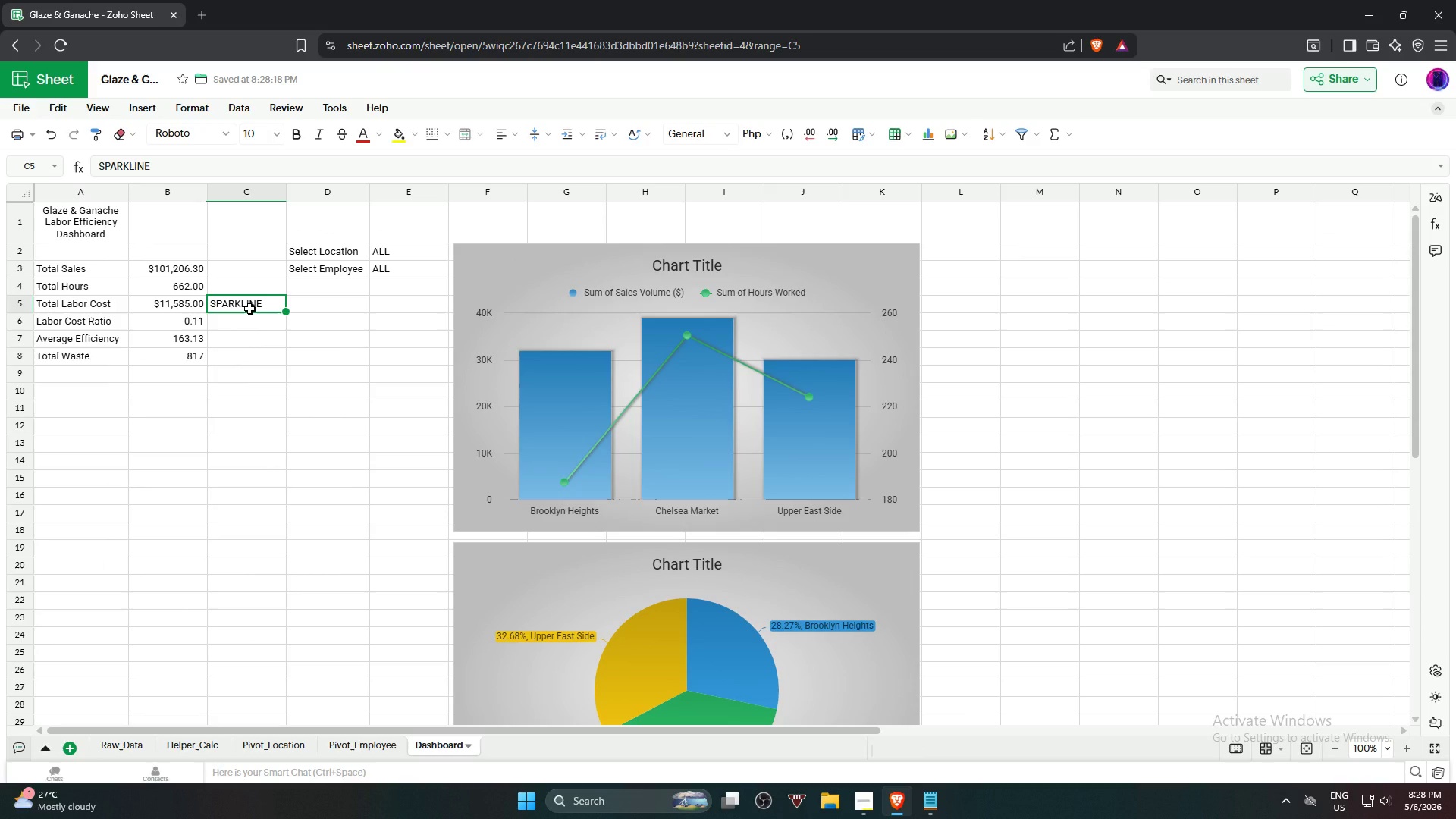 
key(Control+C)
 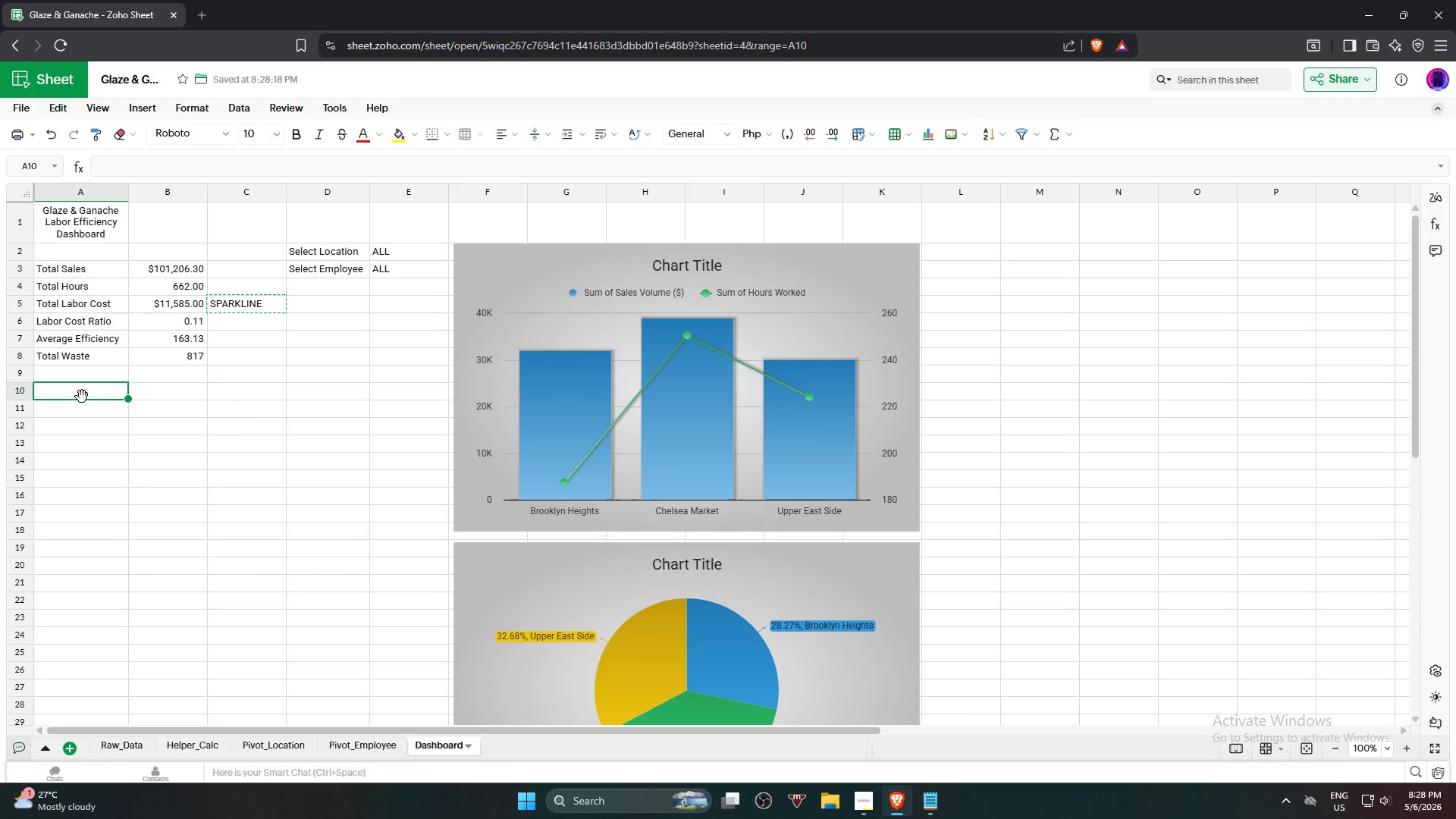 
key(Control+ControlLeft)
 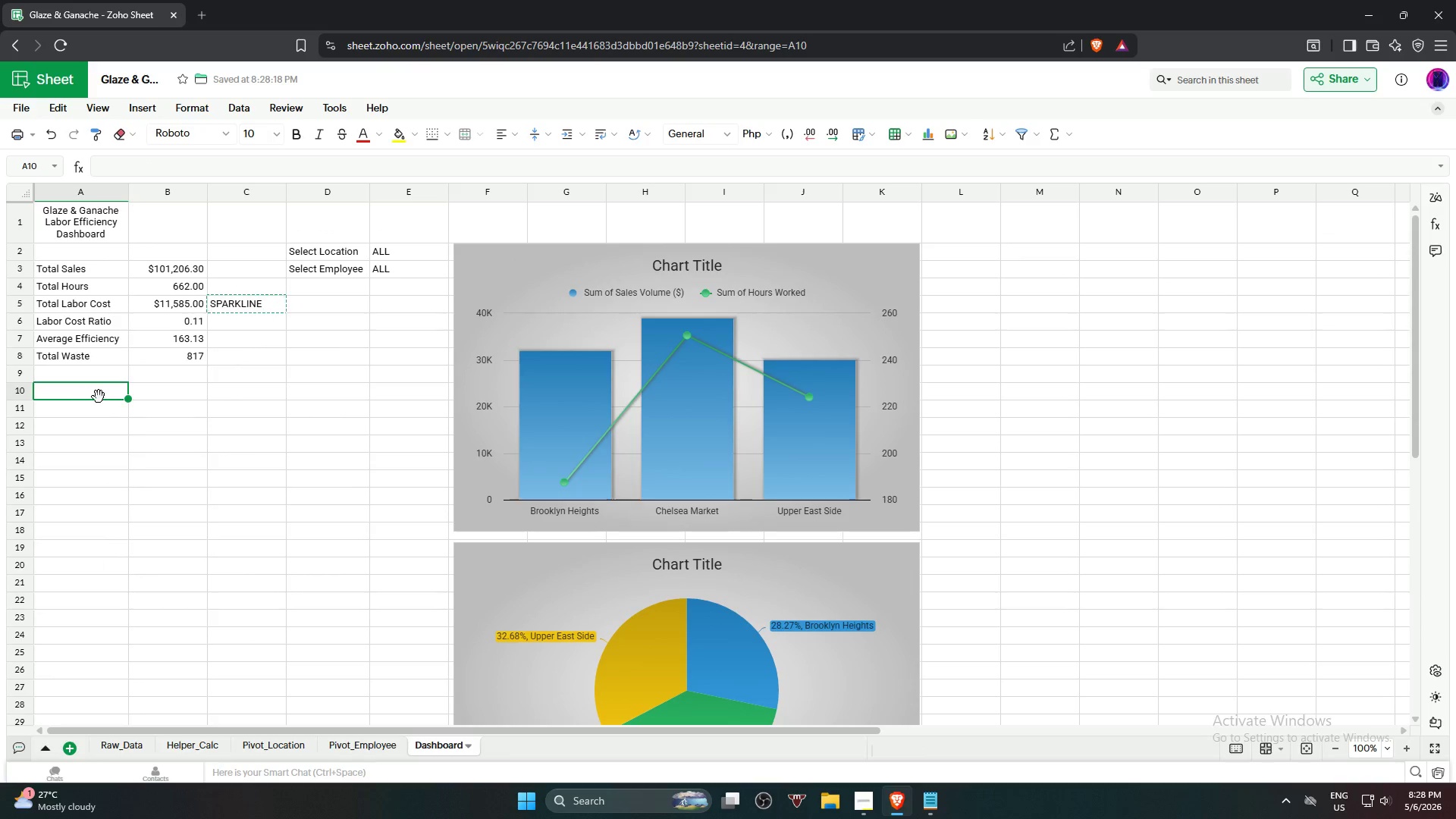 
key(Control+V)
 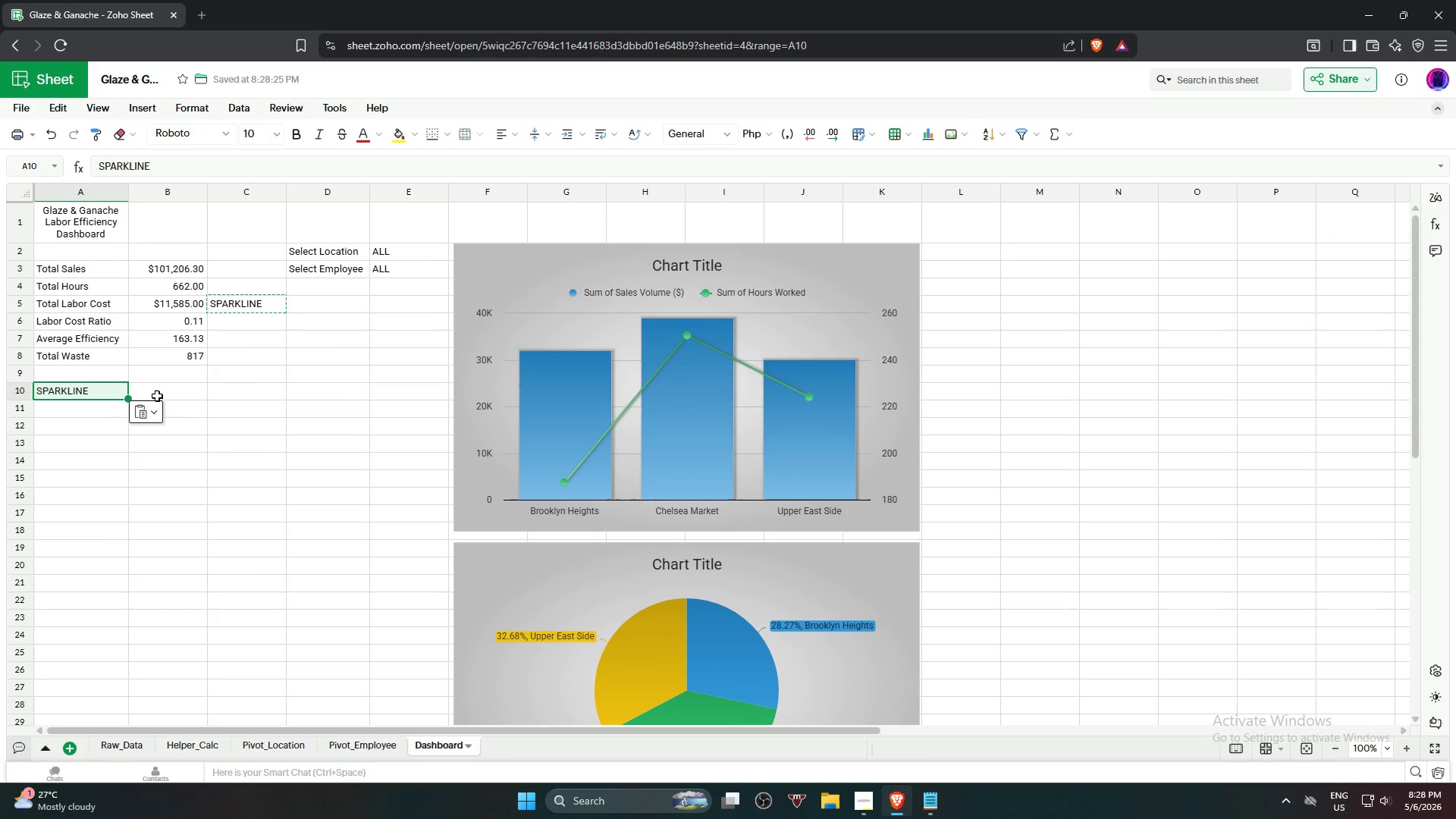 
left_click([157, 395])
 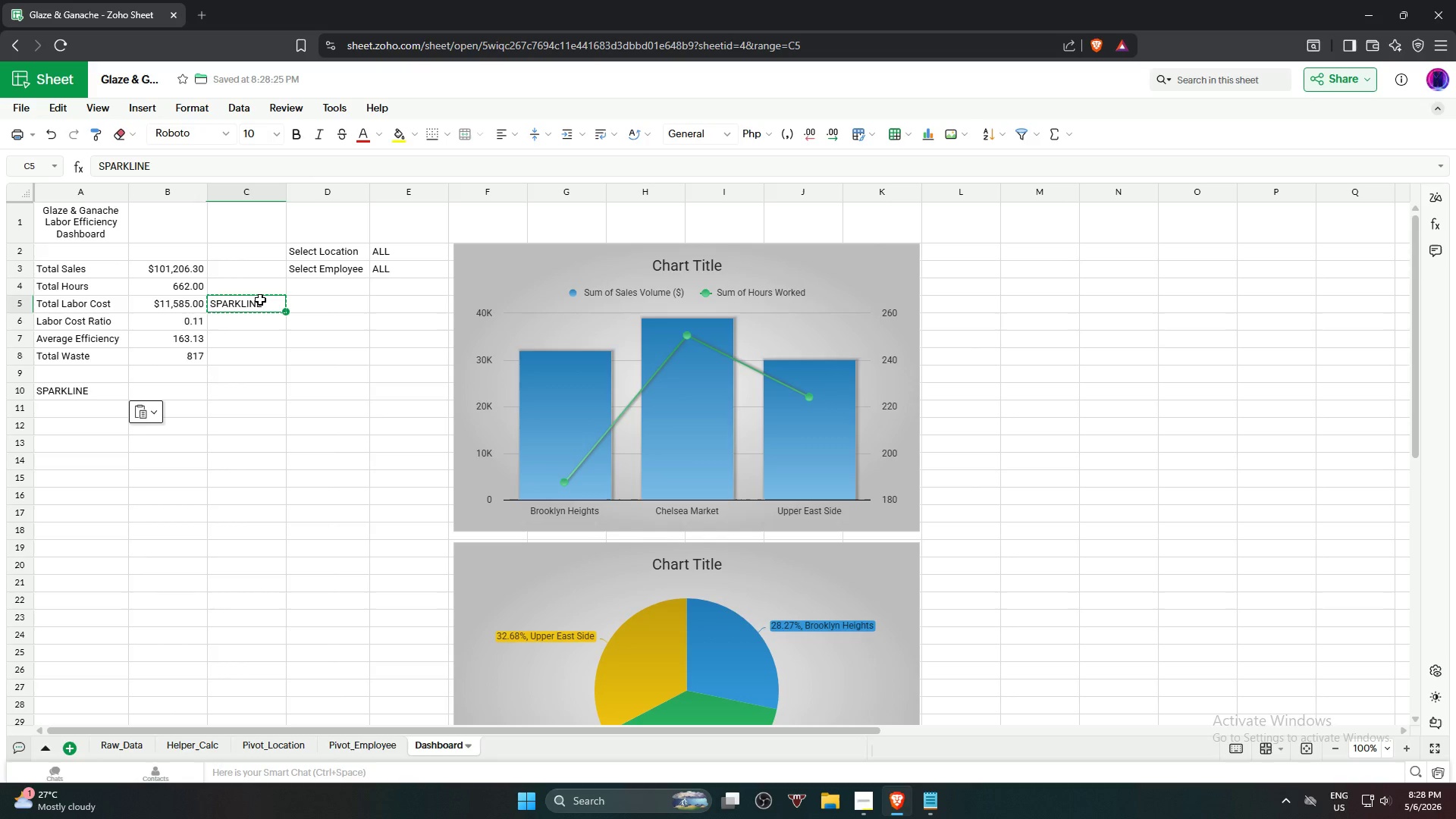 
key(Delete)
 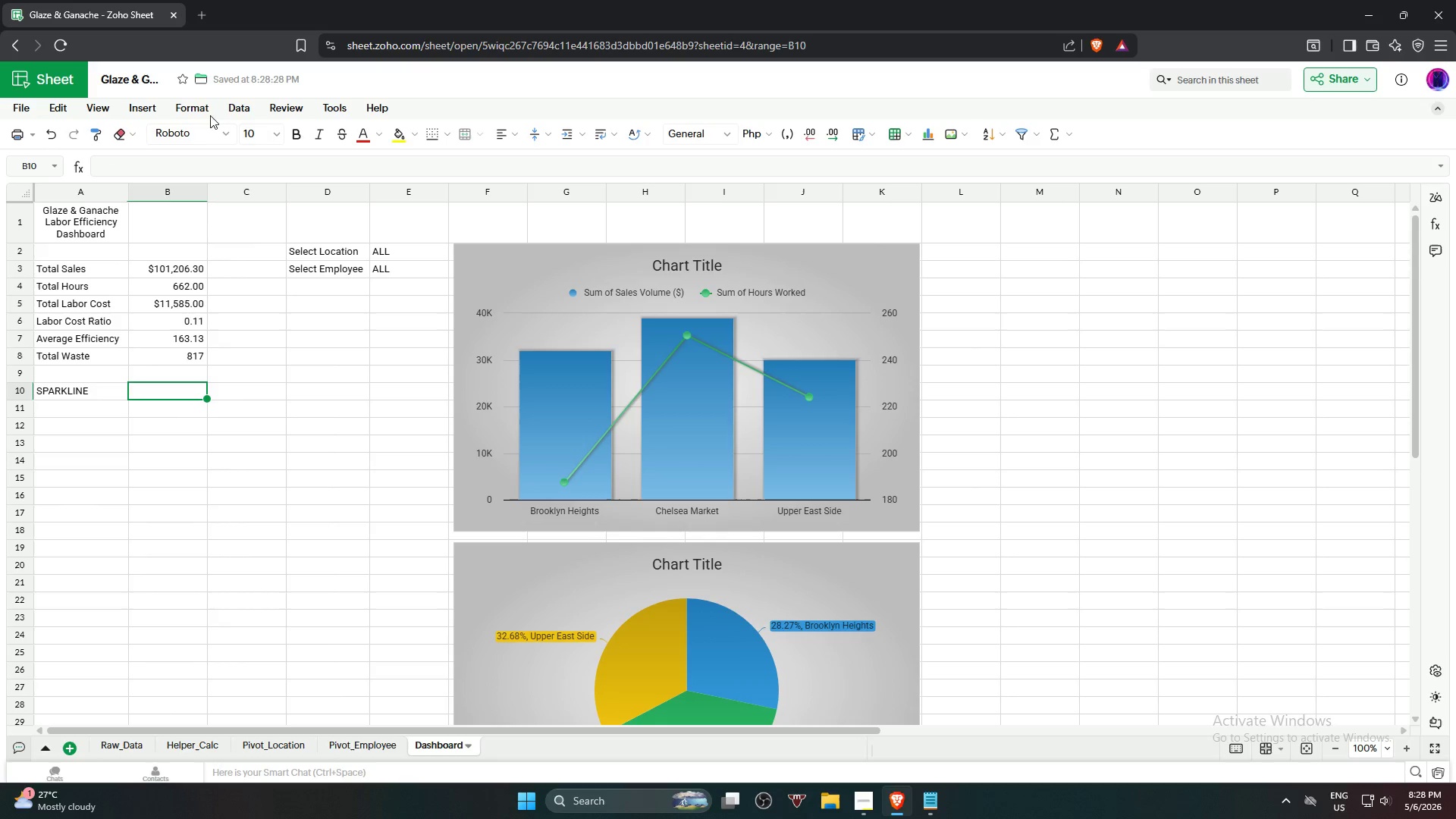 
left_click([208, 107])
 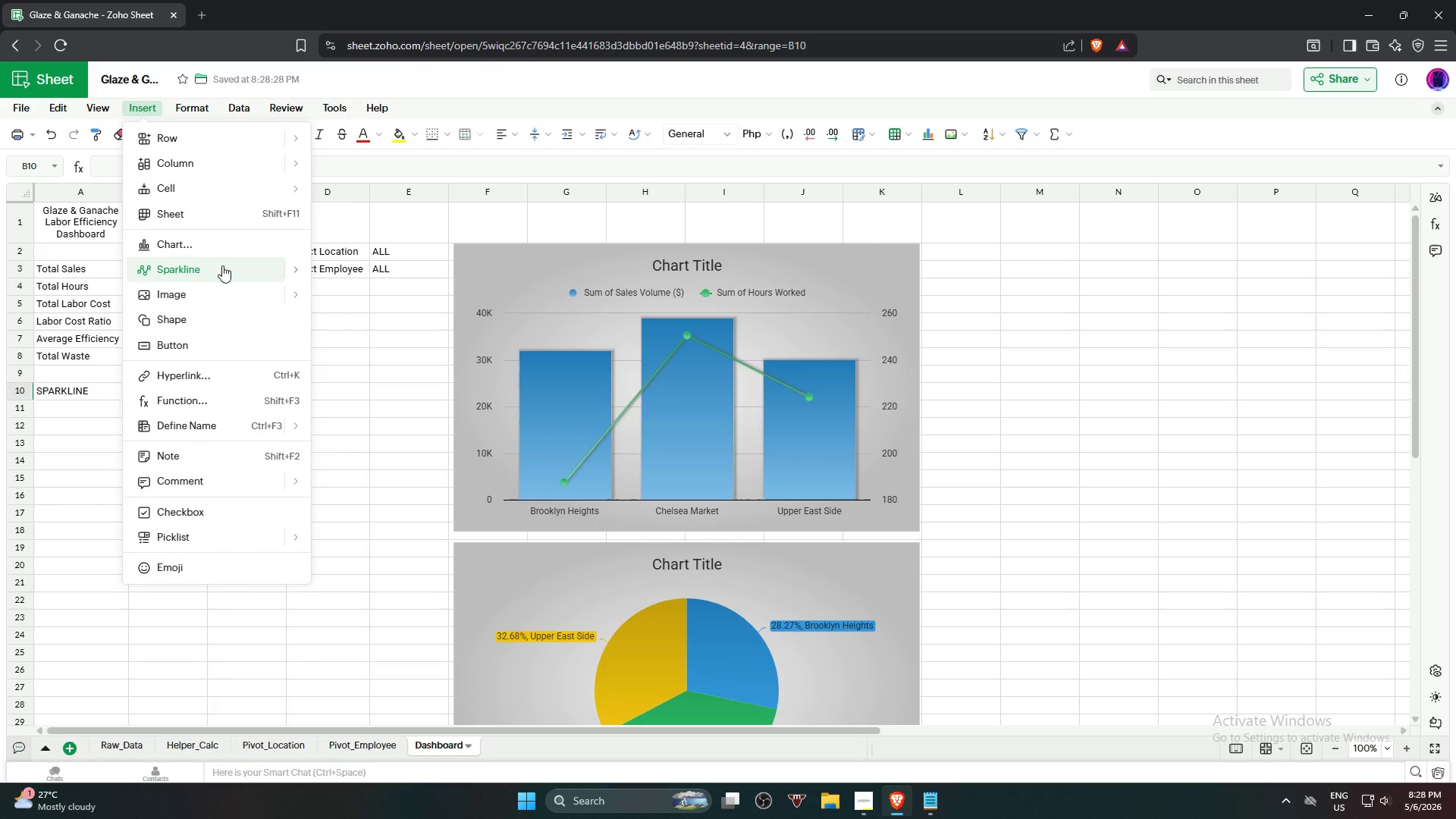 
left_click([350, 279])
 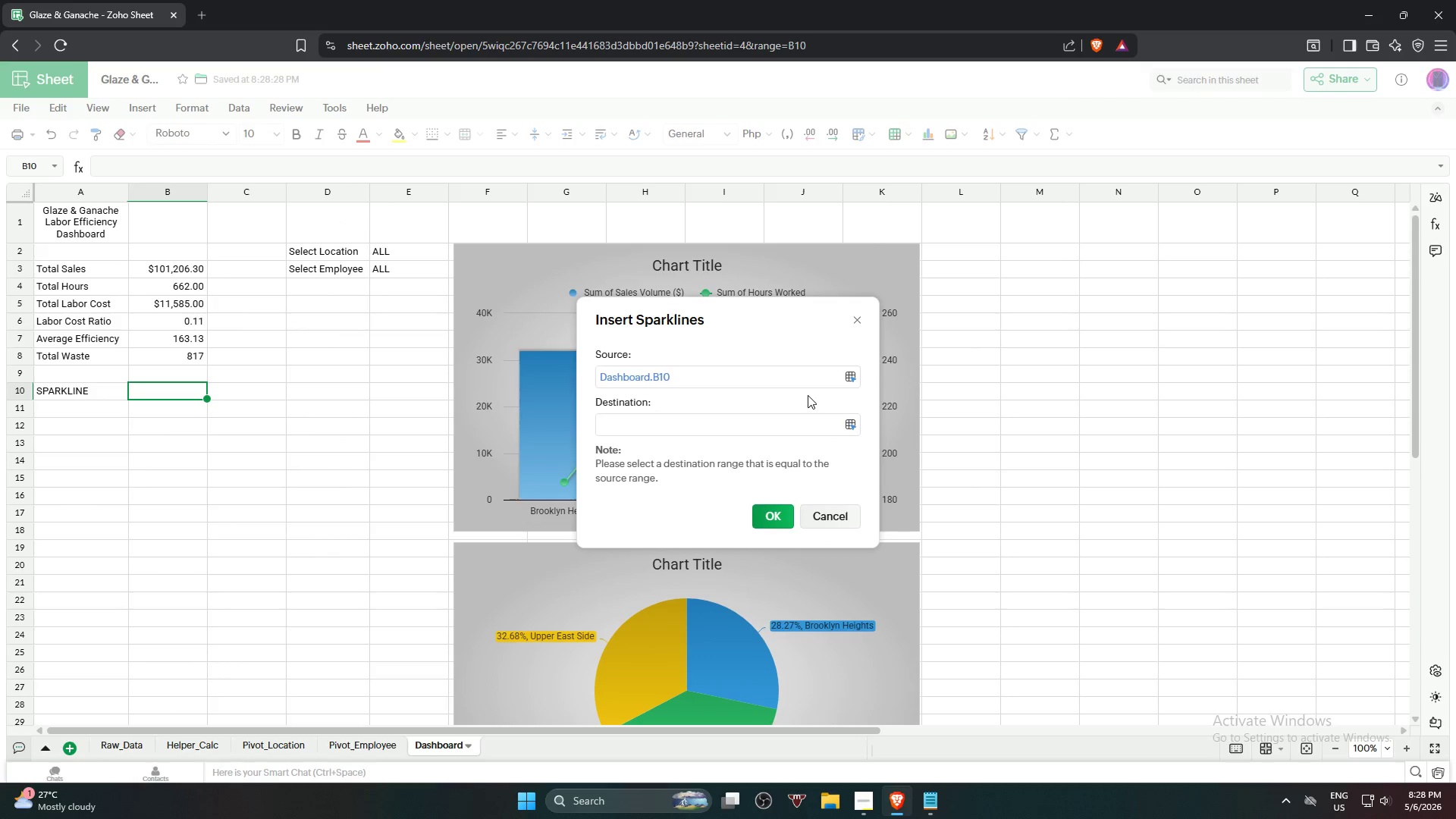 
left_click([850, 426])
 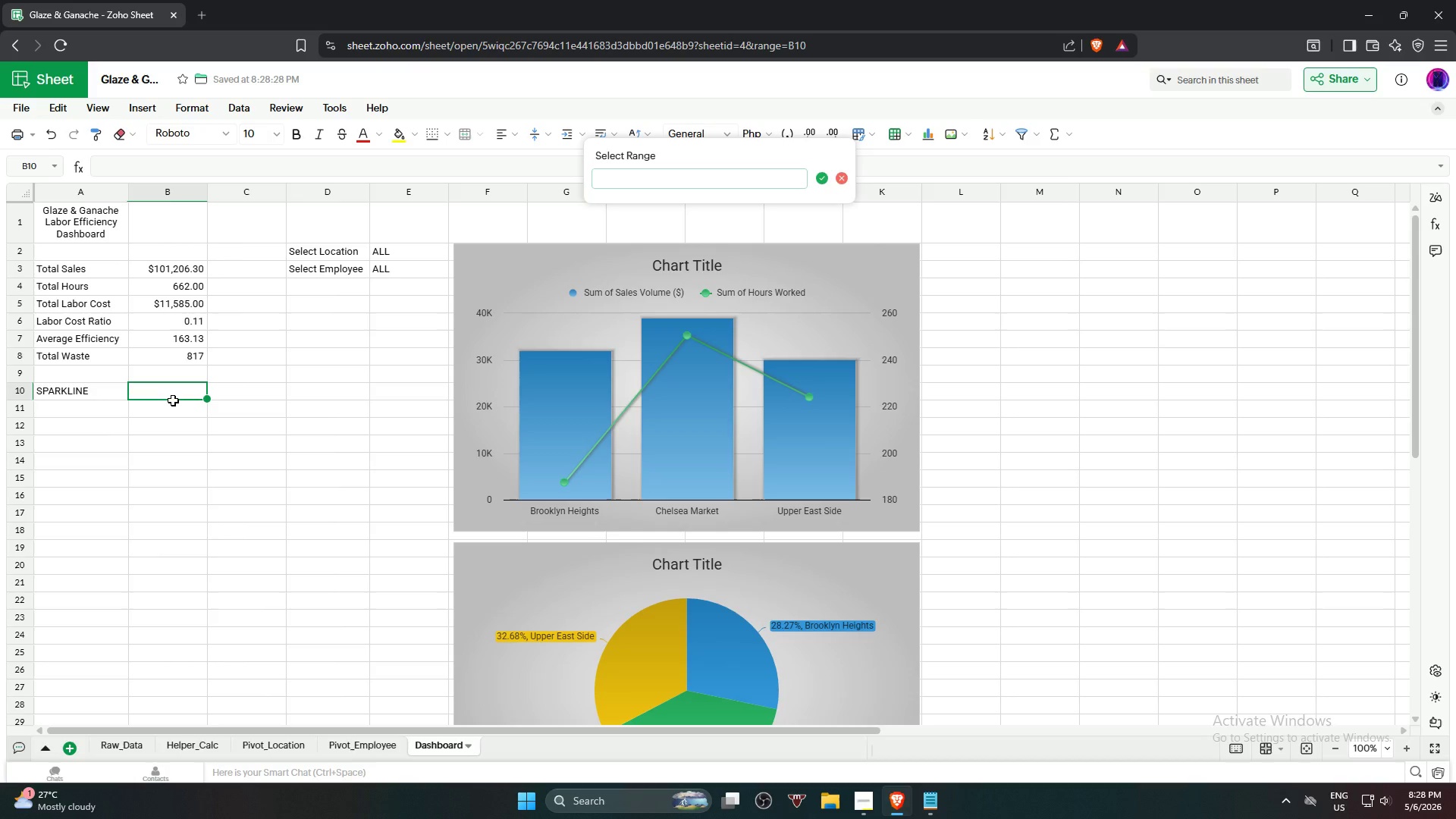 
left_click([175, 395])
 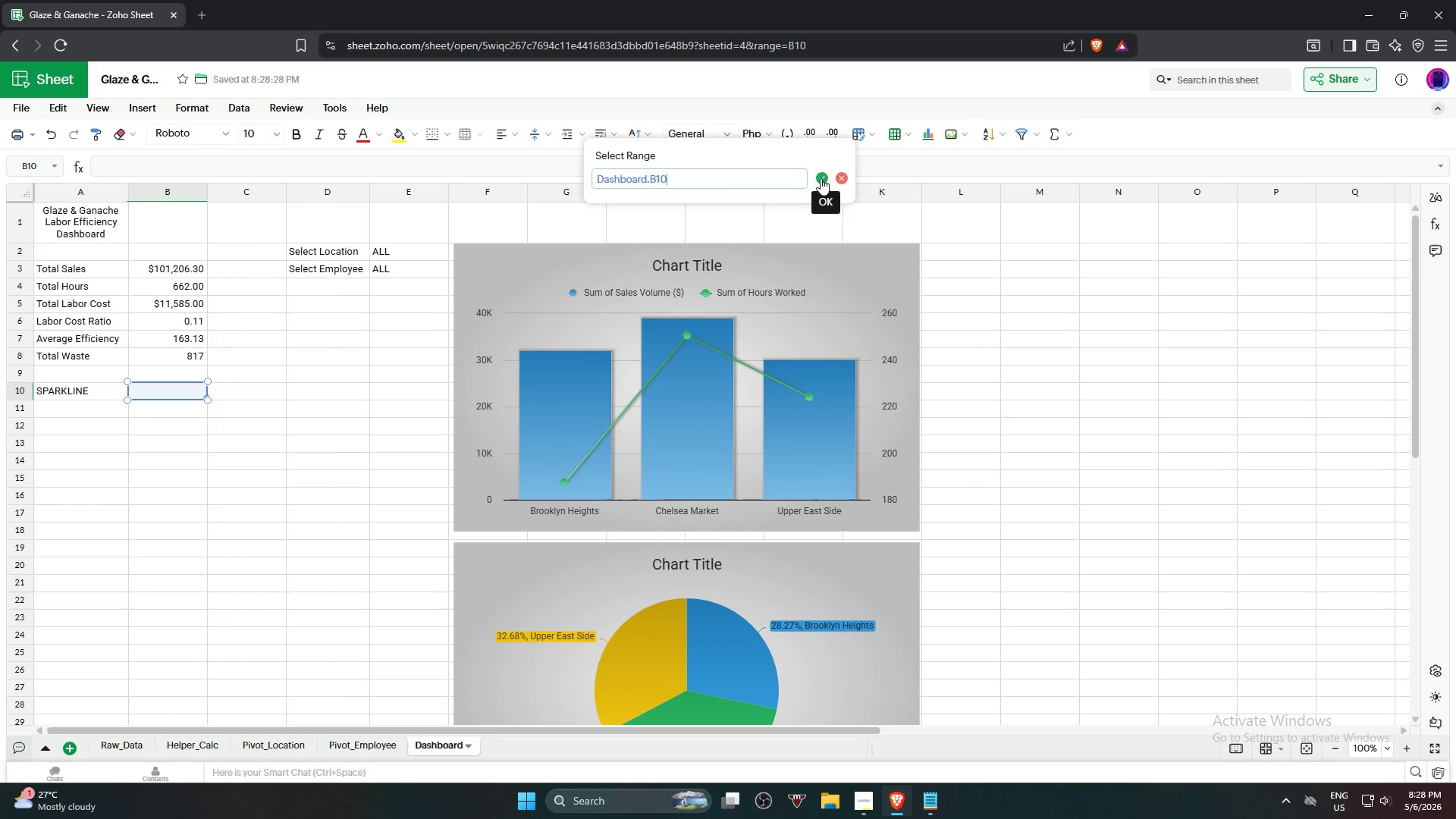 
left_click([821, 178])
 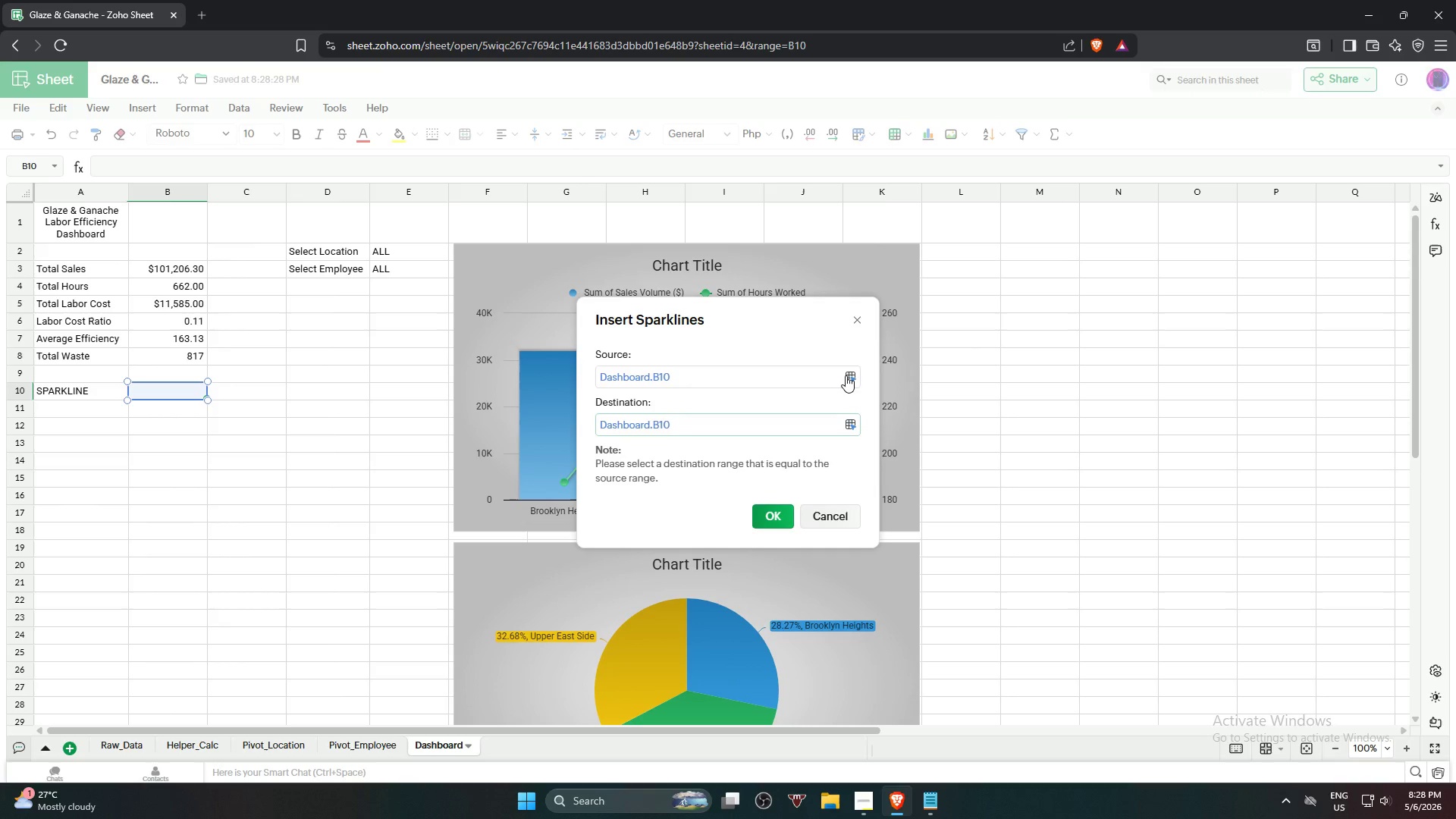 
wait(8.88)
 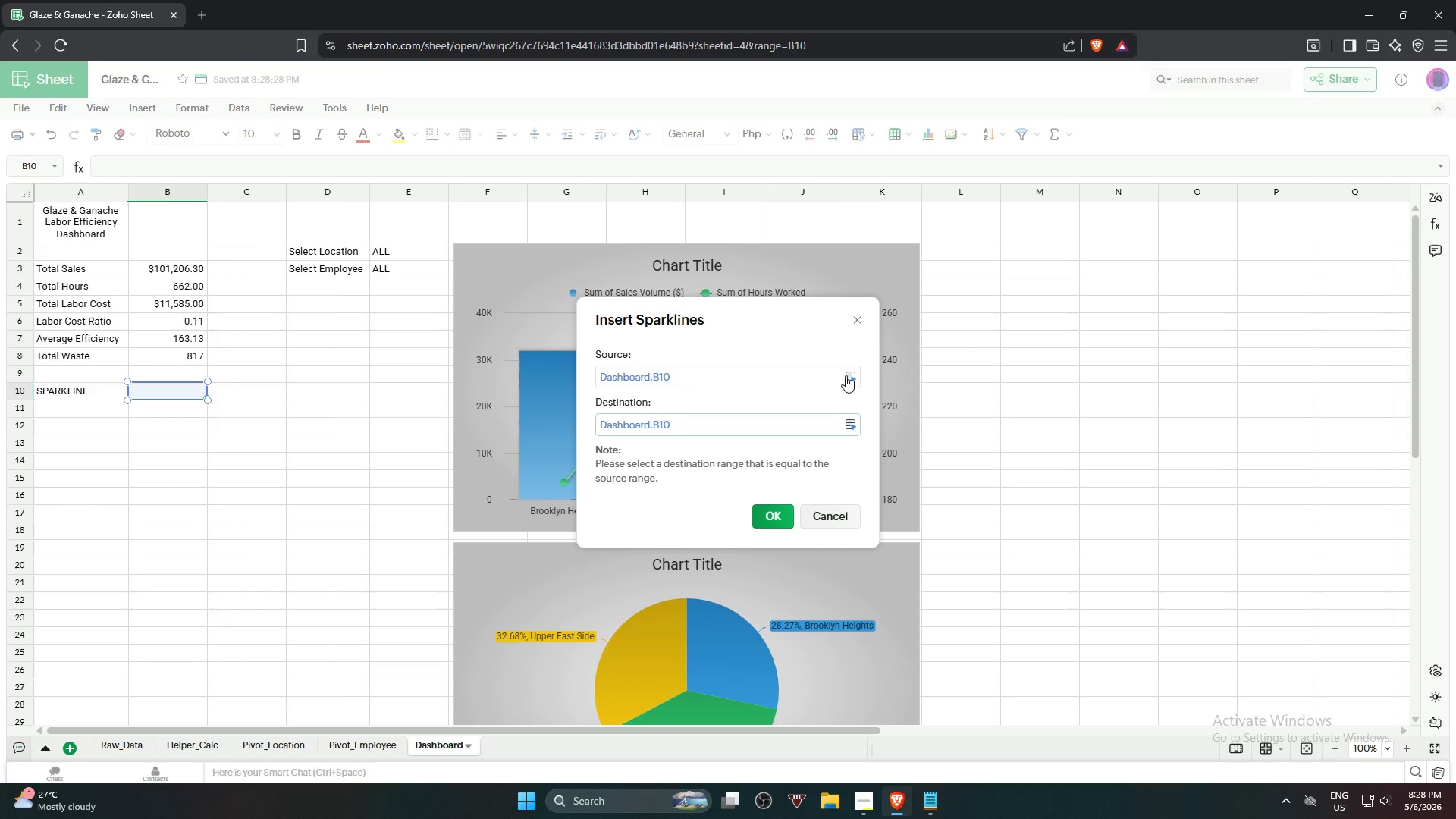 
left_click([849, 376])
 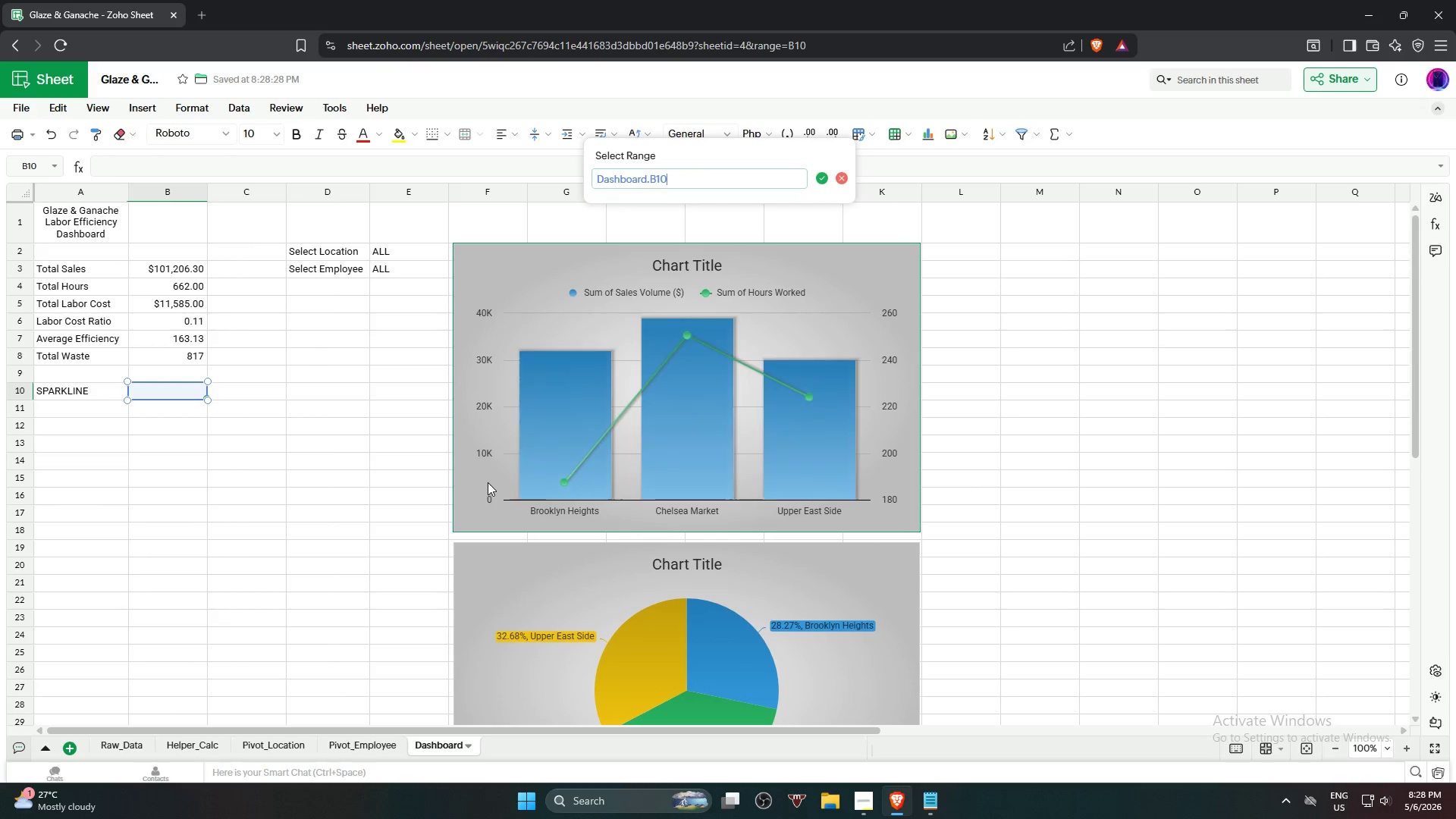 
wait(8.64)
 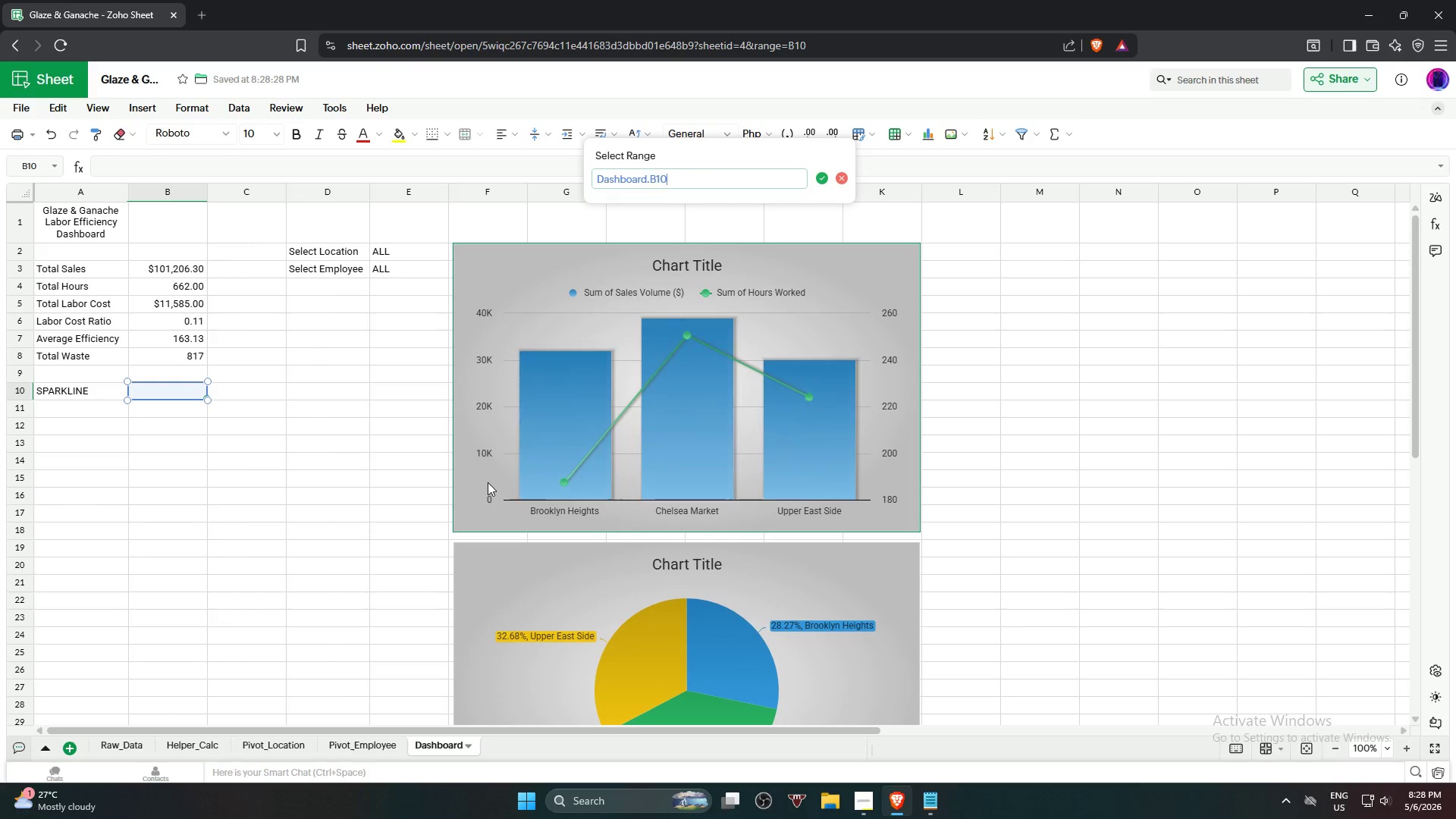 
hold_key(key=Backspace, duration=1.02)
 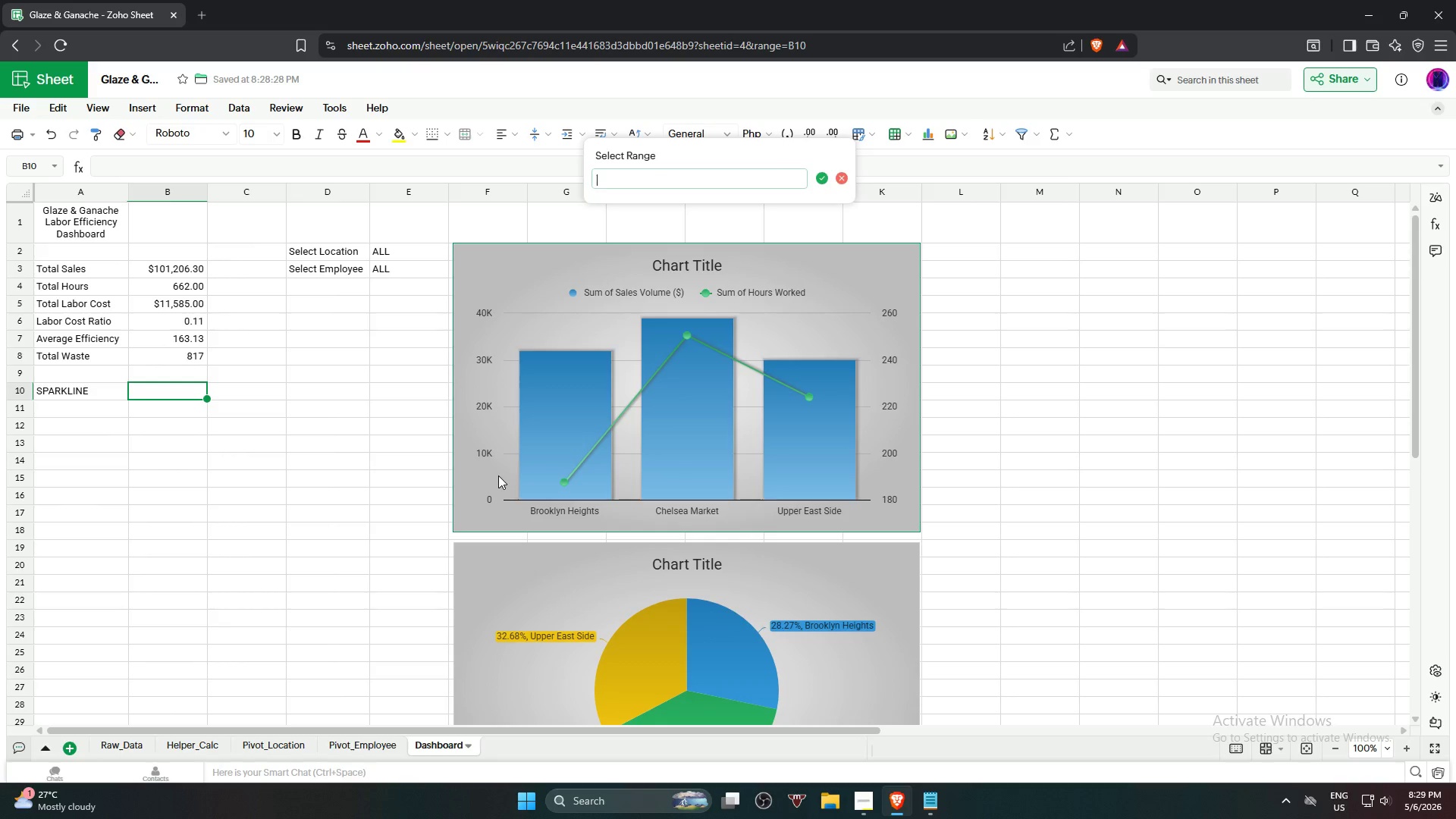 
key(Equal)
 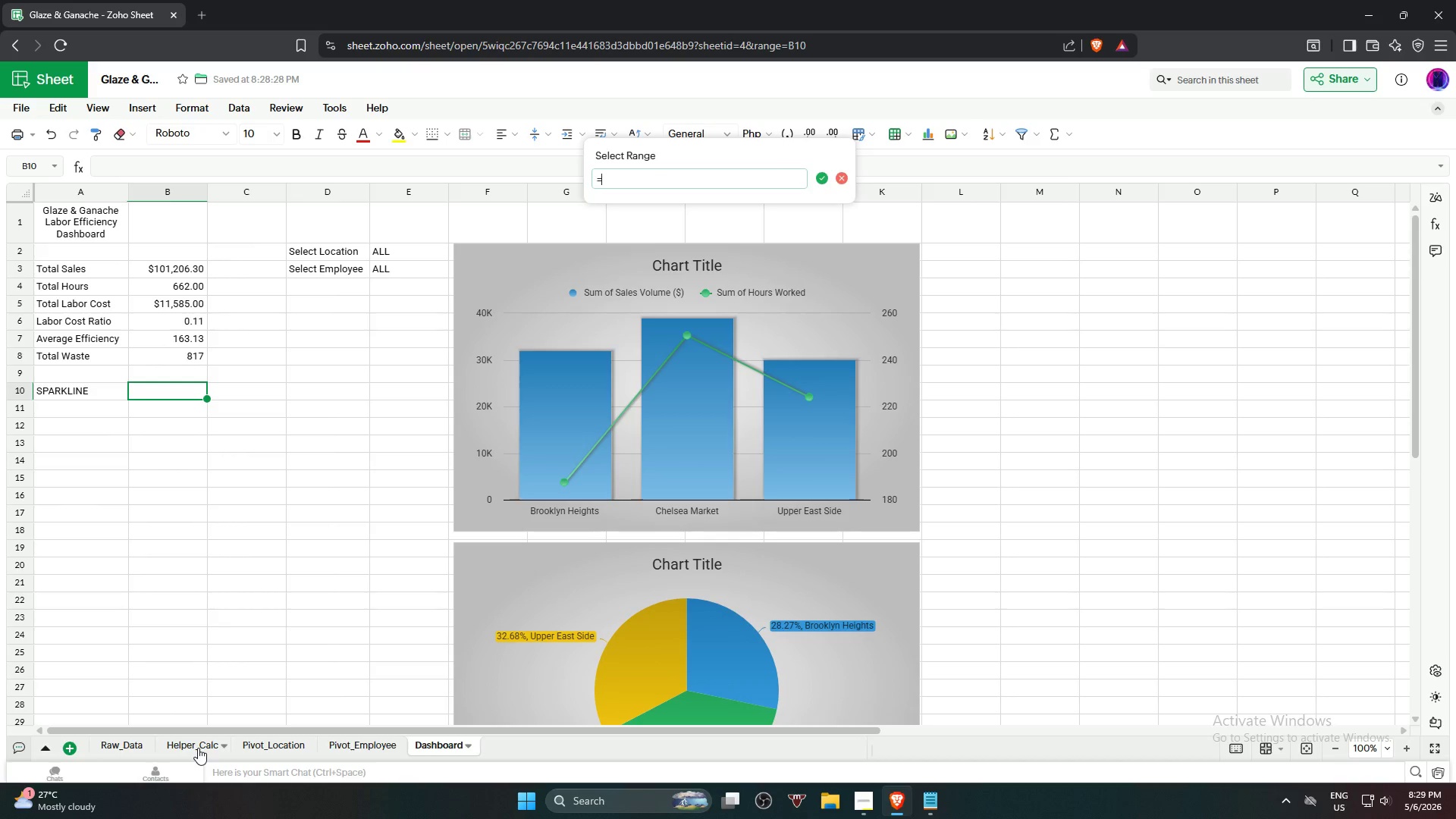 
wait(7.16)
 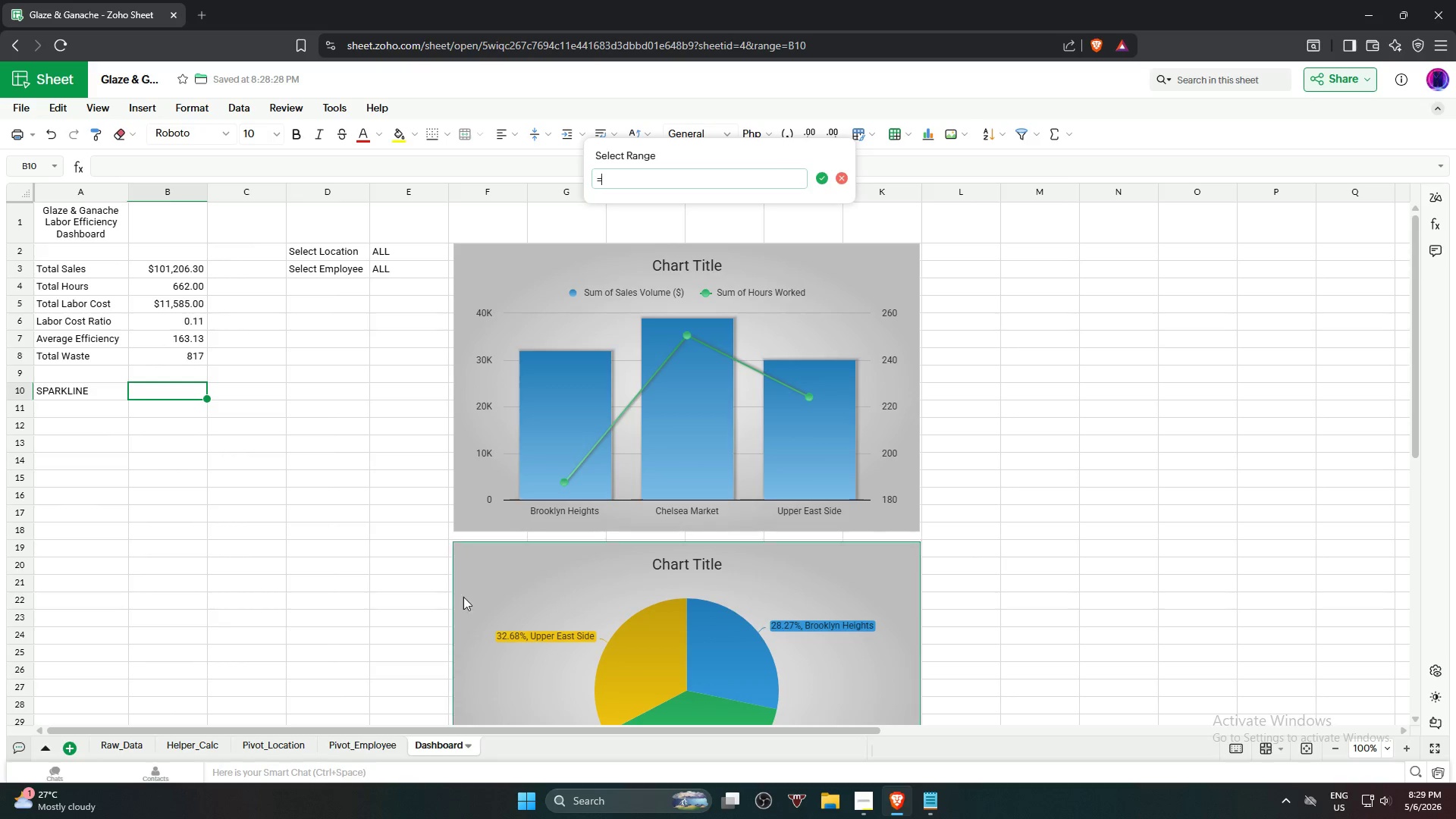 
left_click([198, 748])
 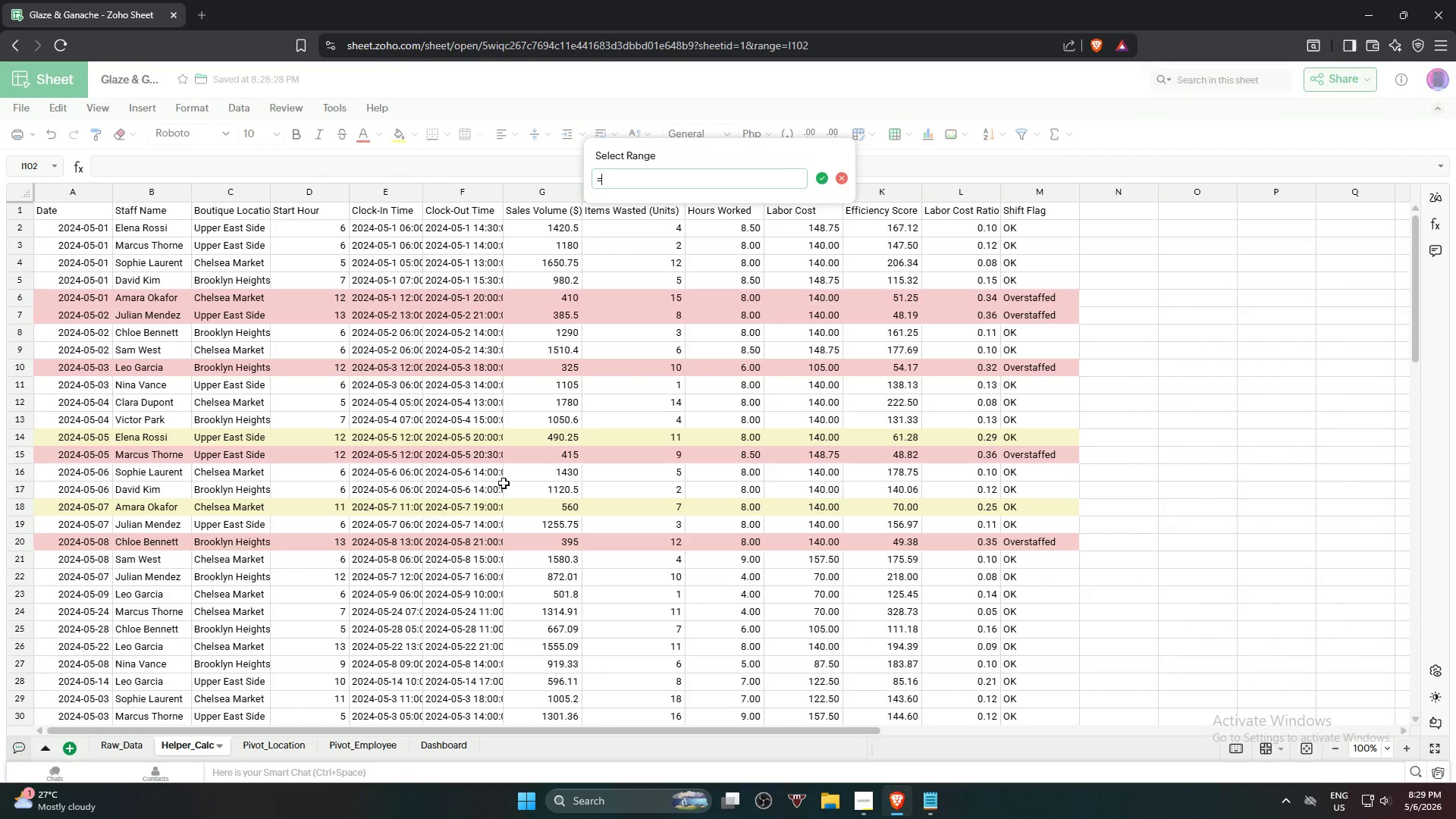 
scroll: coordinate [700, 436], scroll_direction: up, amount: 6.0
 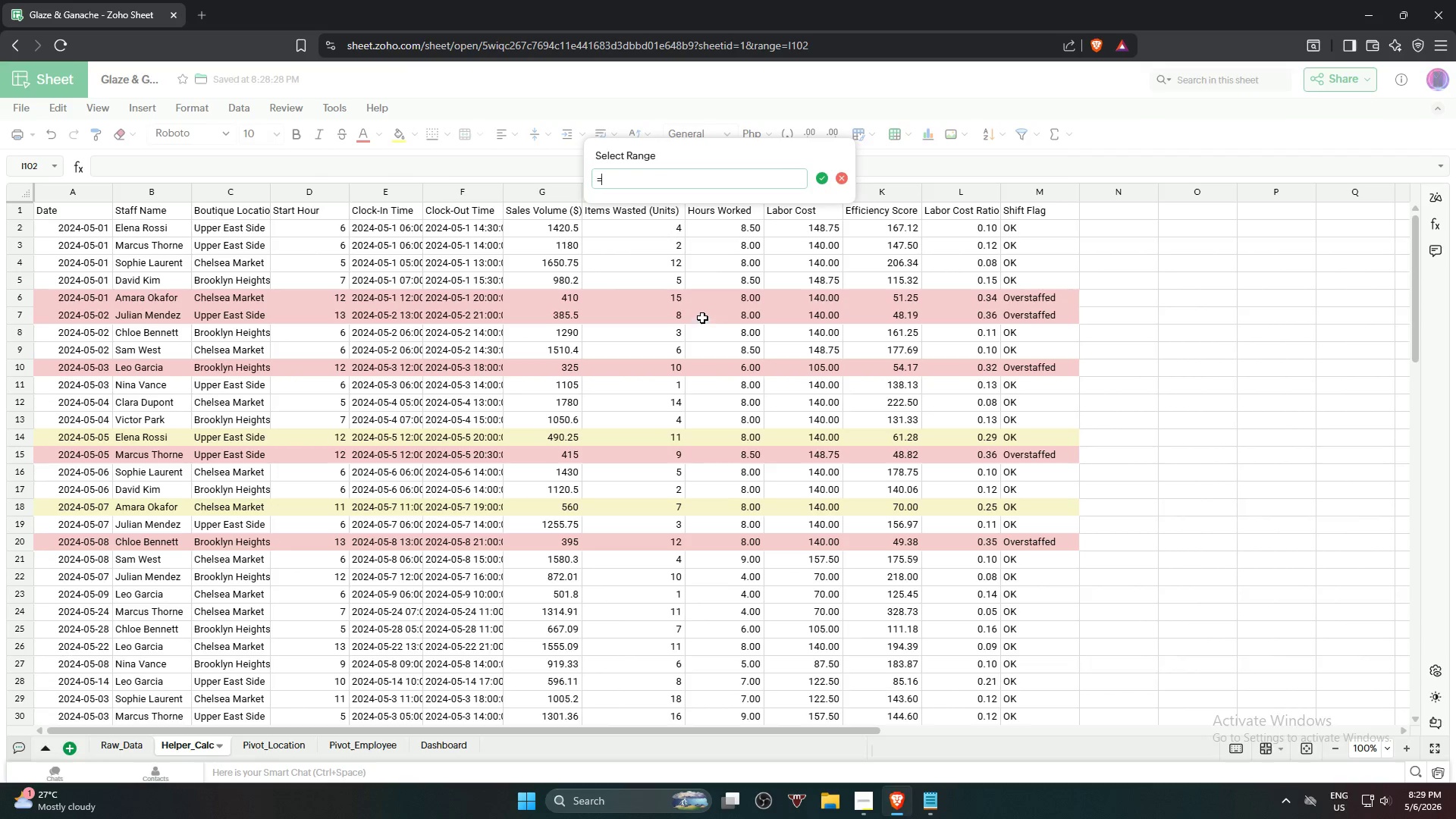 
left_click_drag(start_coordinate=[712, 154], to_coordinate=[606, 130])
 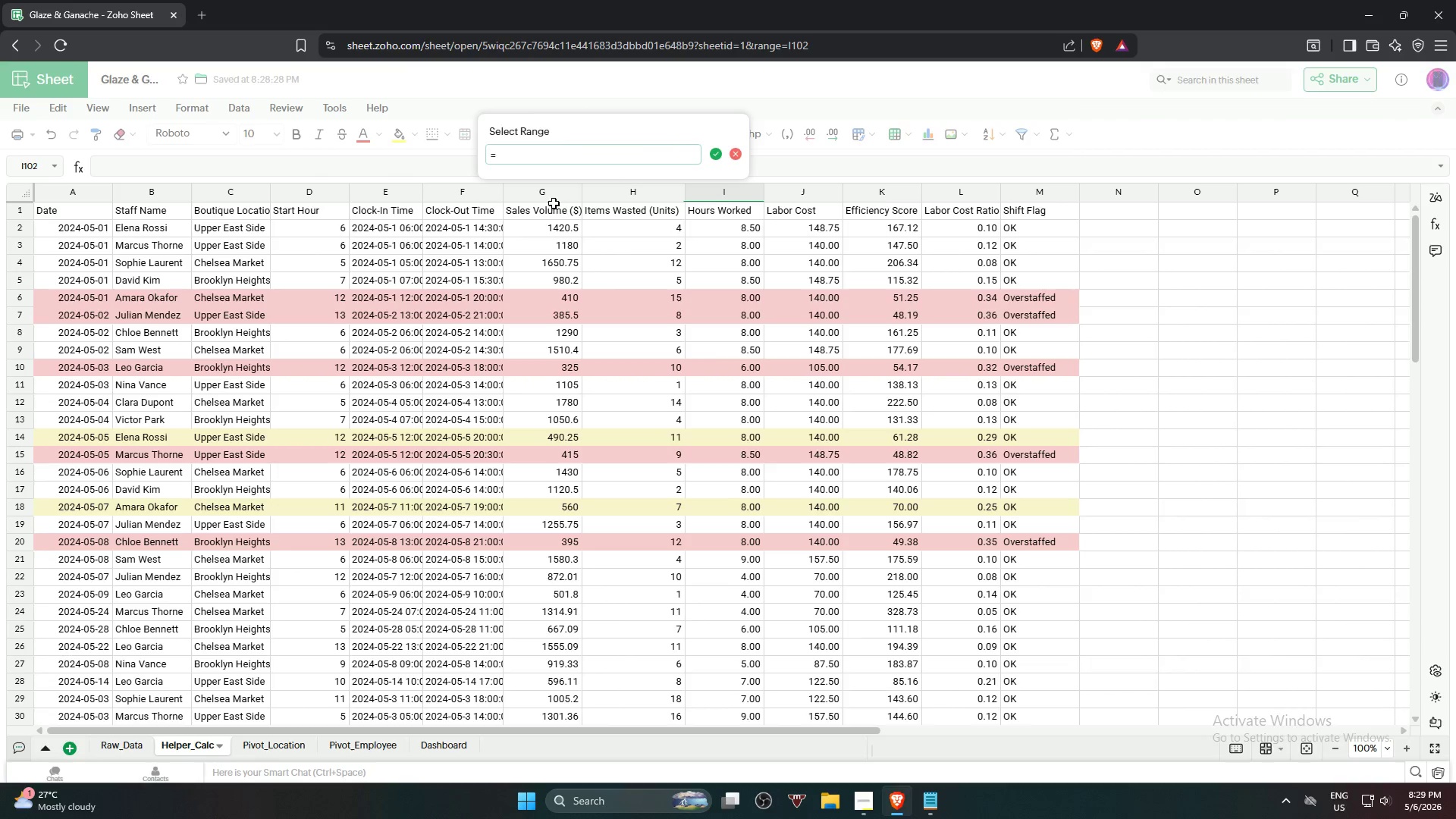 
left_click([548, 190])
 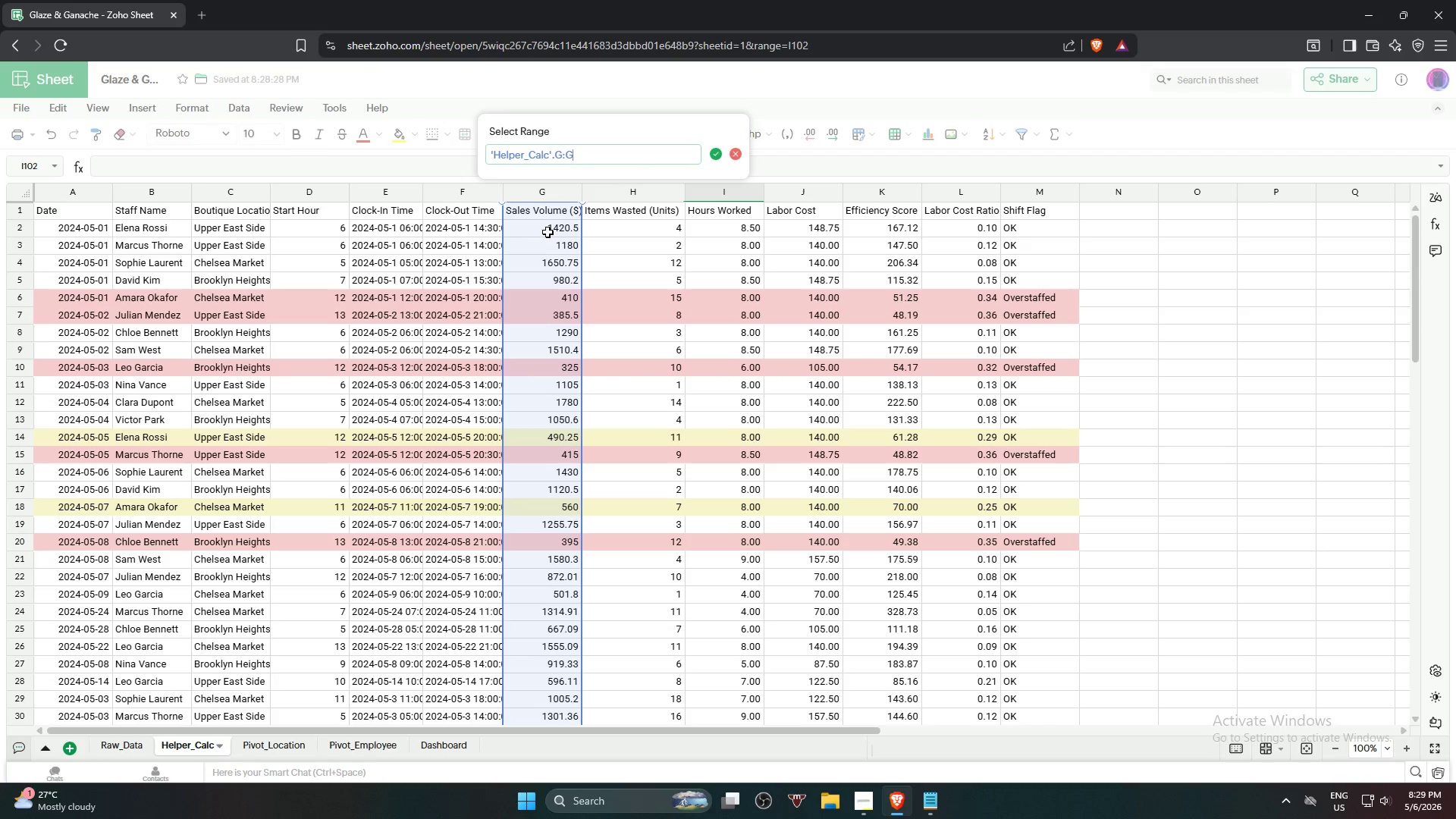 
wait(5.77)
 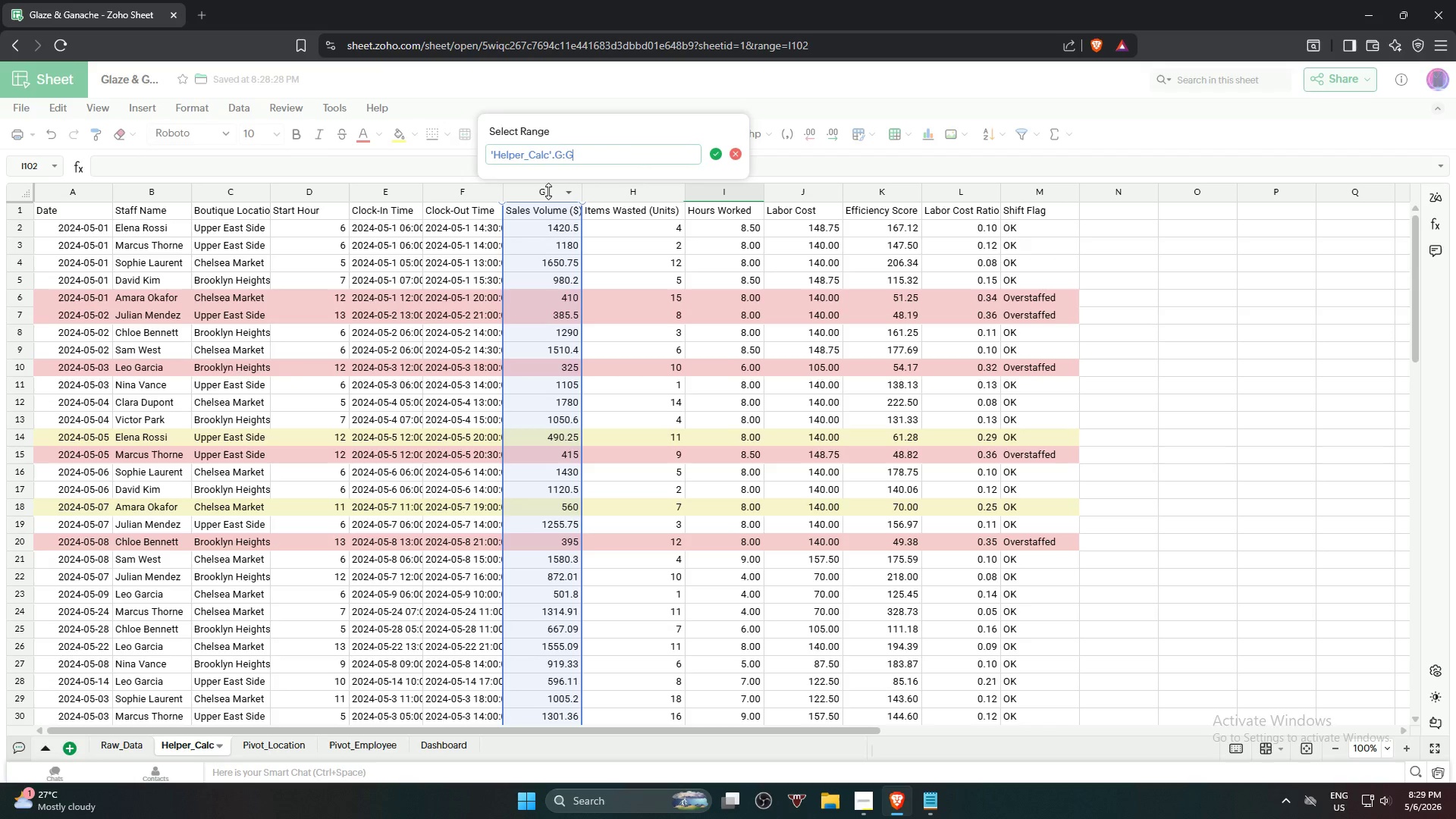 
left_click([546, 228])
 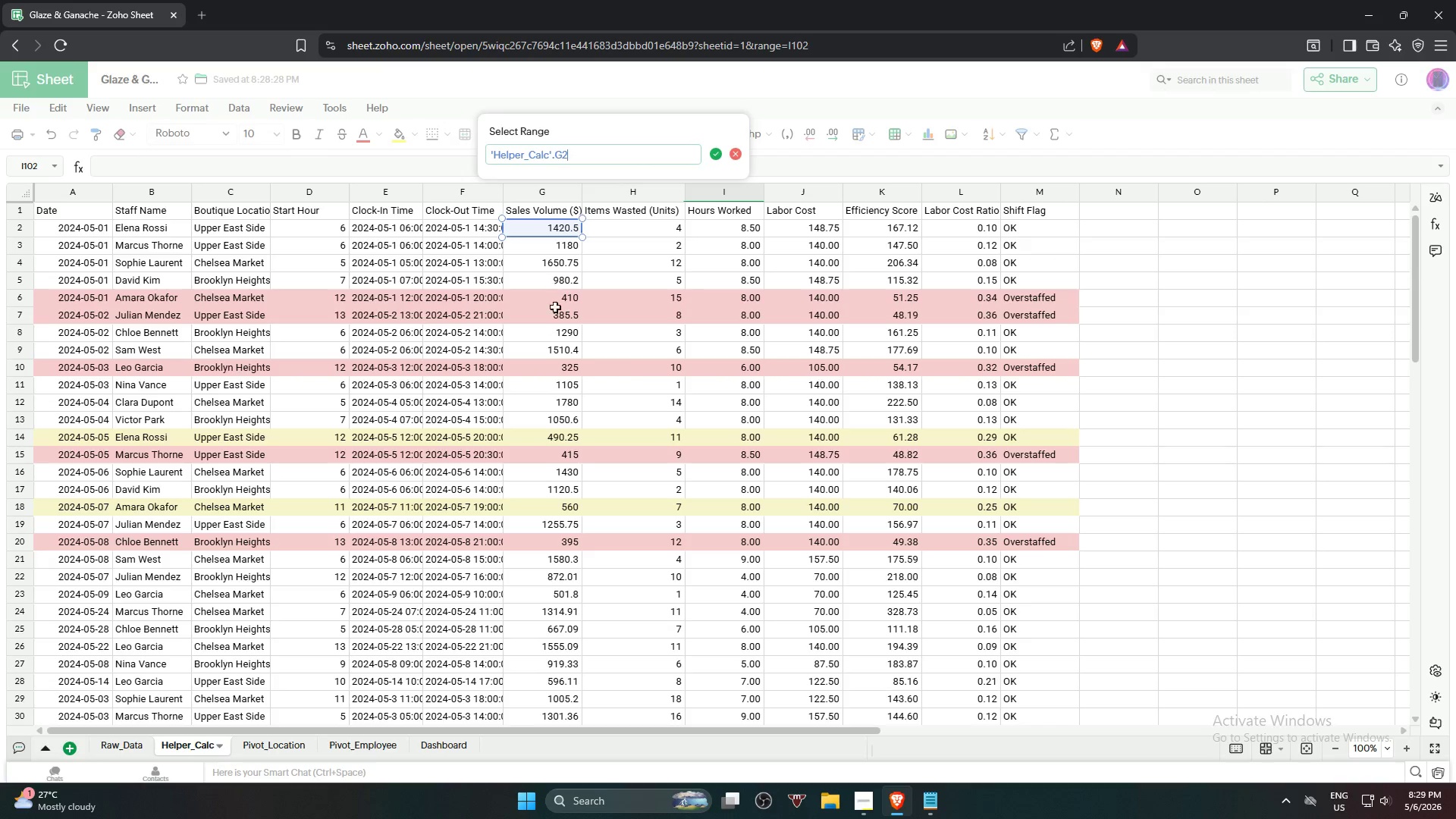 
hold_key(key=ShiftLeft, duration=0.52)
 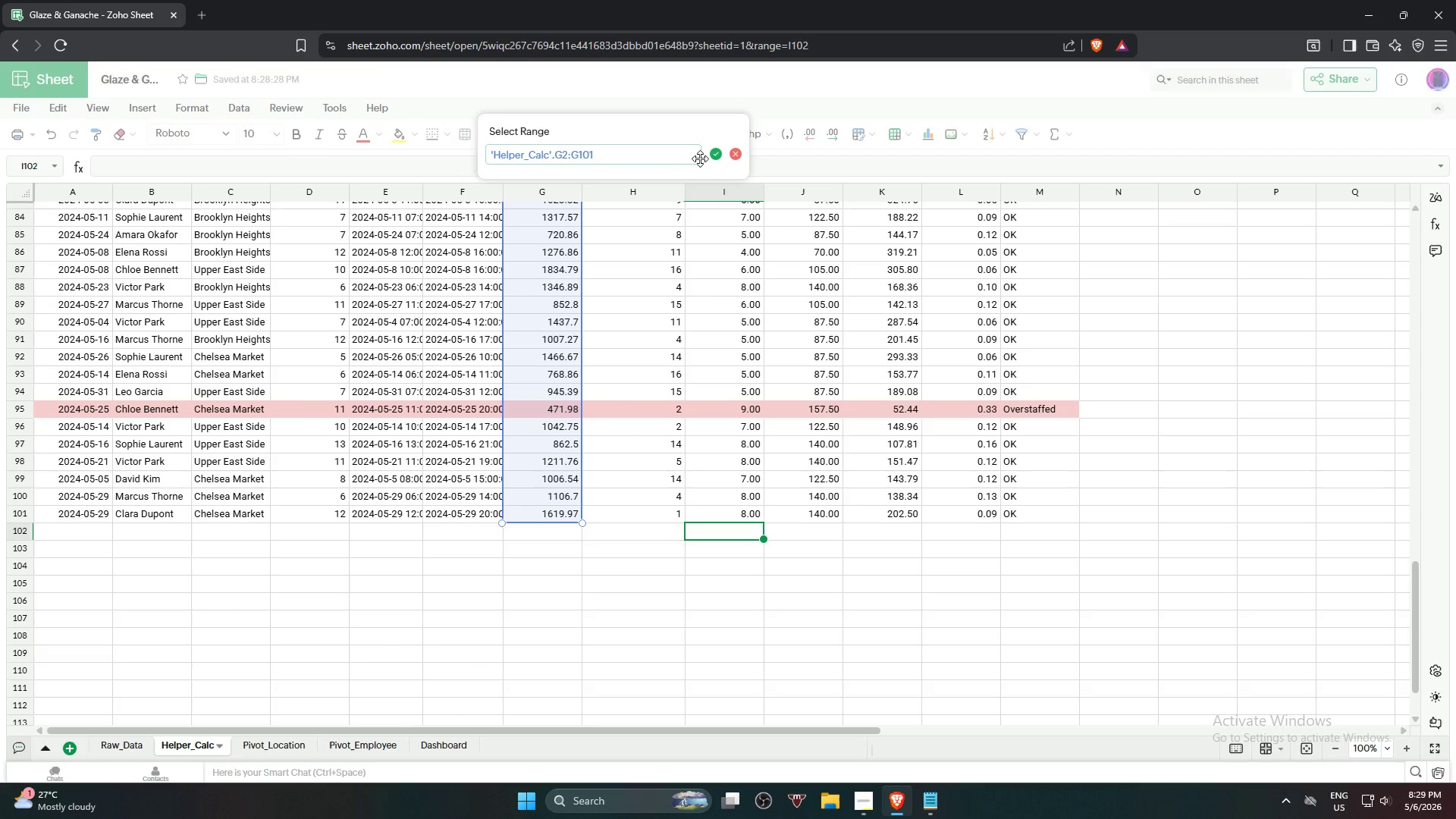 
scroll: coordinate [554, 534], scroll_direction: down, amount: 19.0
 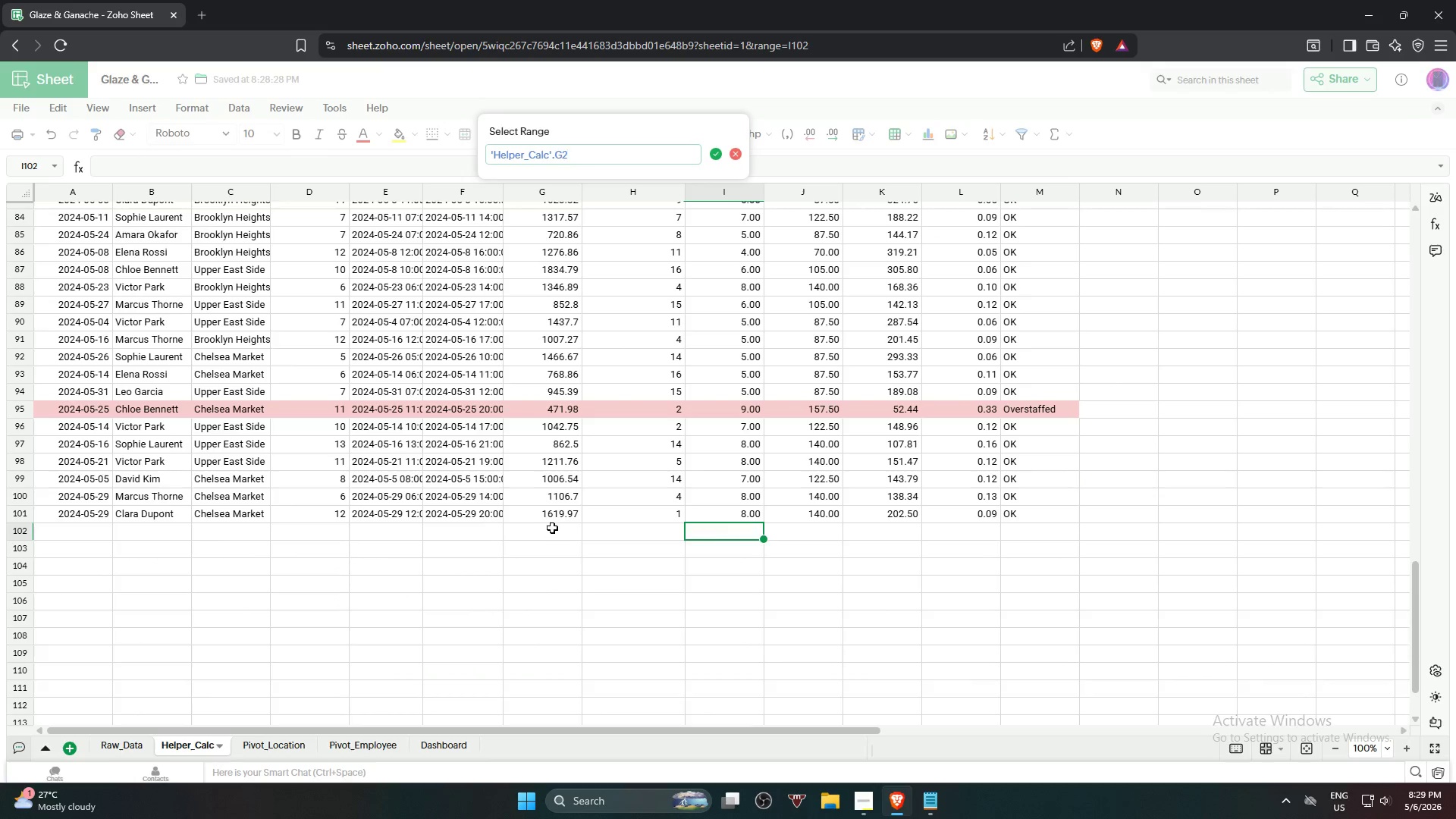 
left_click([553, 515])
 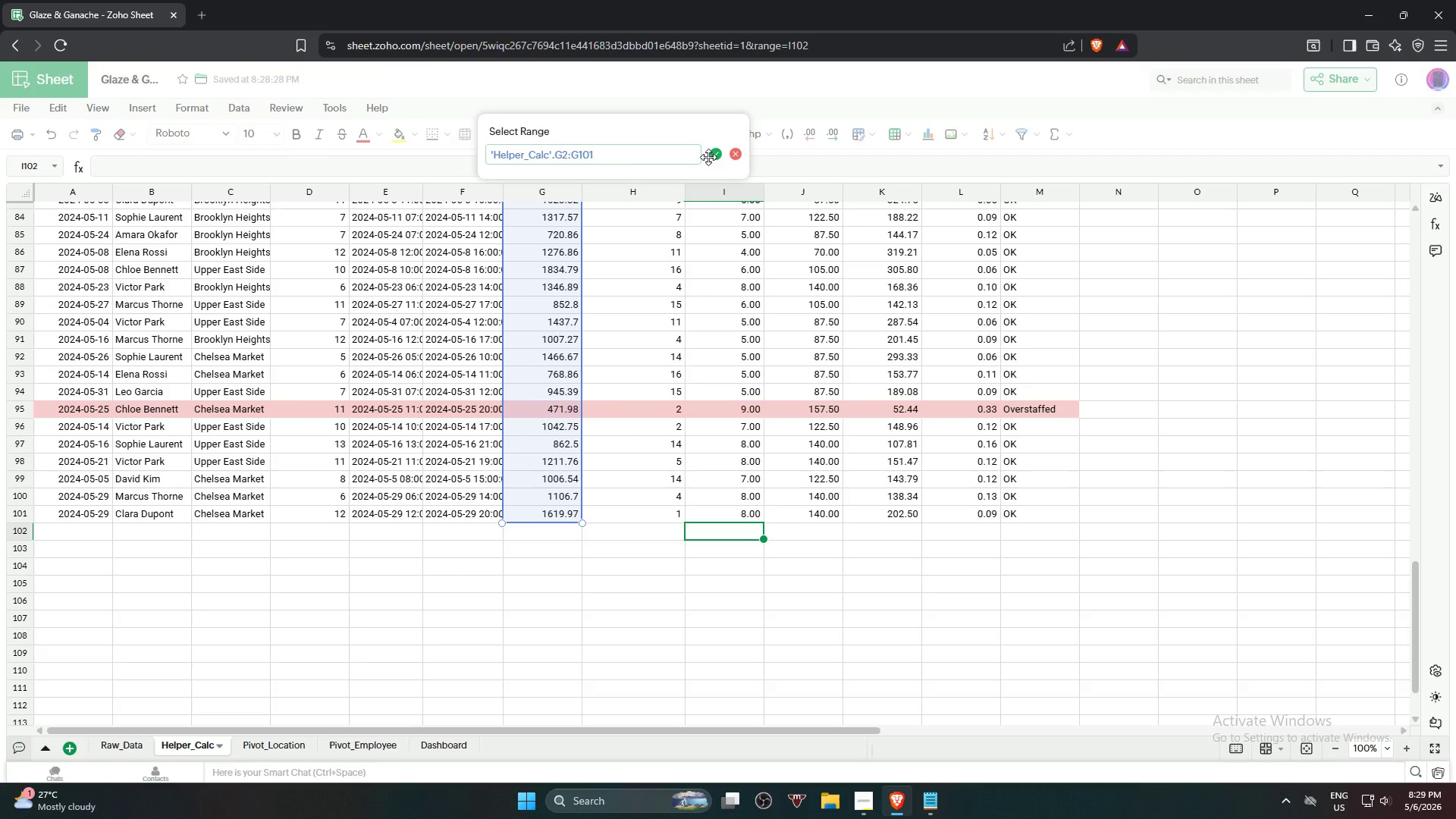 
left_click([714, 155])
 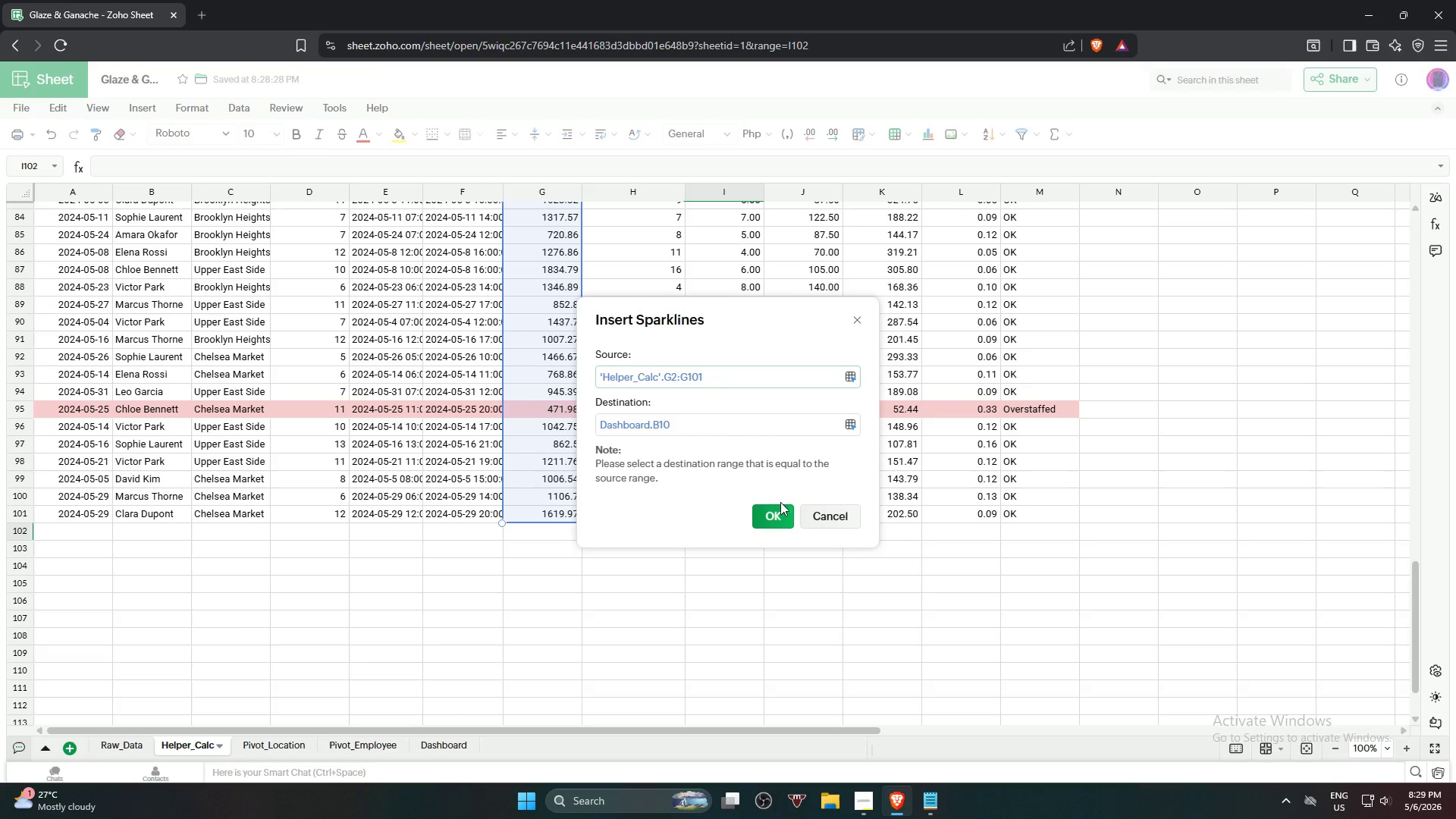 
left_click([782, 510])
 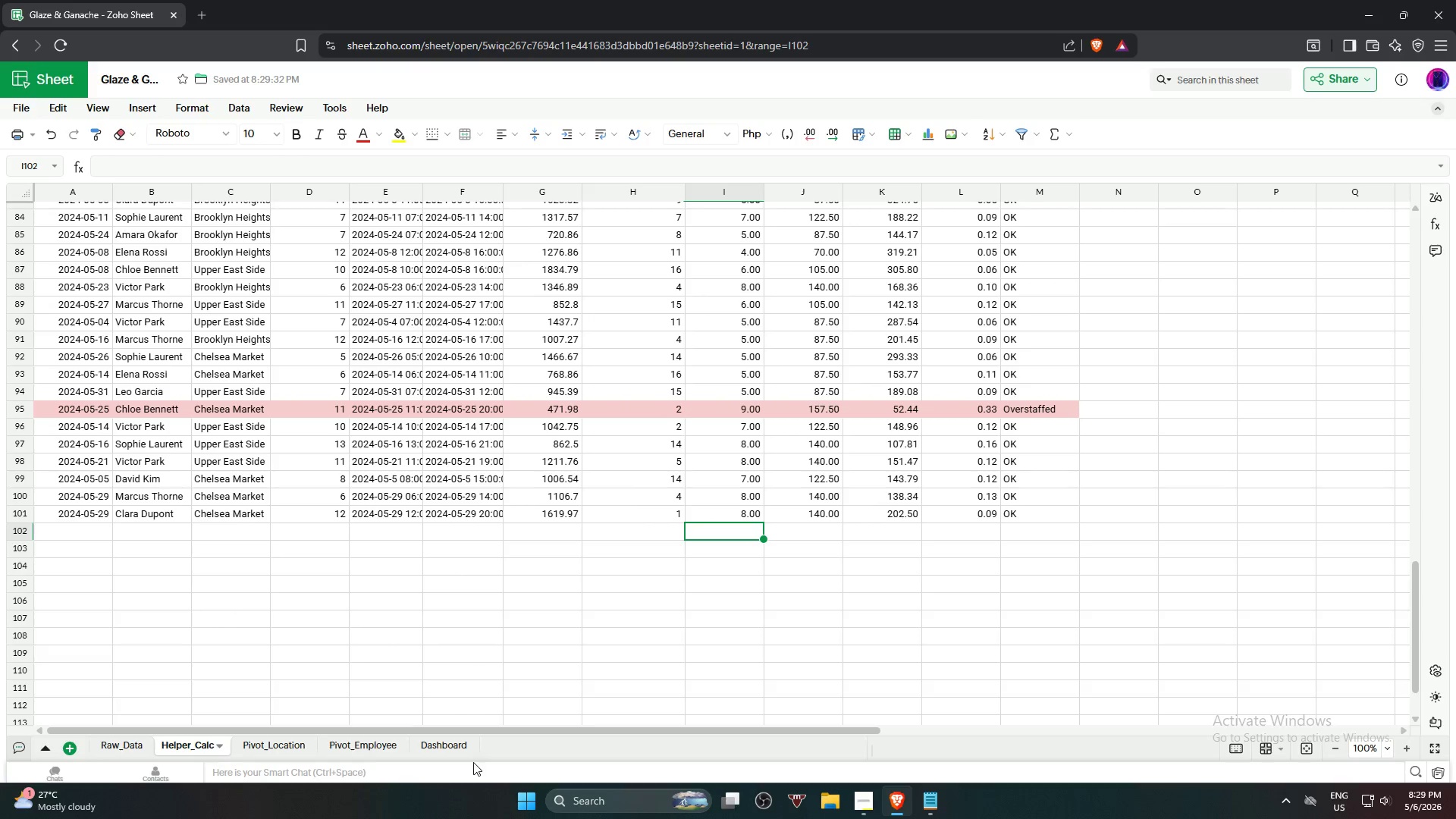 
left_click([444, 750])
 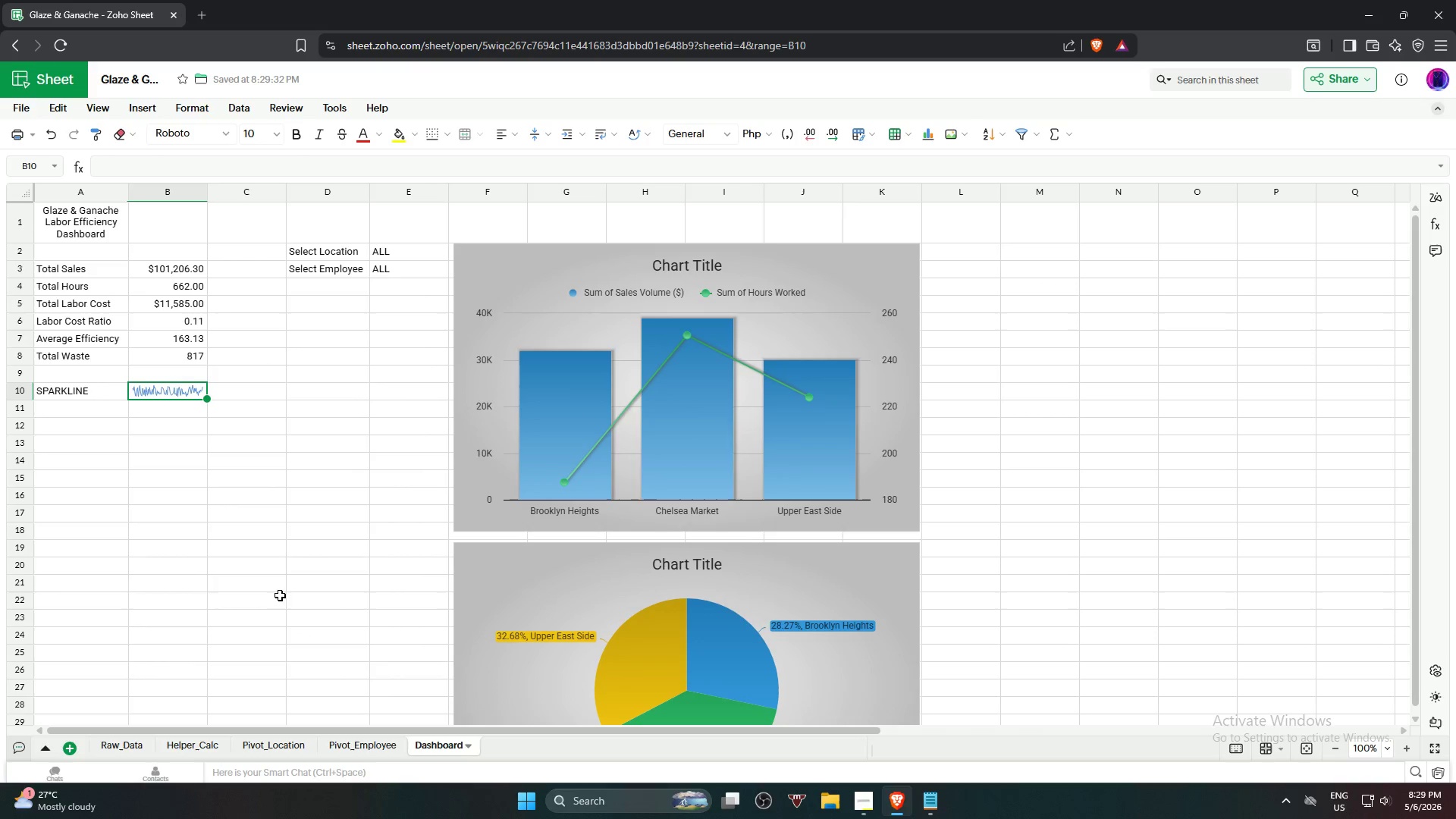 
left_click([275, 589])
 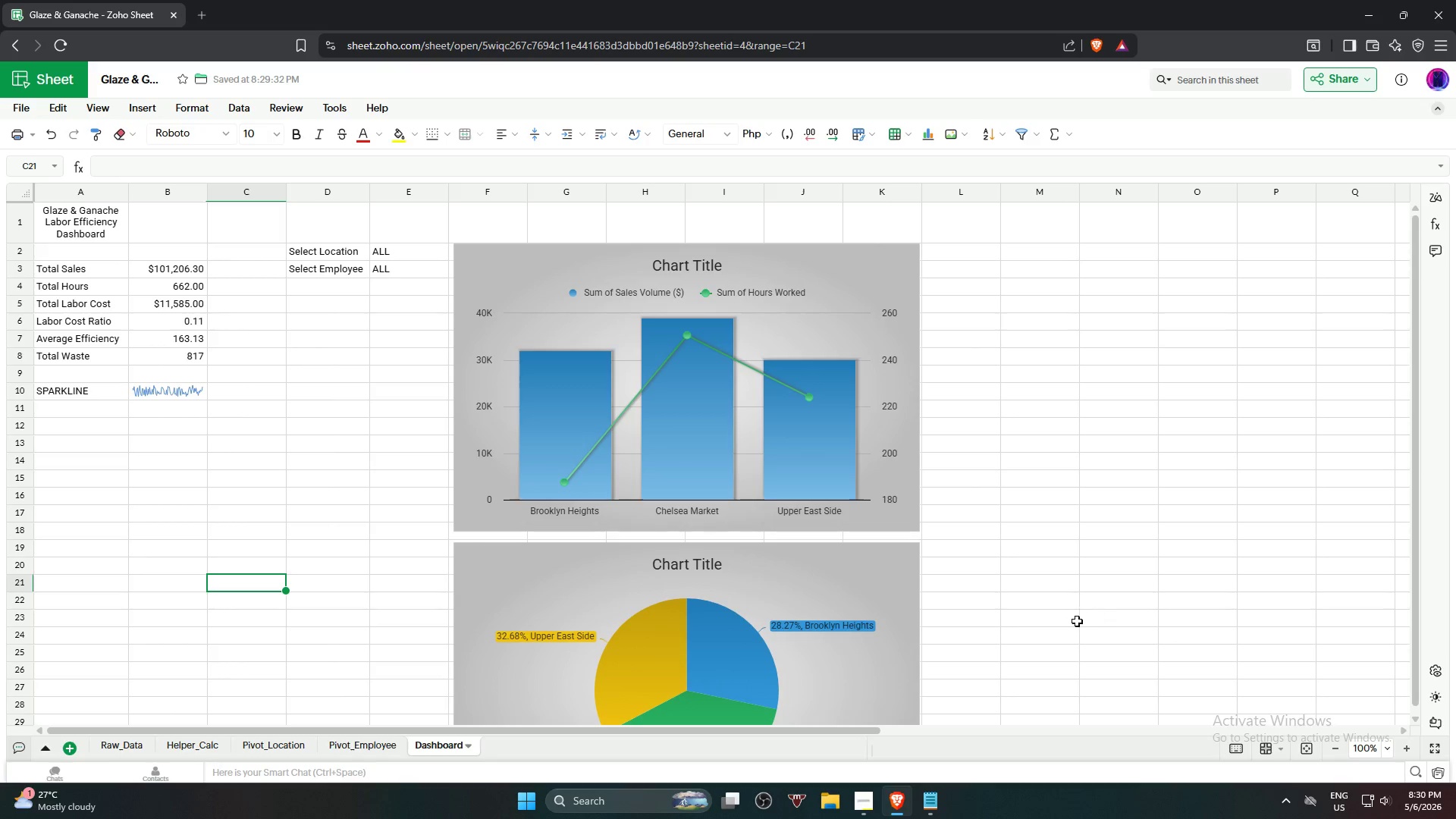 
wait(37.34)
 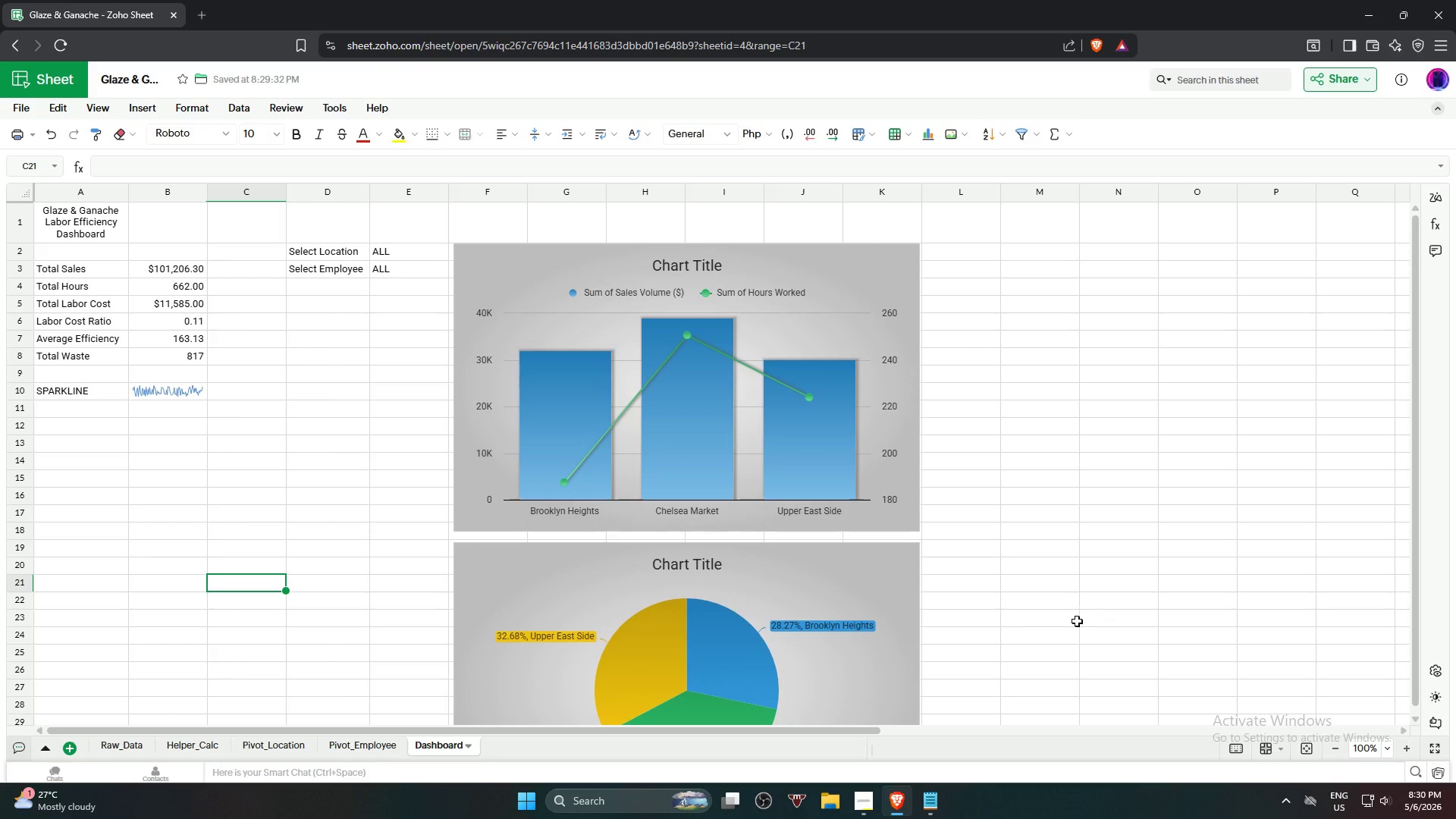 
double_click([694, 261])
 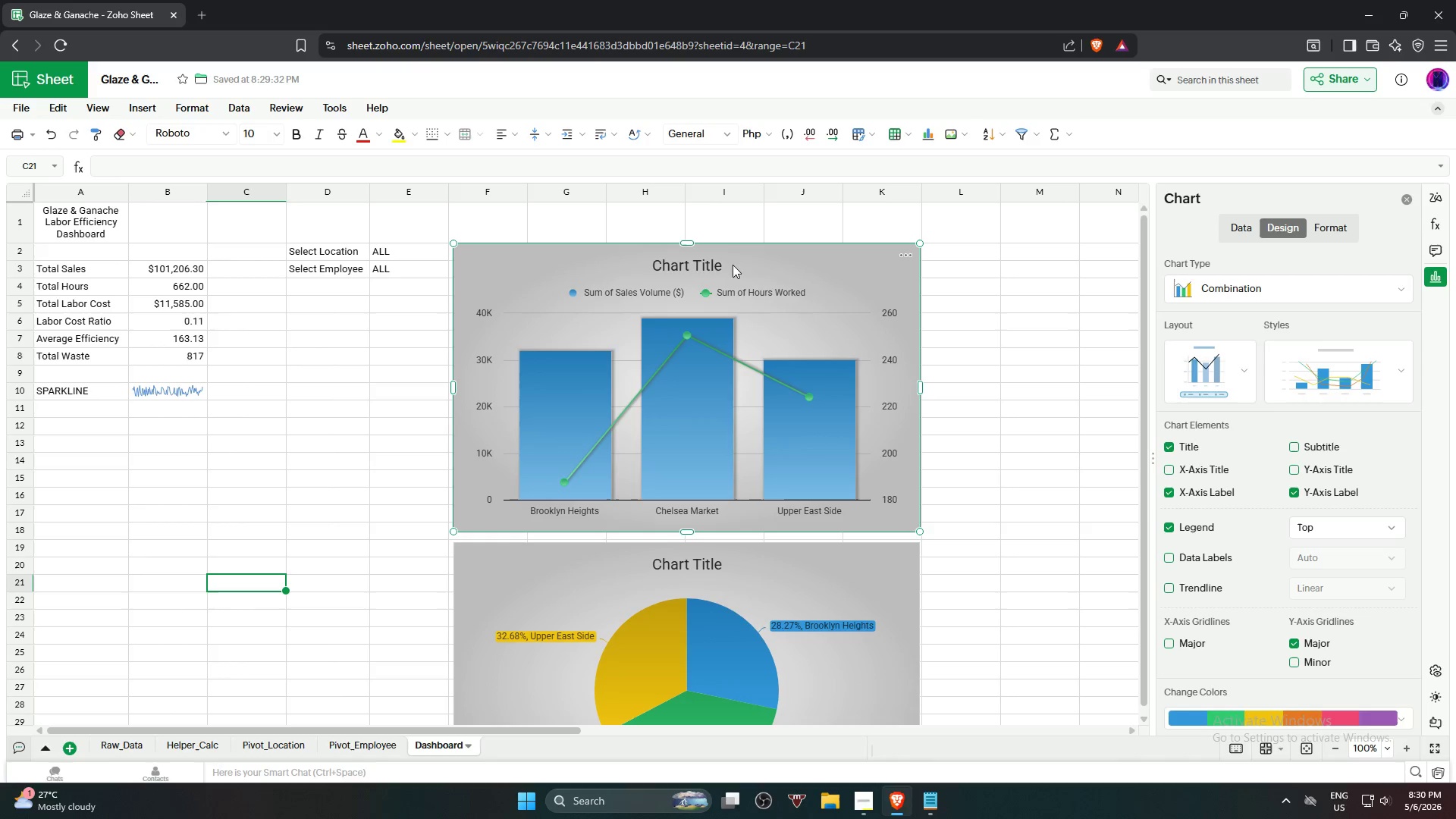 
double_click([698, 267])
 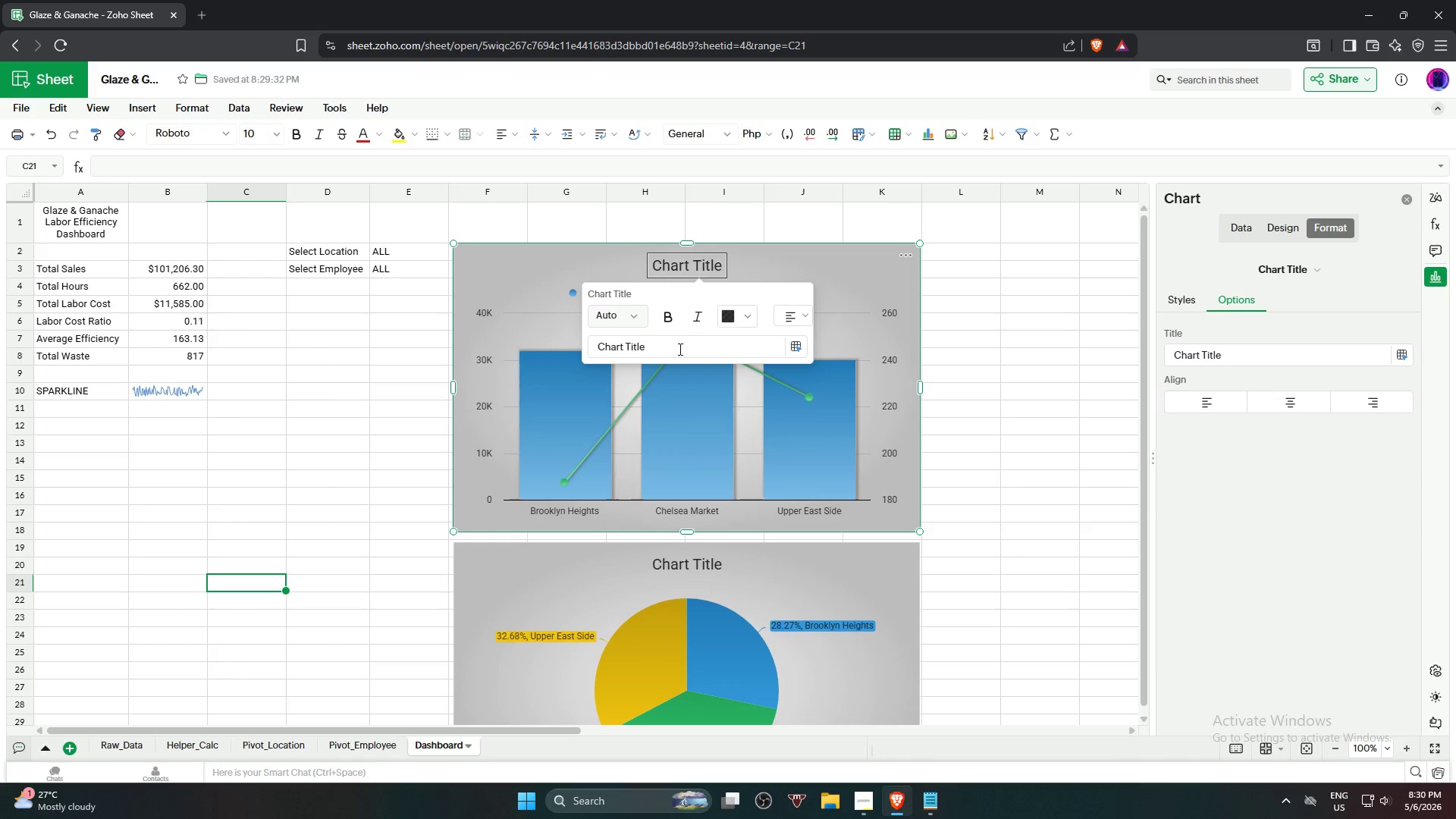 
left_click_drag(start_coordinate=[677, 350], to_coordinate=[594, 349])
 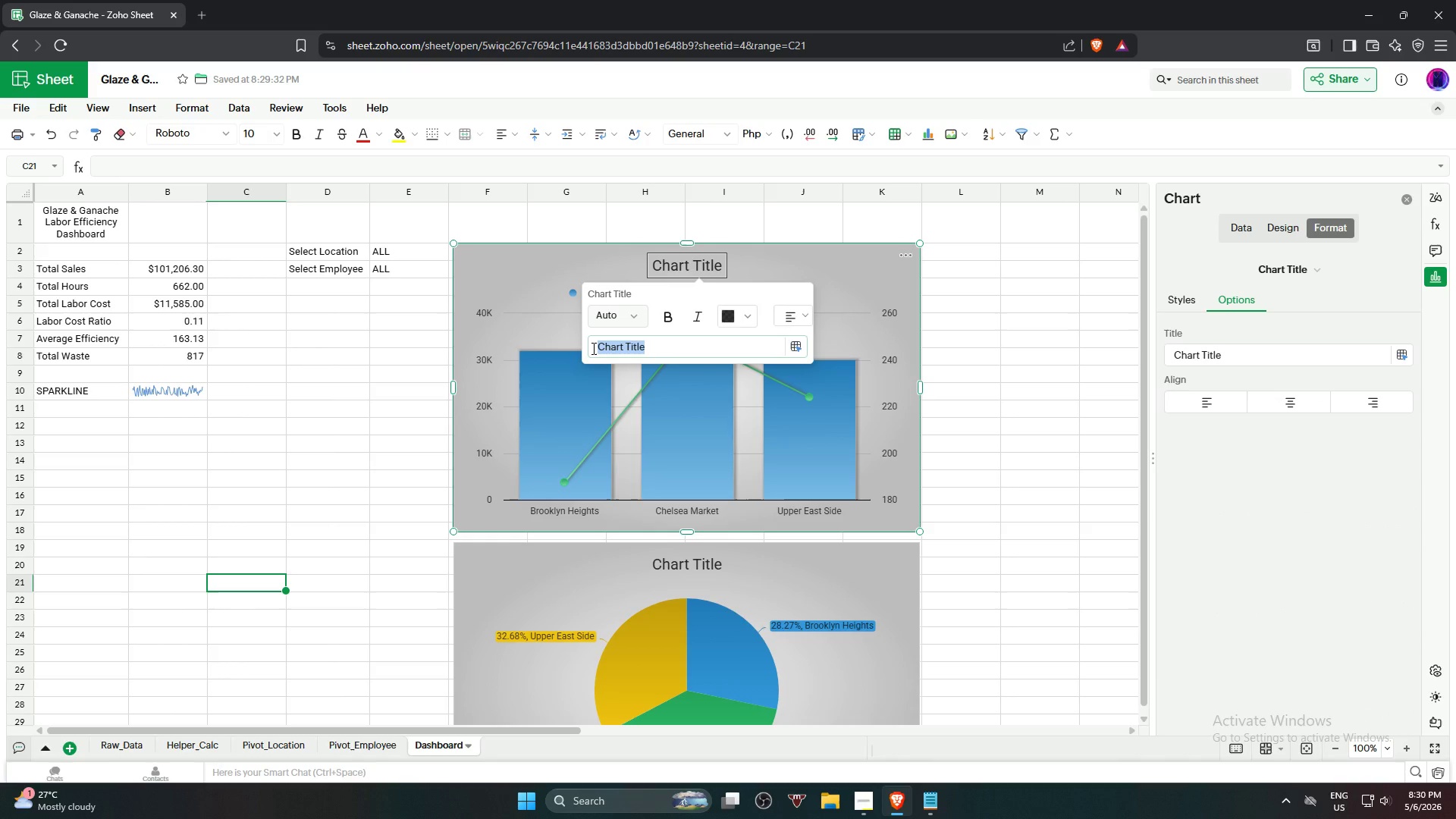 
type(la)
key(Backspace)
key(Backspace)
type(Labor Efficiency: Sales vs Hours Worked B)
key(Backspace)
type(by Location)
 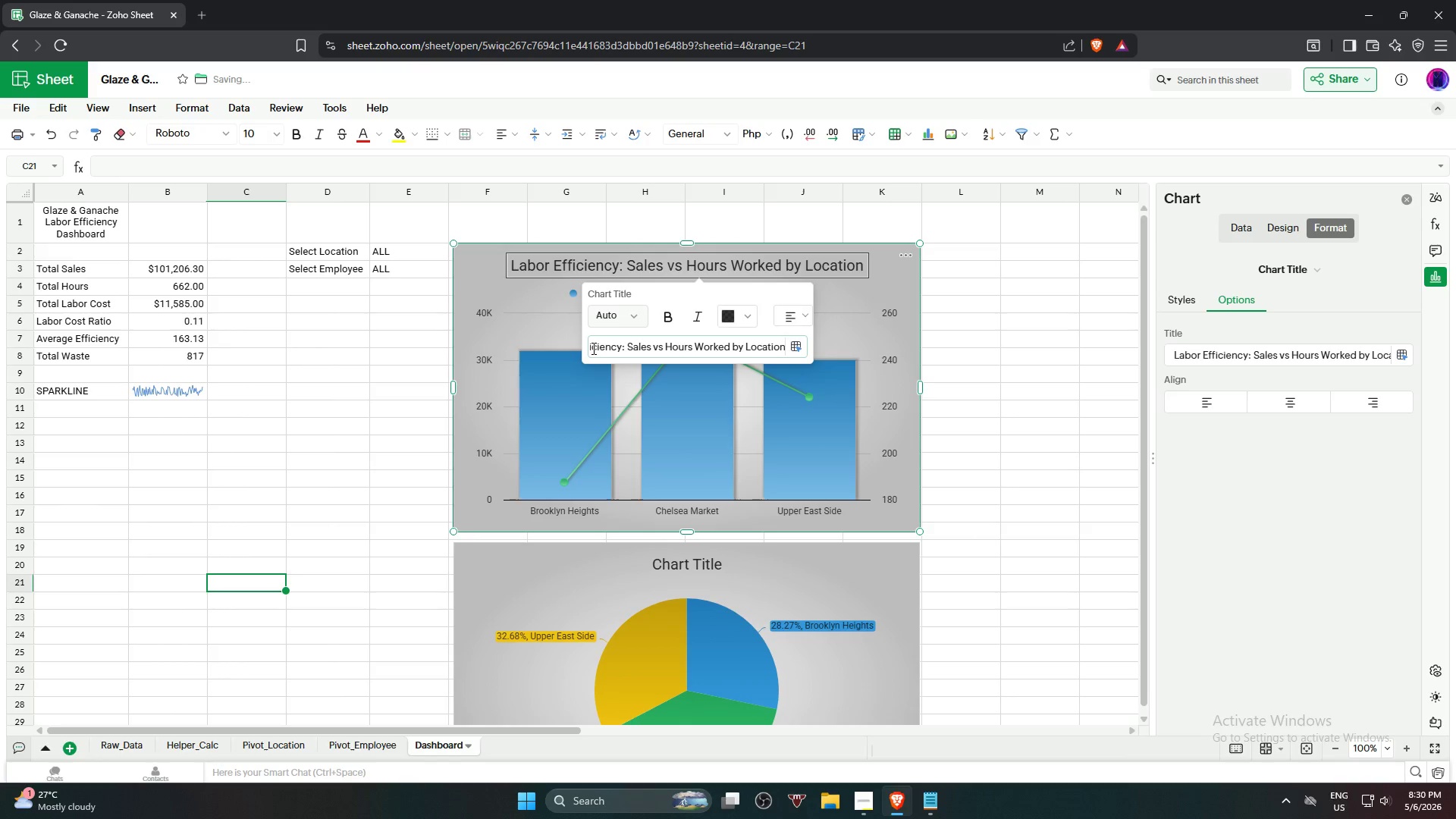 
wait(7.56)
 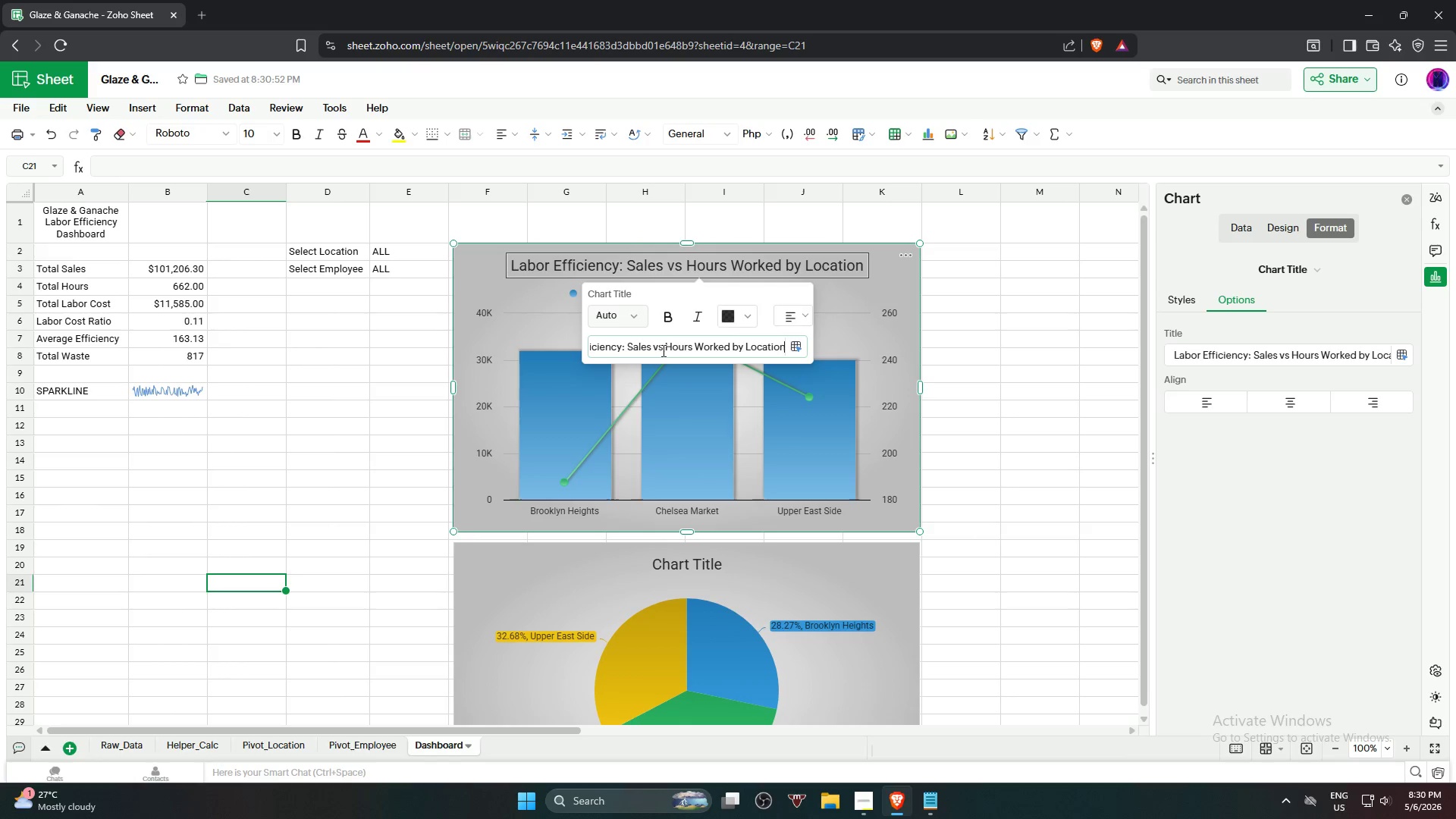 
left_click([667, 320])
 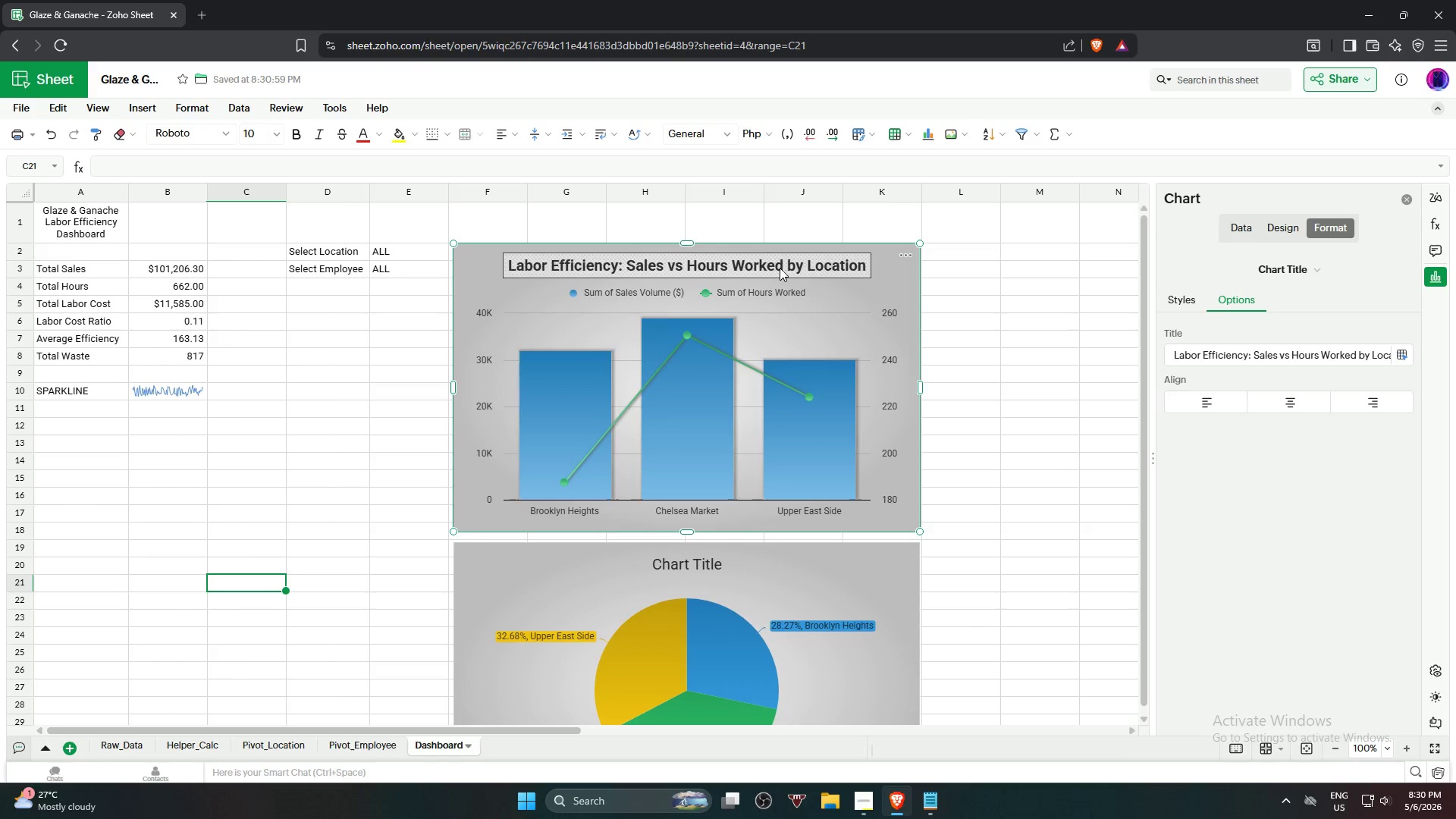 
left_click([780, 261])
 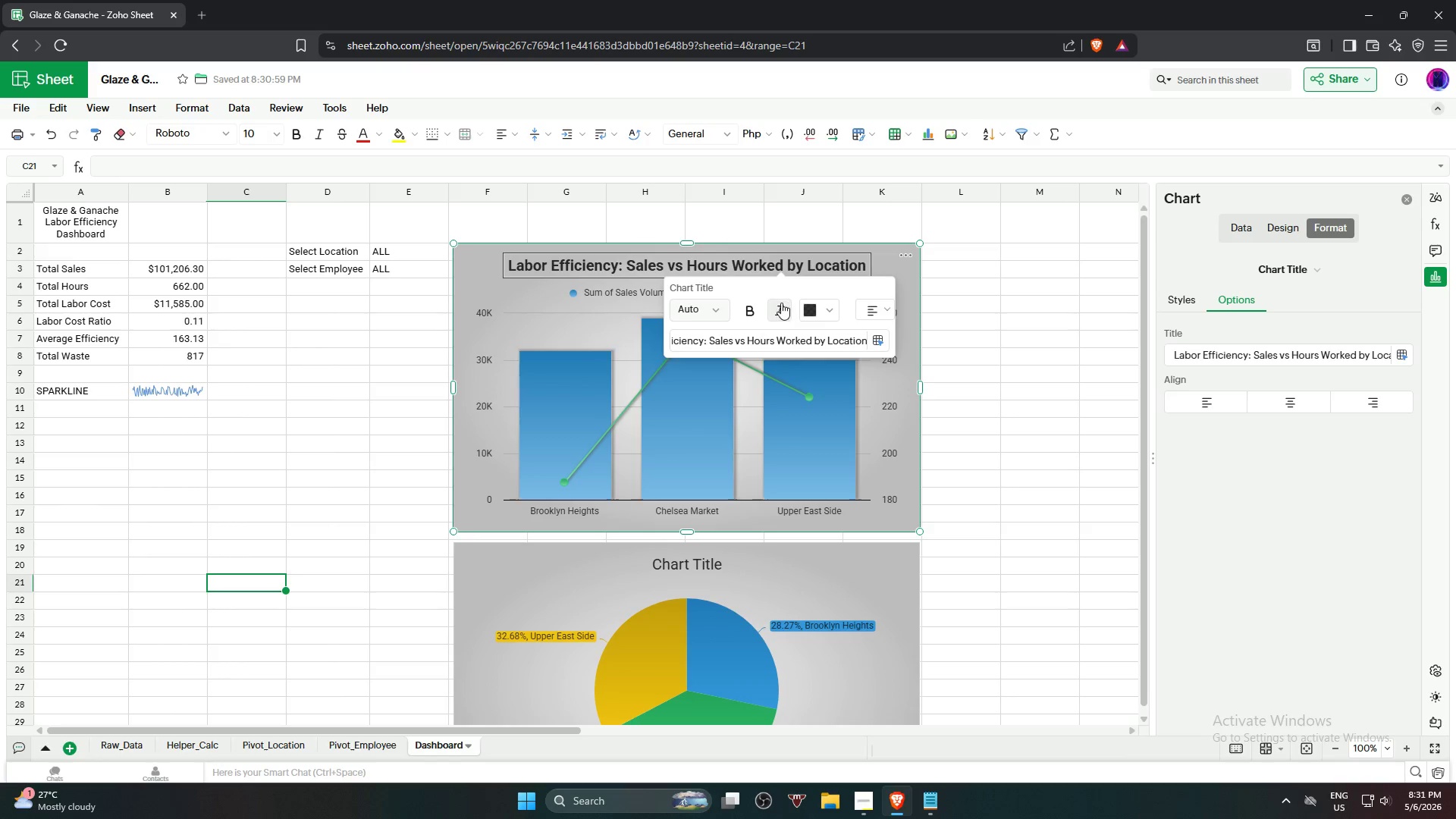 
left_click([778, 306])
 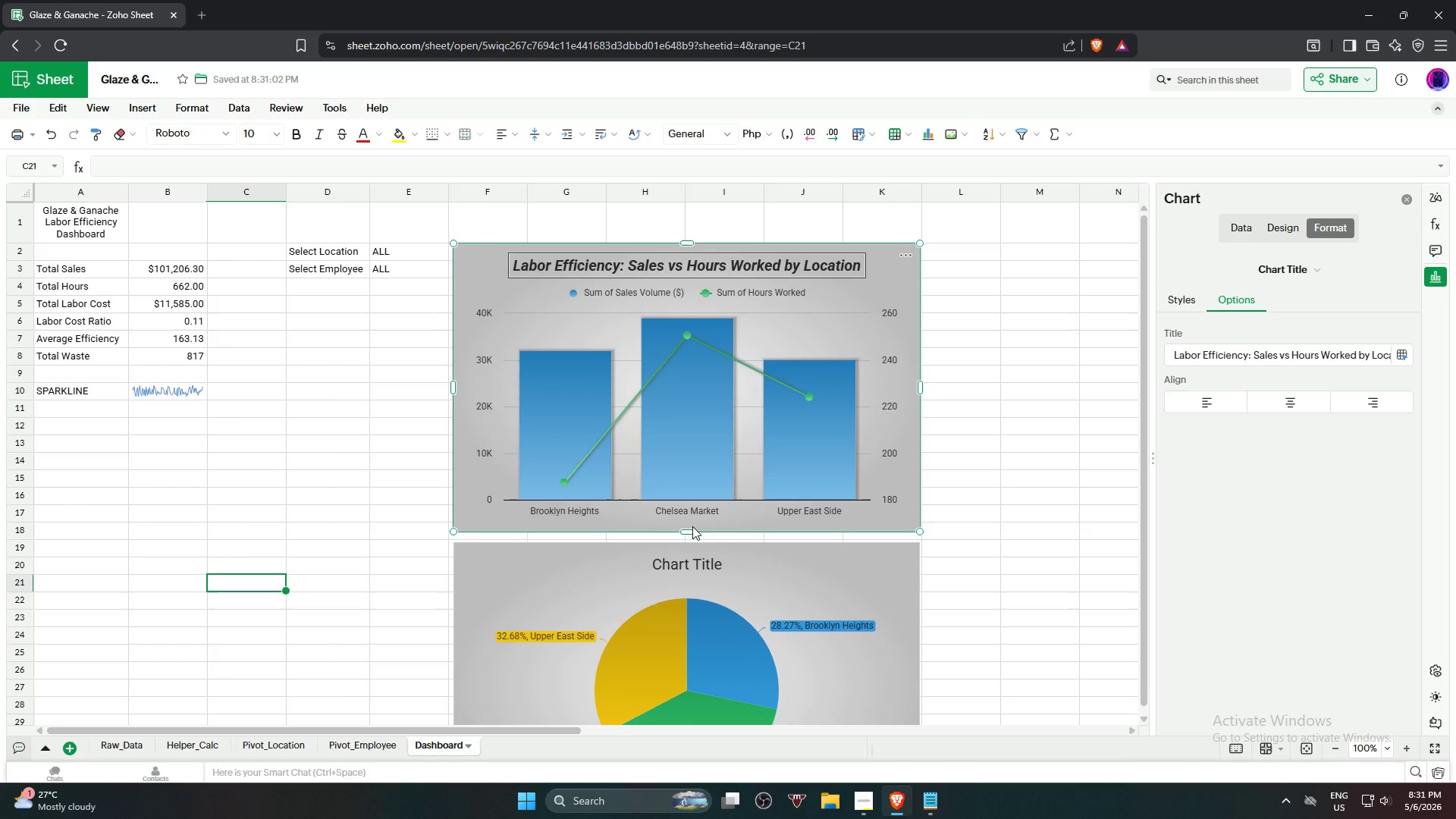 
wait(8.3)
 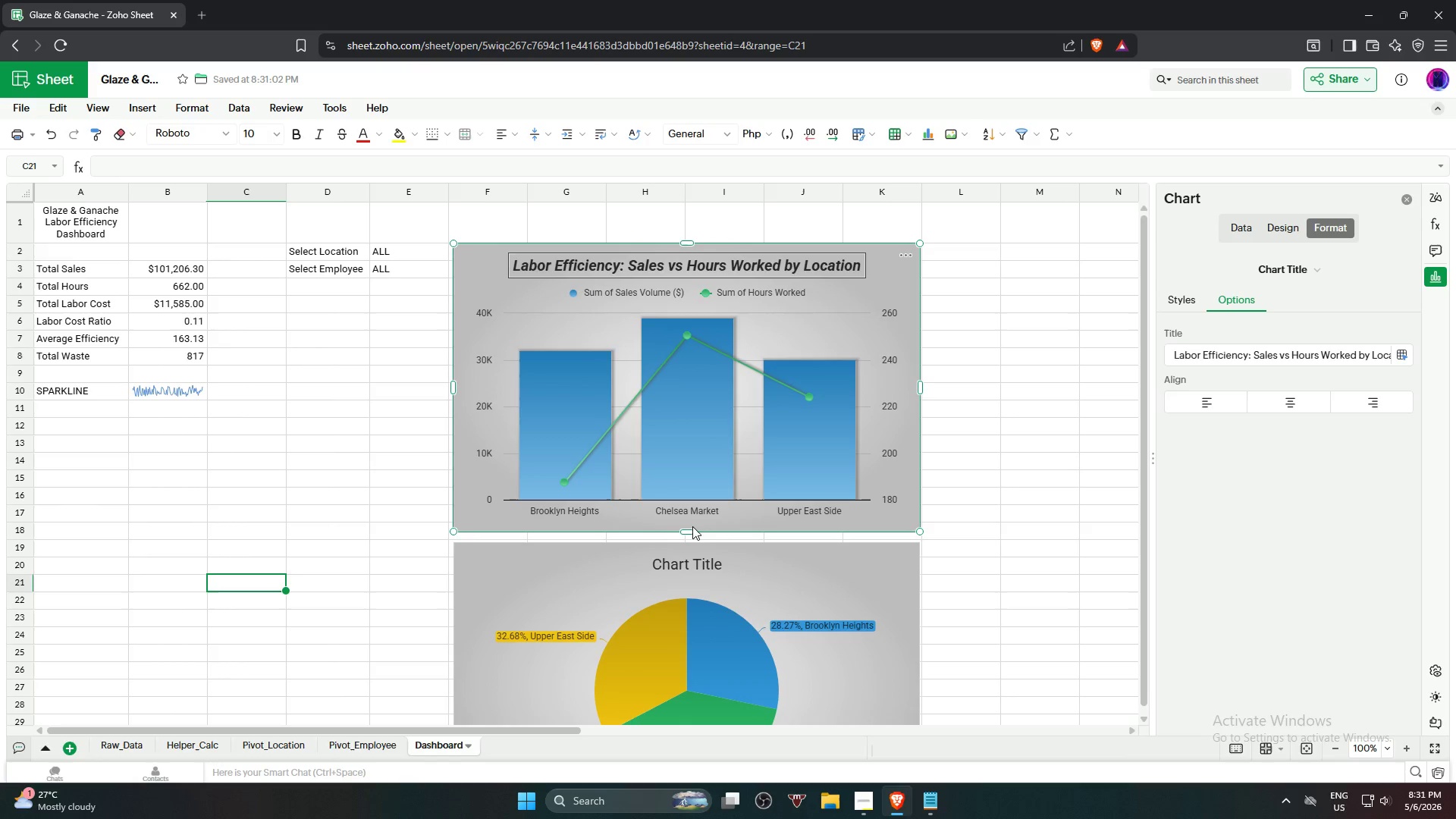 
left_click([703, 561])
 